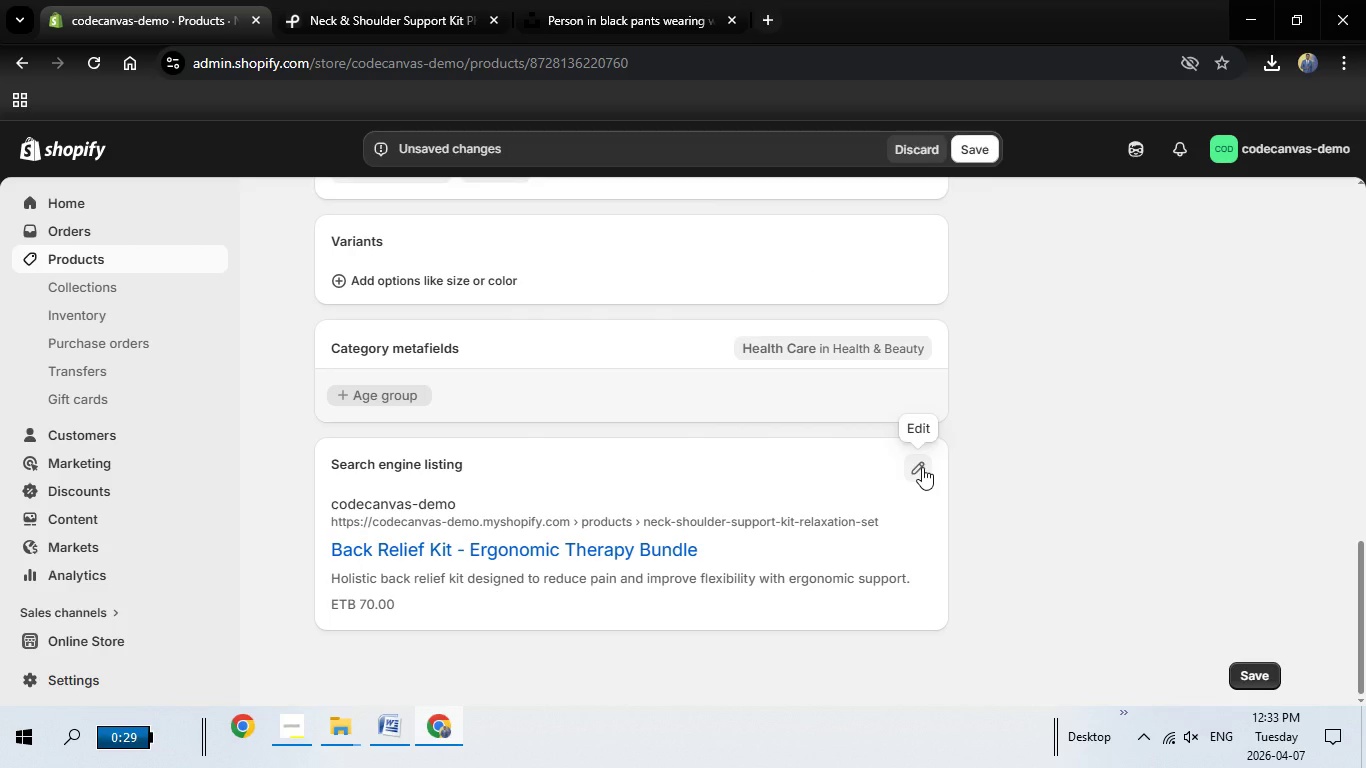 
left_click([922, 467])
 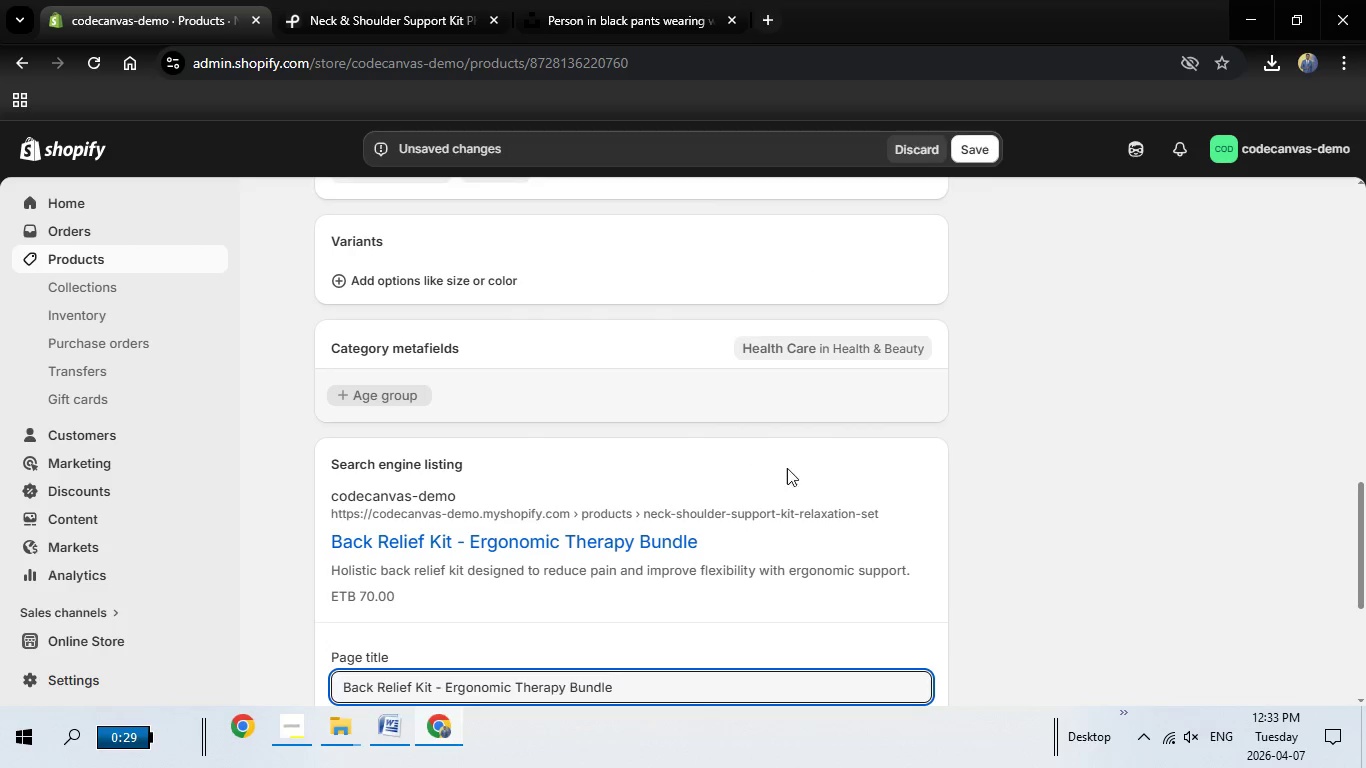 
scroll: coordinate [796, 468], scroll_direction: down, amount: 3.0
 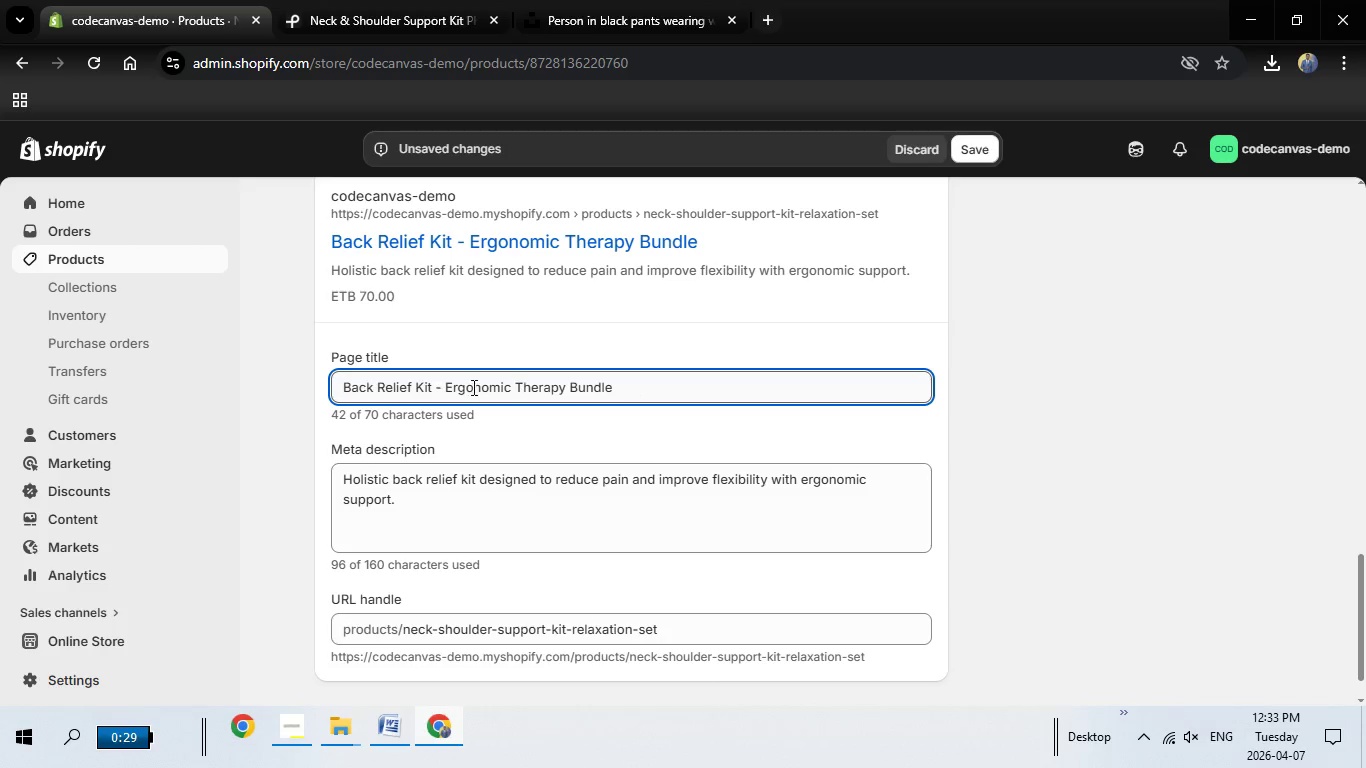 
left_click_drag(start_coordinate=[641, 387], to_coordinate=[302, 385])
 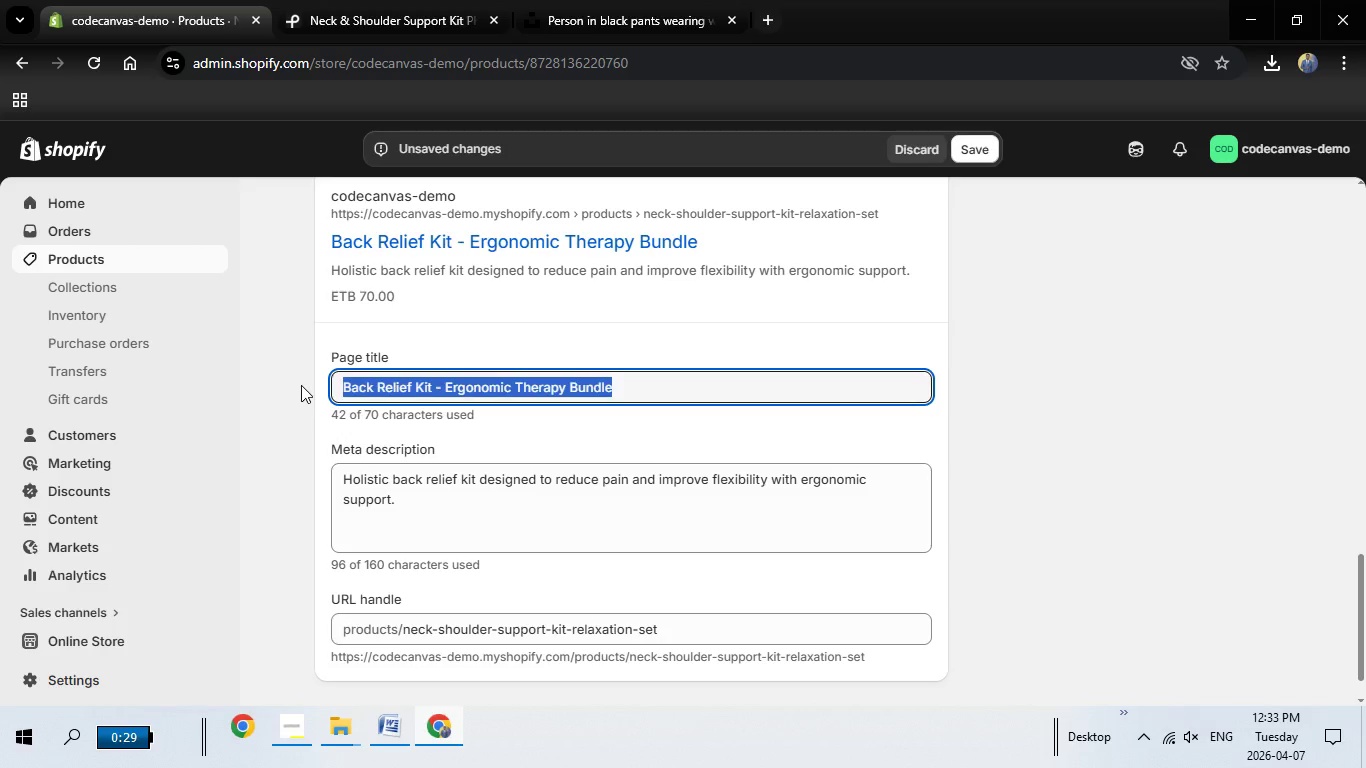 
key(Backspace)
 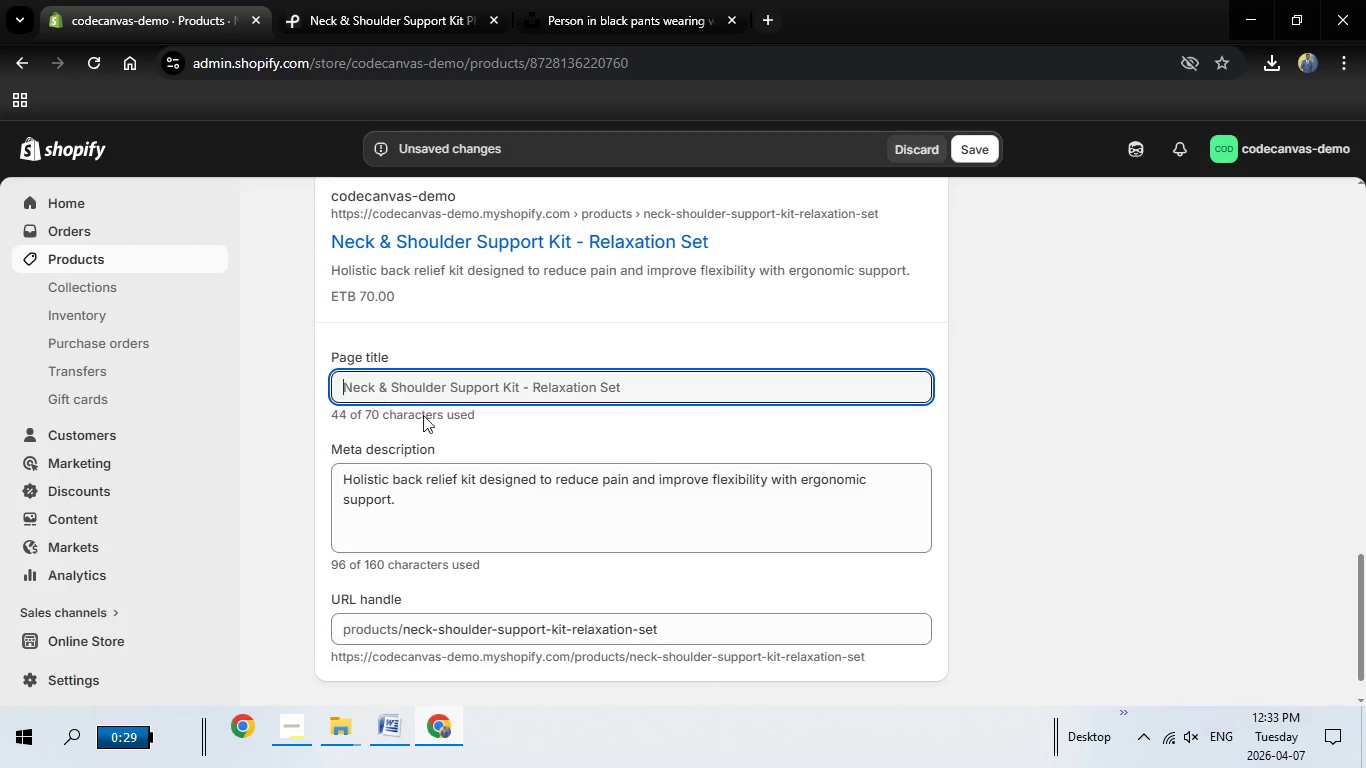 
key(Backspace)
 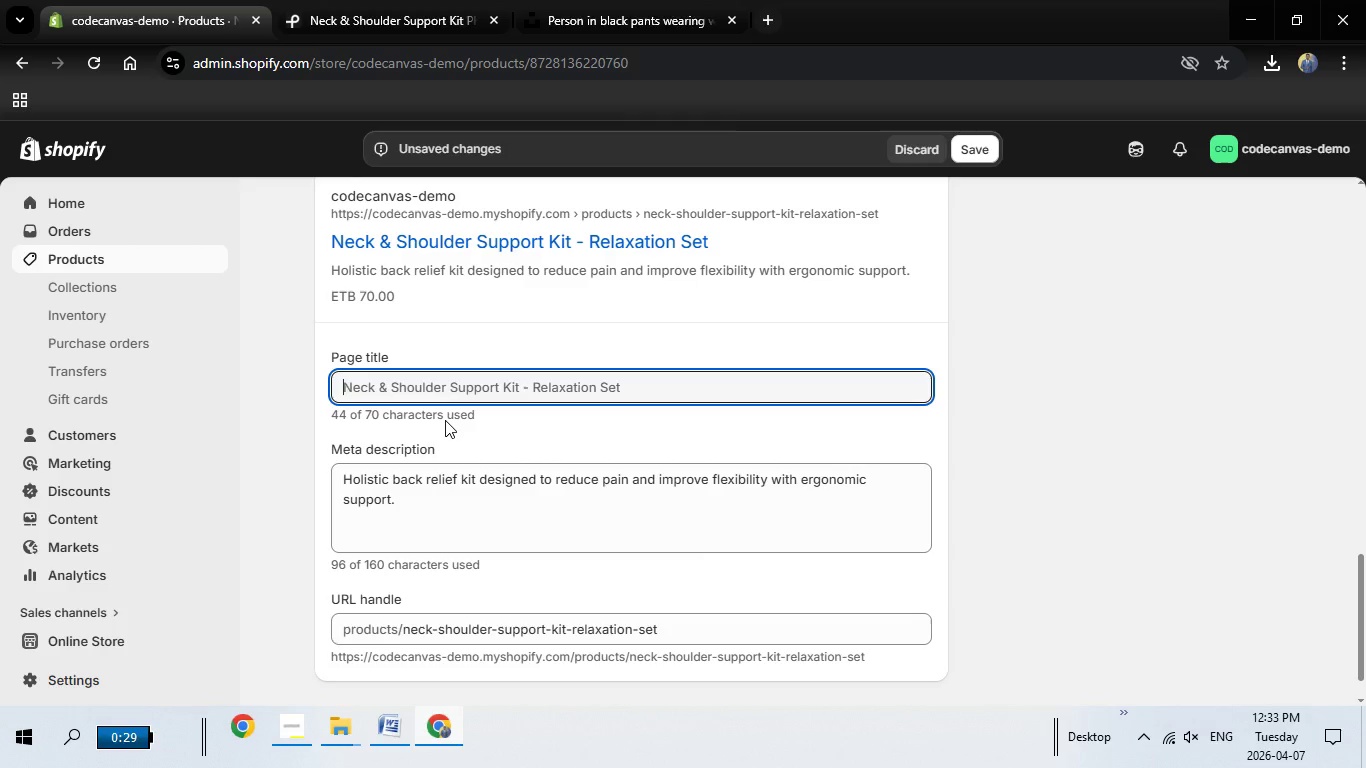 
type(Neck & Shoulder Support Kit - Therapy Bundle)
 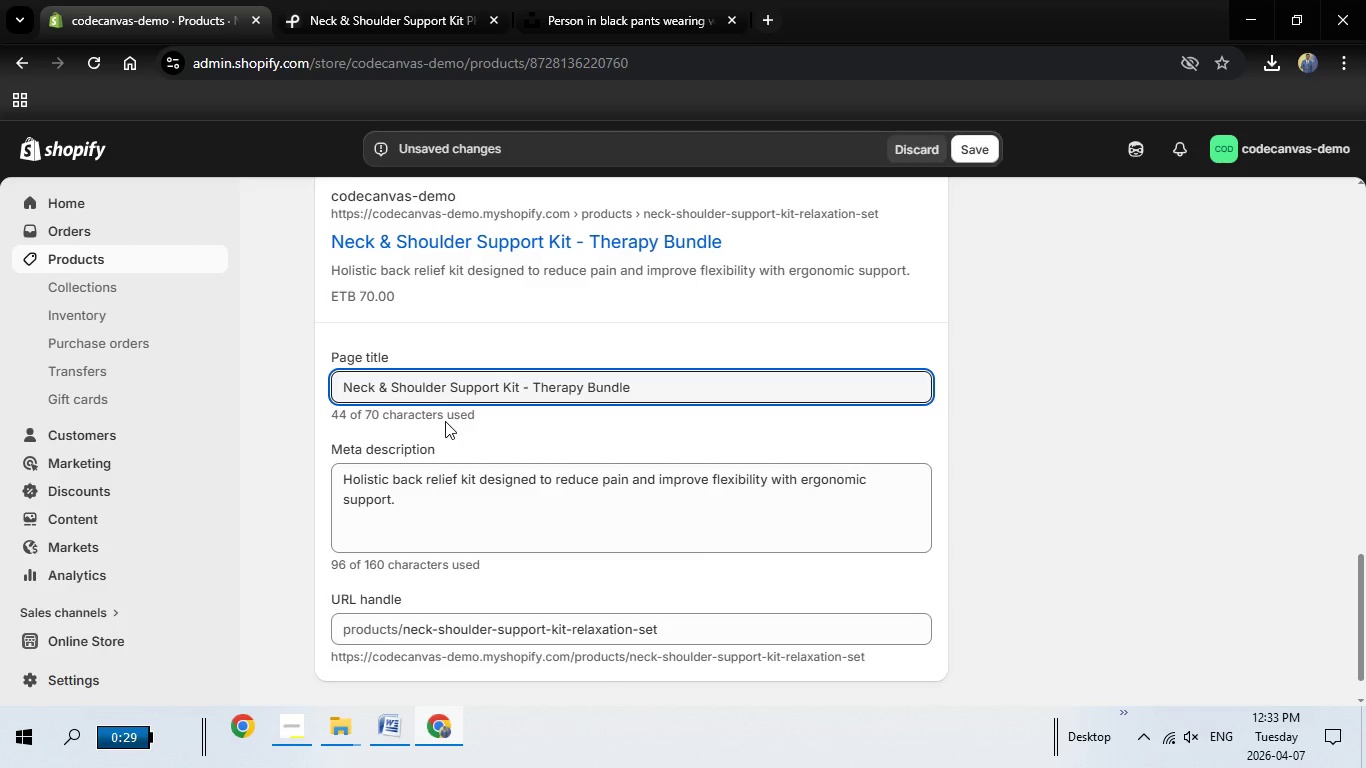 
left_click_drag(start_coordinate=[344, 479], to_coordinate=[397, 490])
 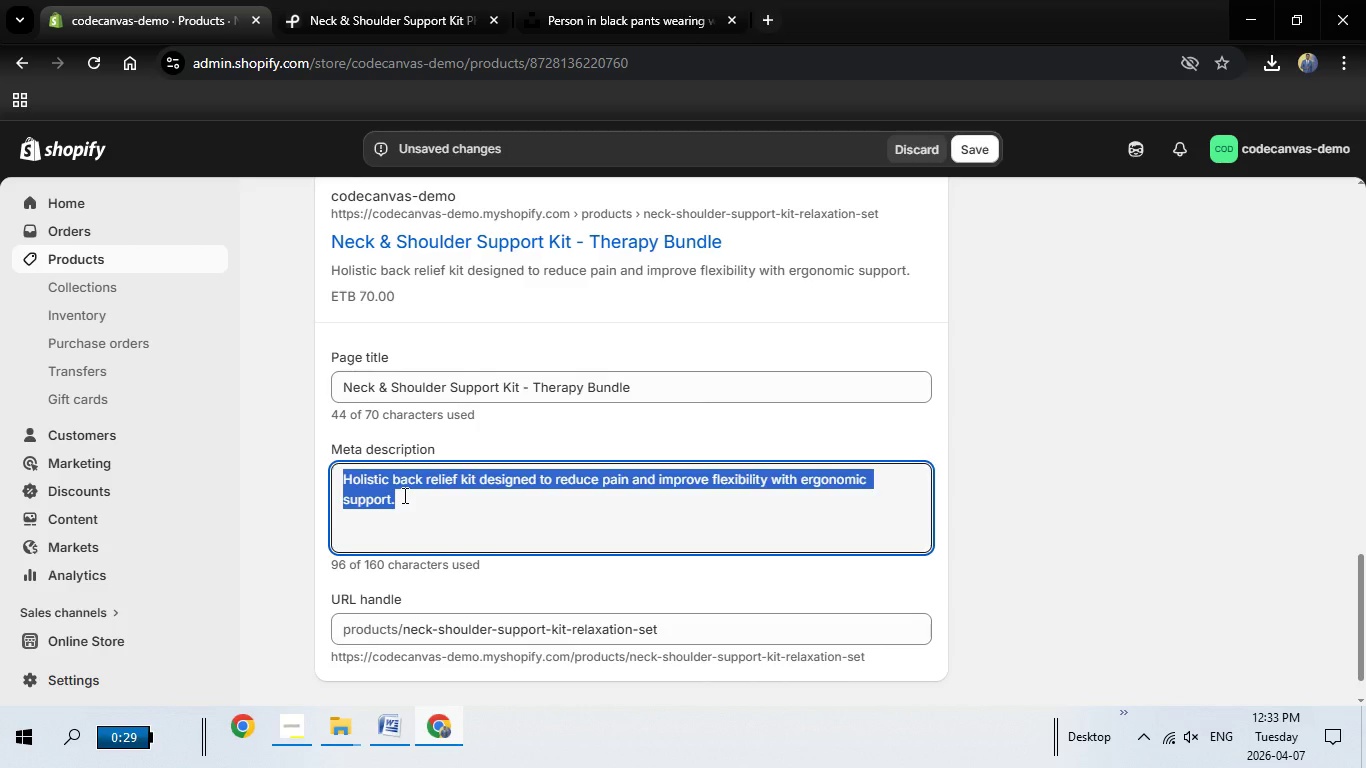 
key(Backspace)
type(Holistic therapy kit for neck and shoulder tension relief. Supports obility and relaxation naturally.)
 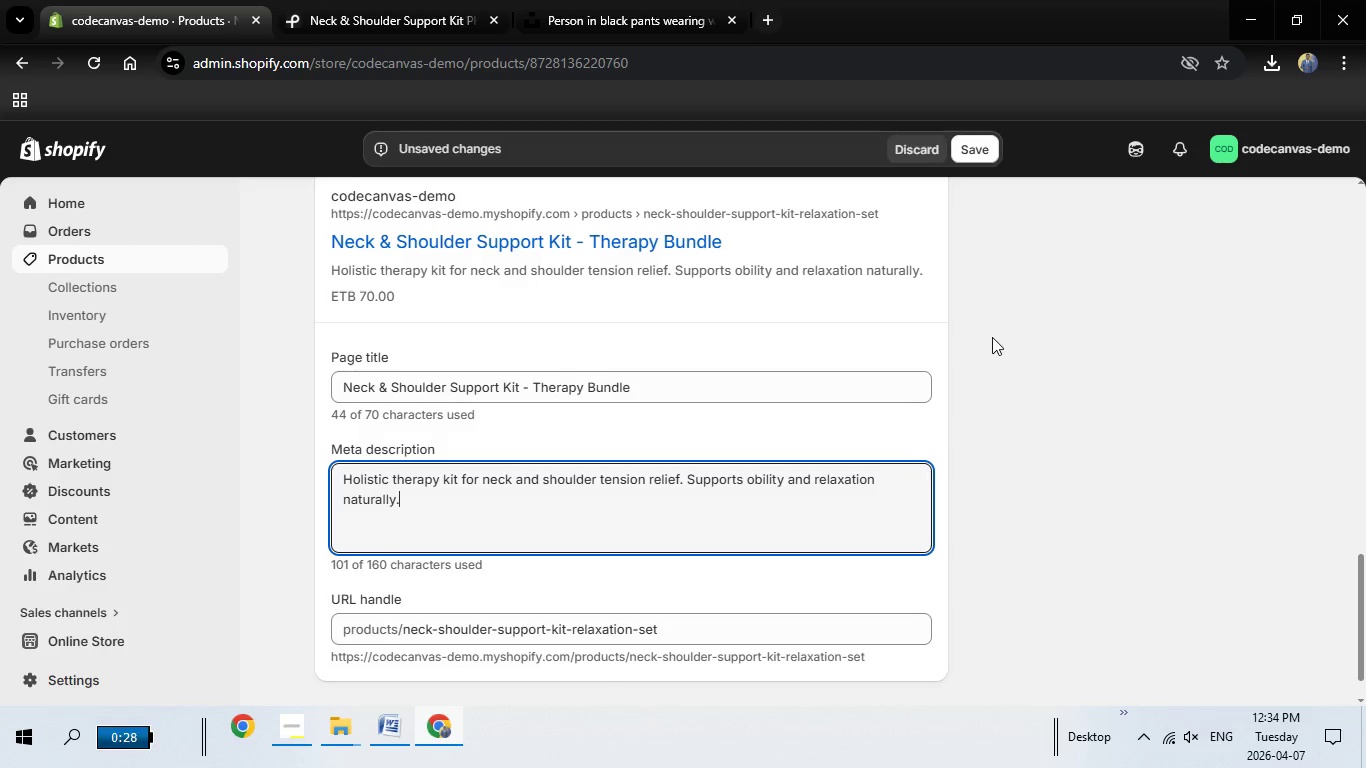 
scroll: coordinate [998, 331], scroll_direction: up, amount: 21.0
 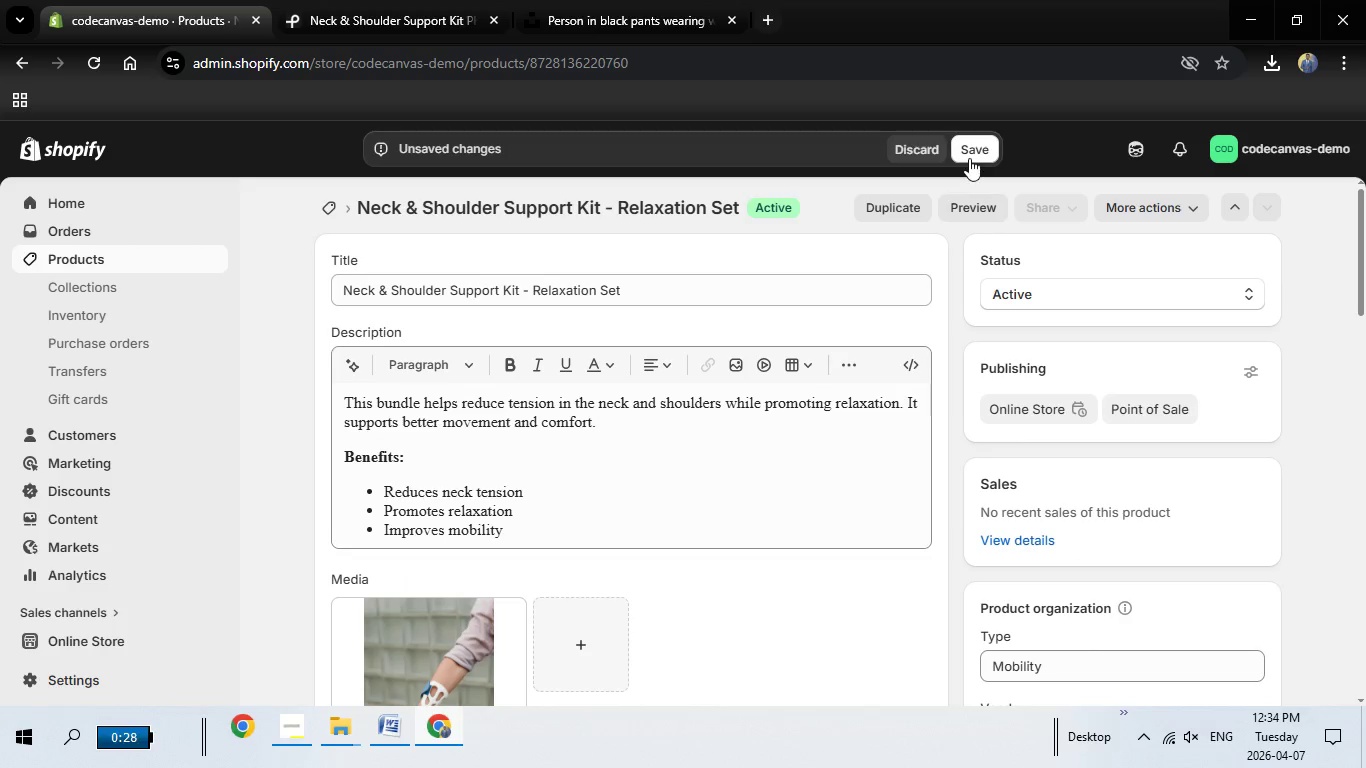 
left_click([969, 158])
 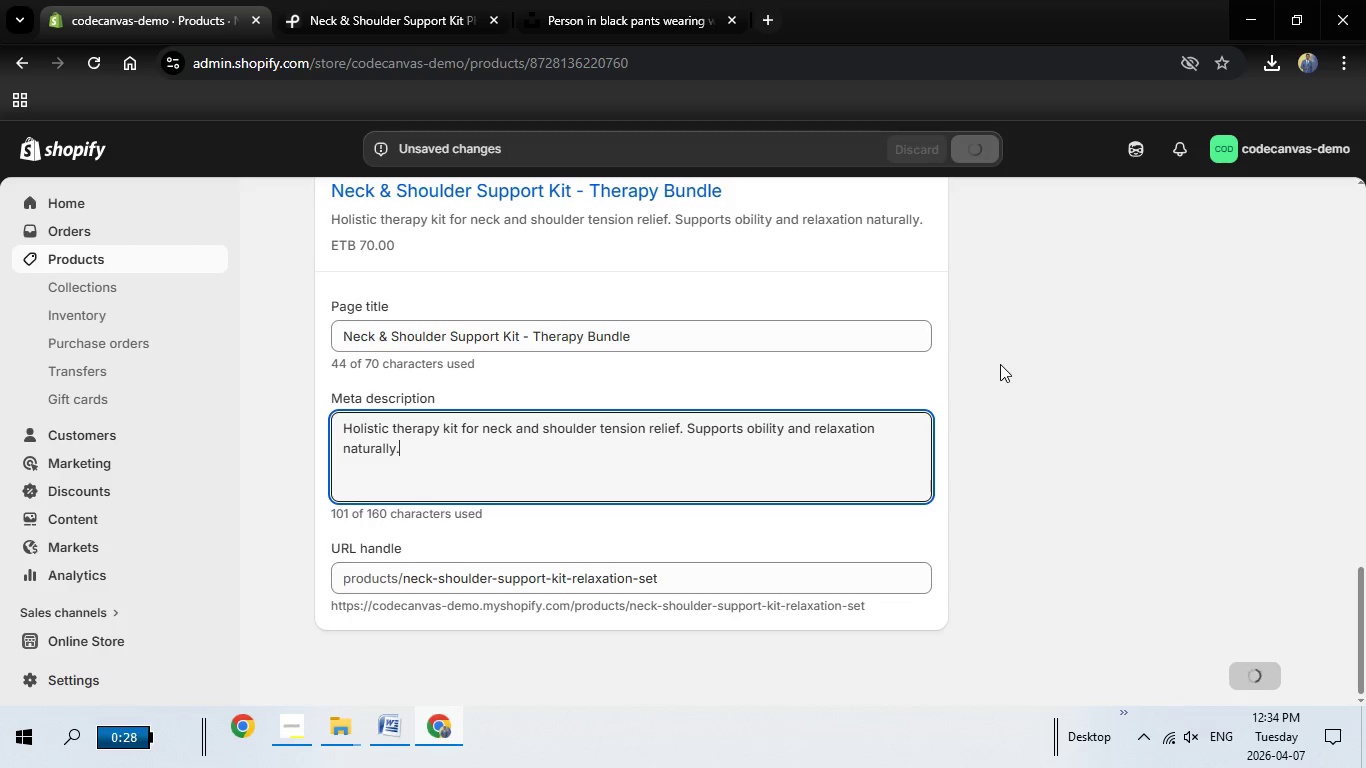 
wait(17.66)
 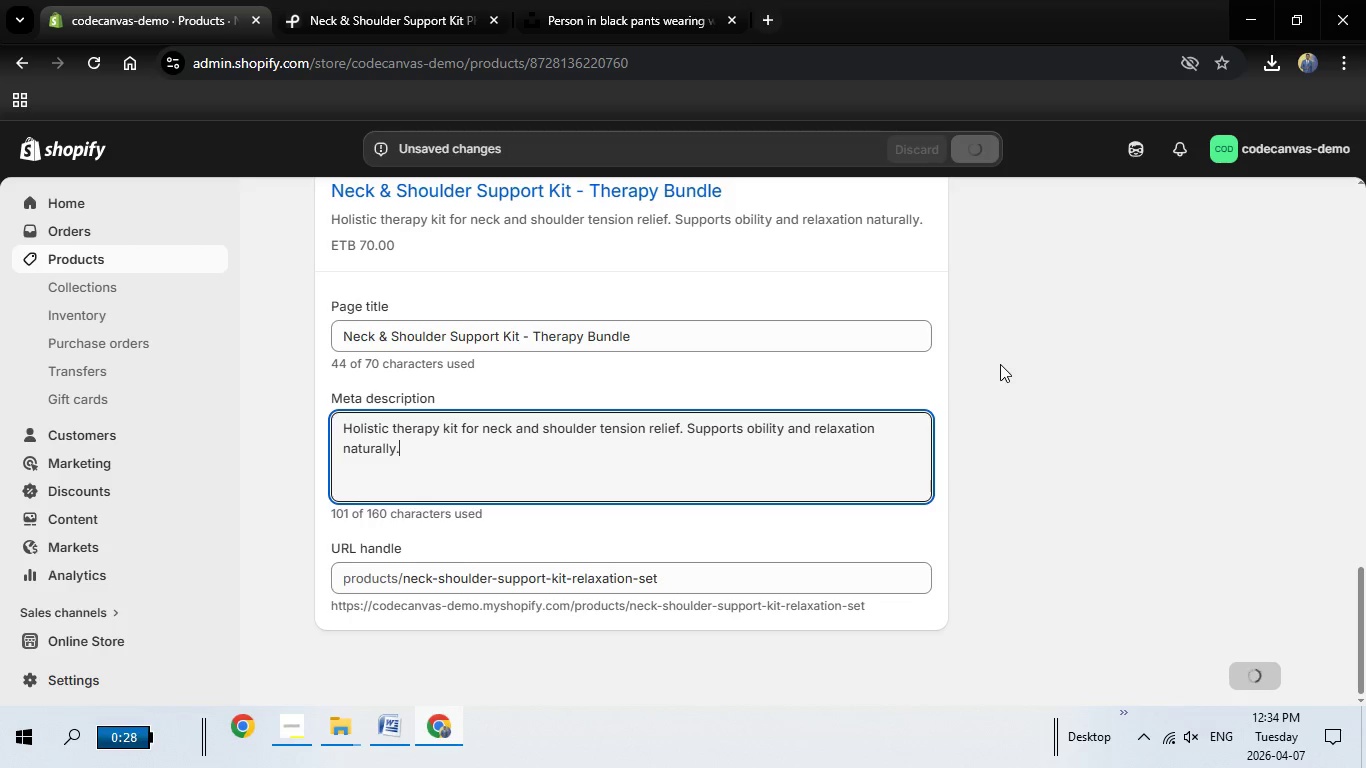 
scroll: coordinate [978, 299], scroll_direction: up, amount: 23.0
 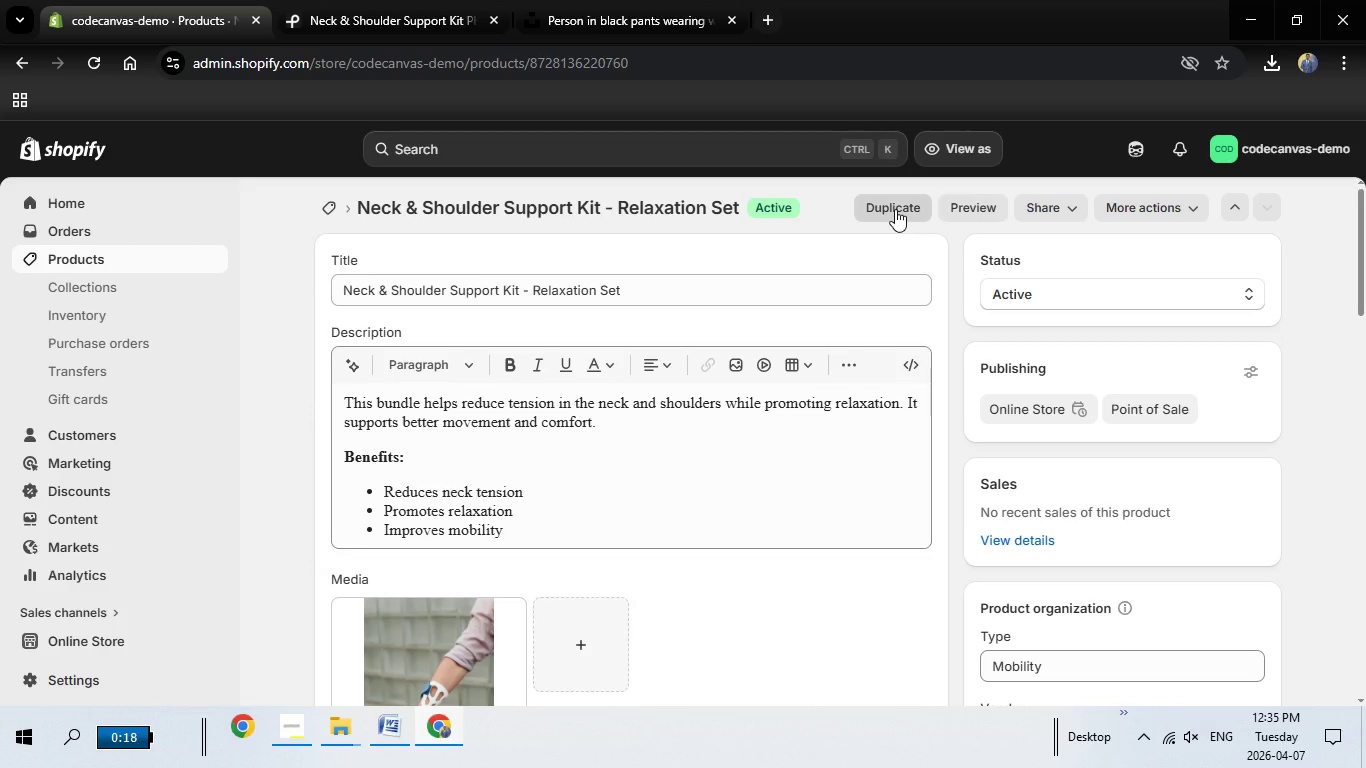 
left_click([895, 209])
 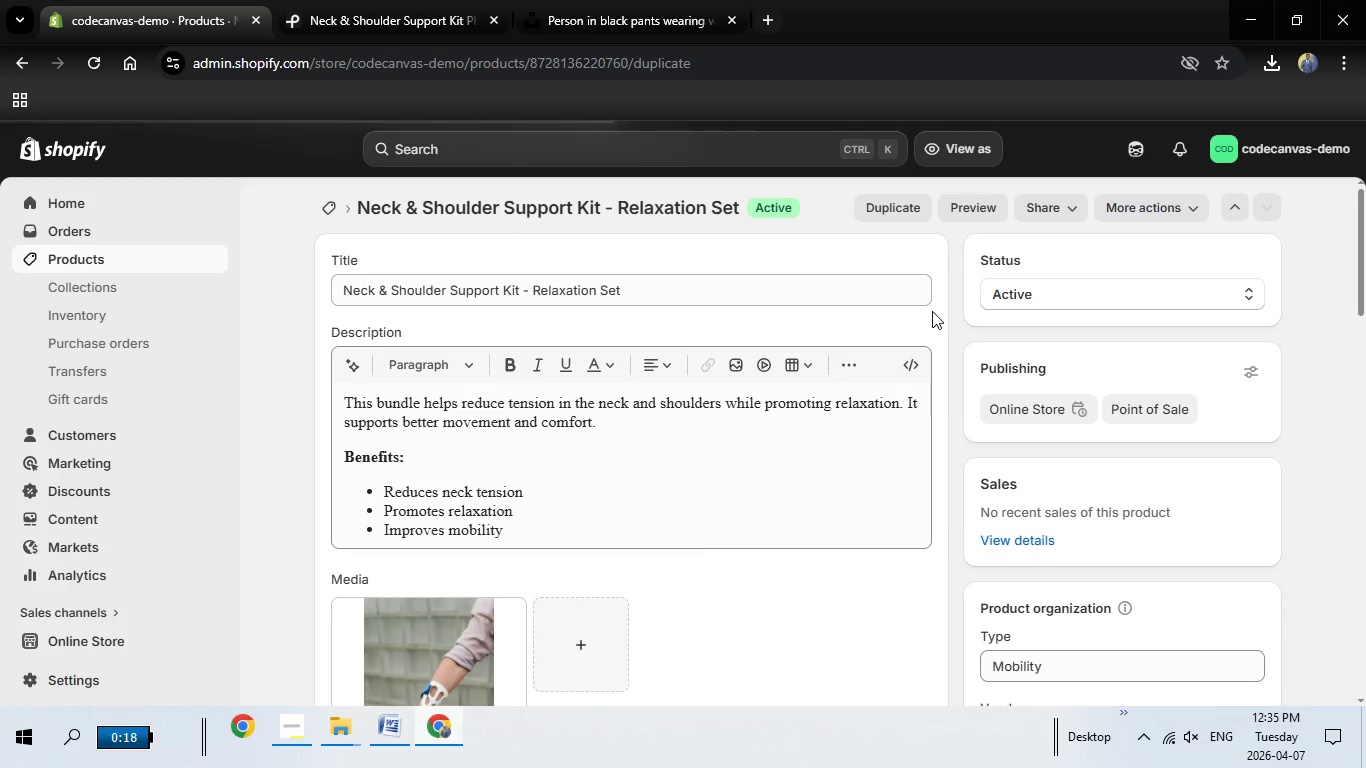 
mouse_move([952, 354])
 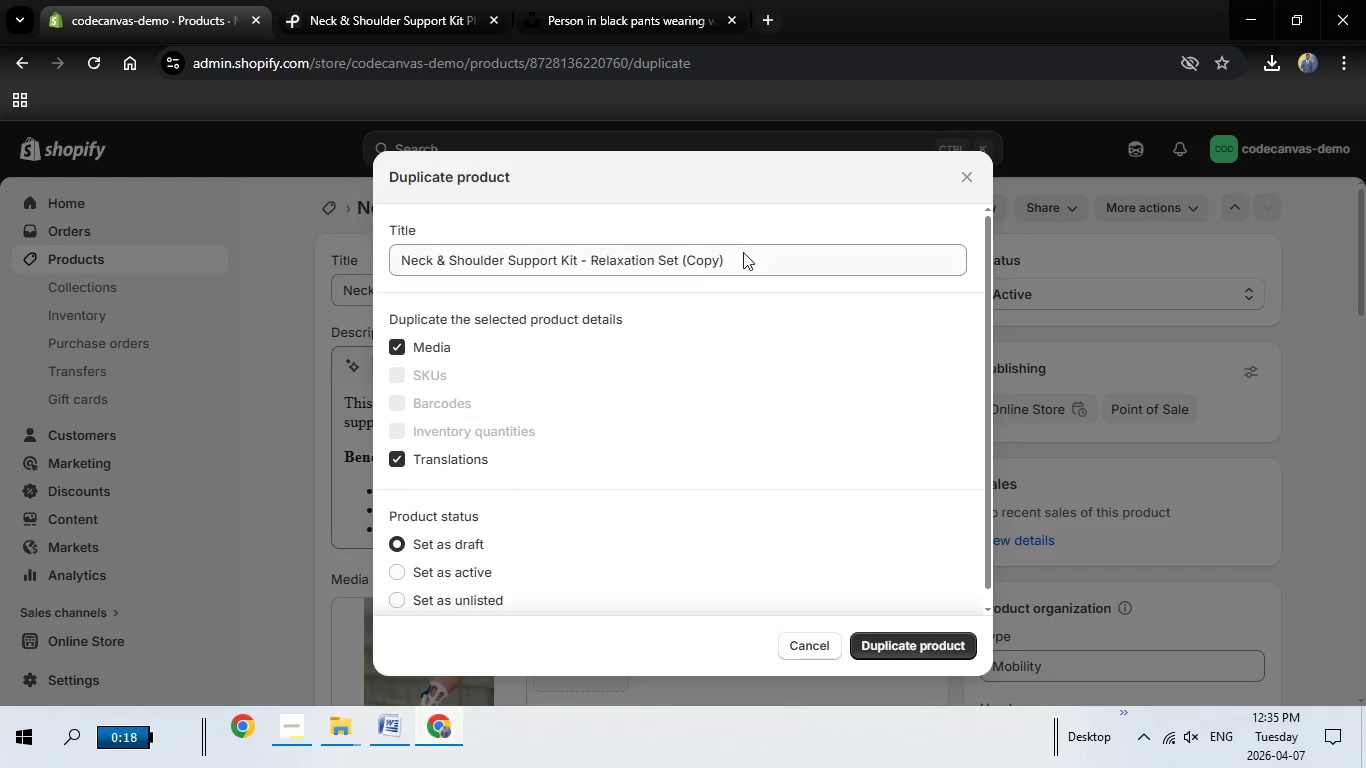 
left_click_drag(start_coordinate=[743, 252], to_coordinate=[394, 262])
 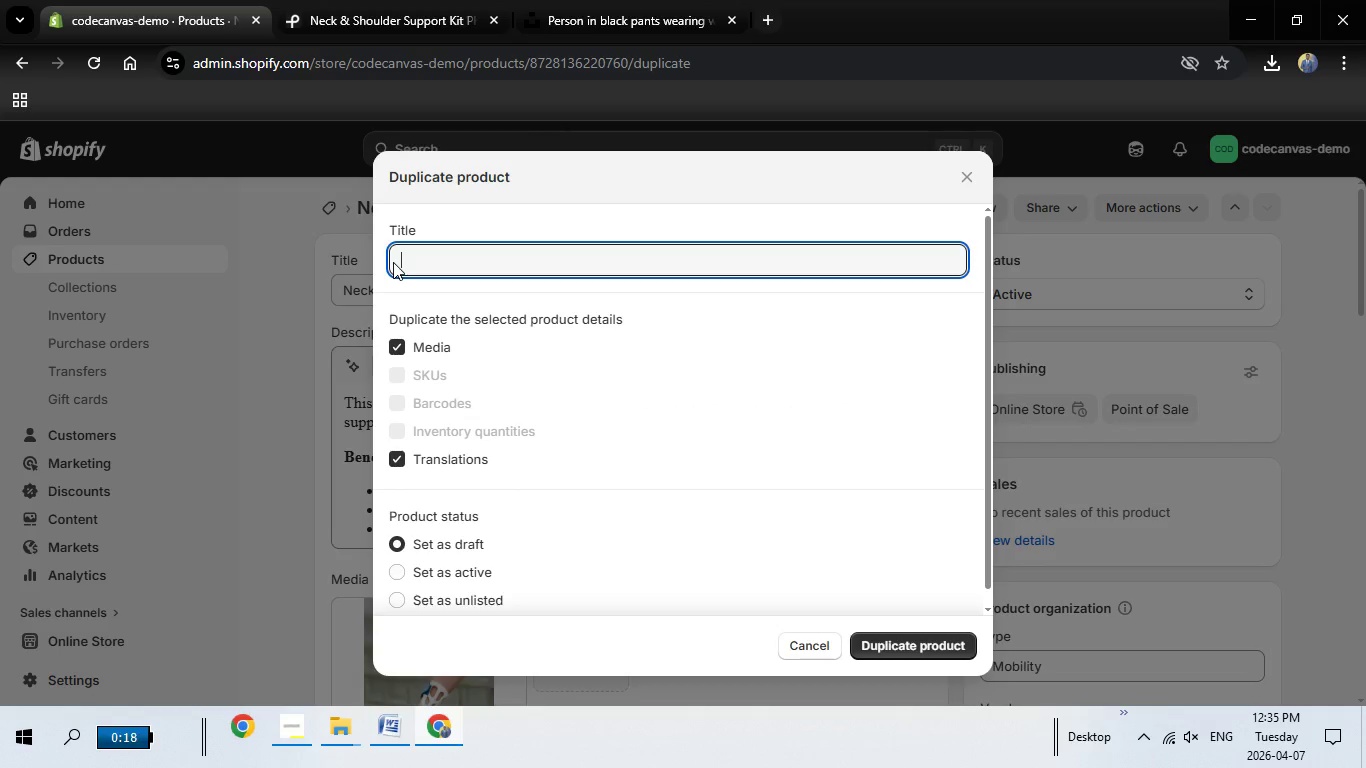 
key(Backspace)
type(Workplace Comfort Bundle - Therapy Essentials)
 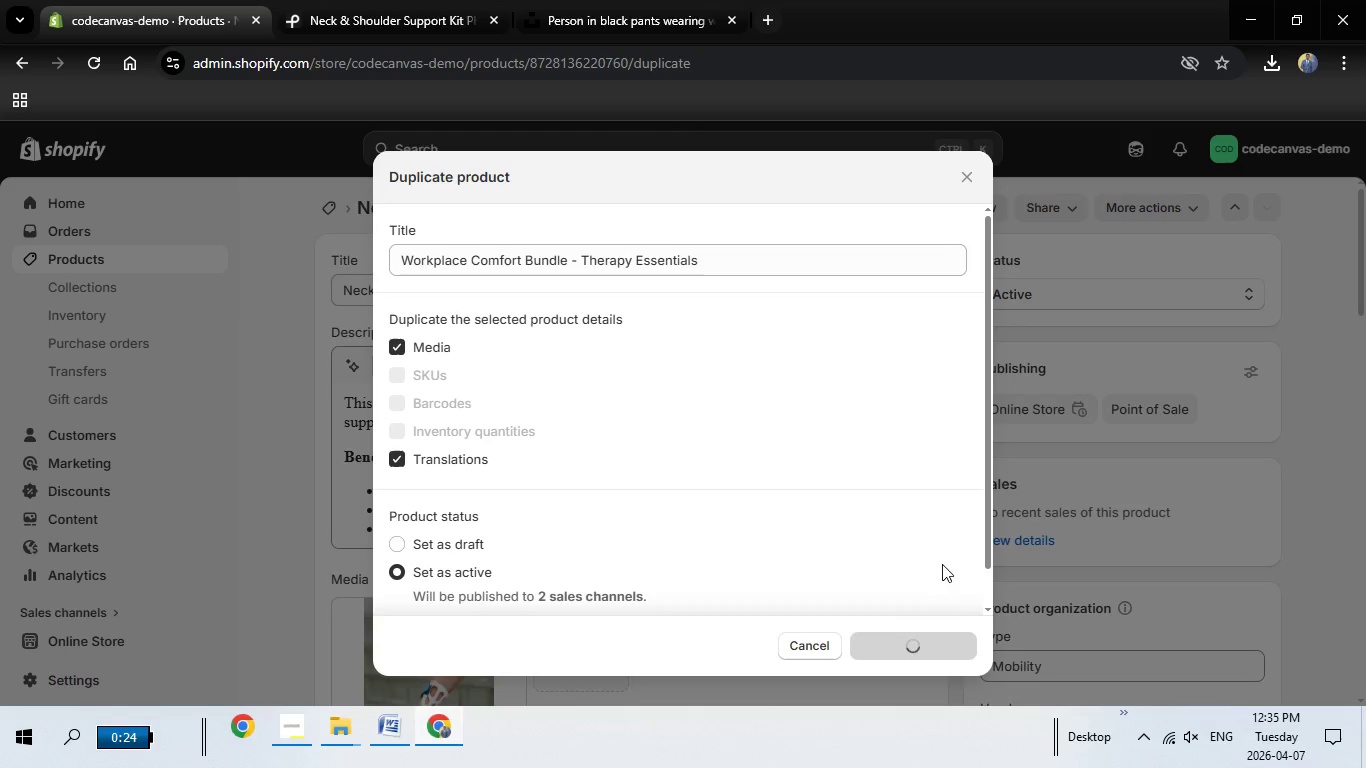 
wait(10.34)
 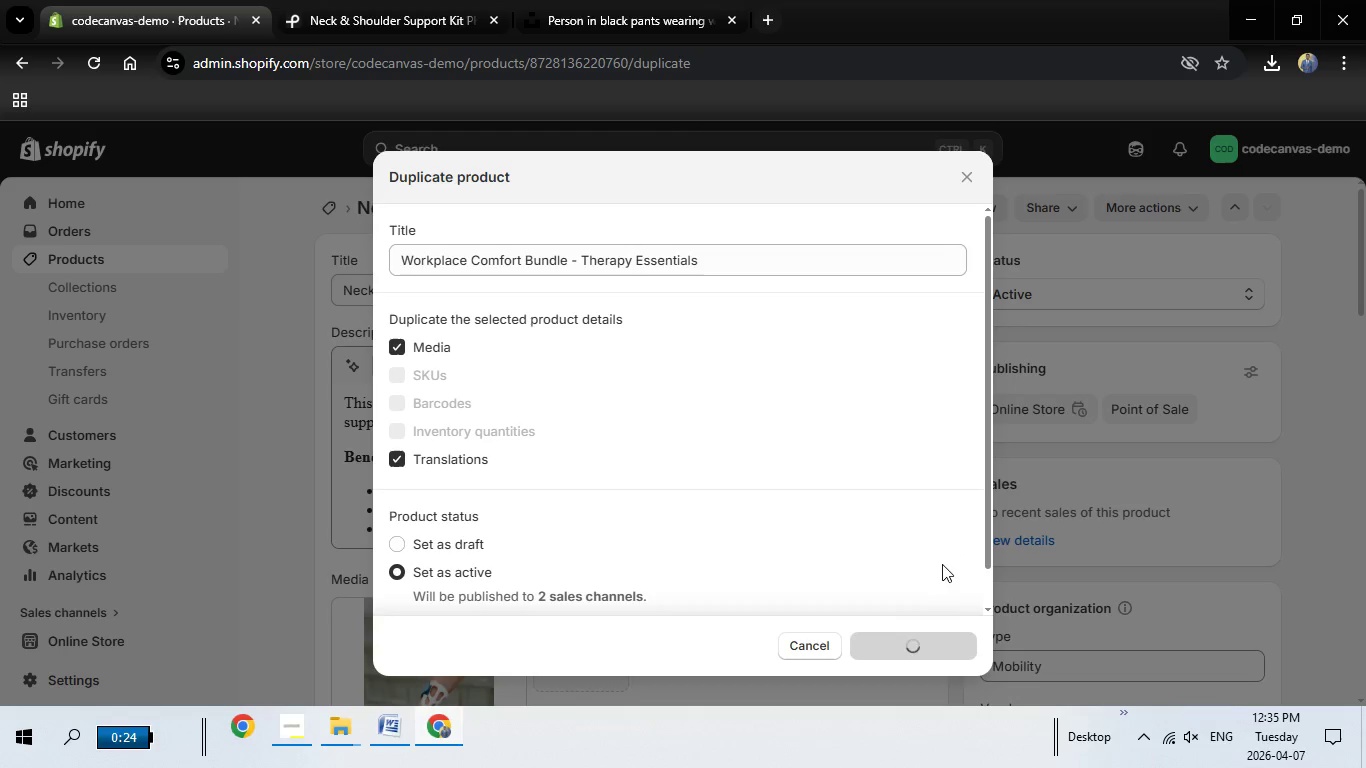 
left_click([709, 519])
 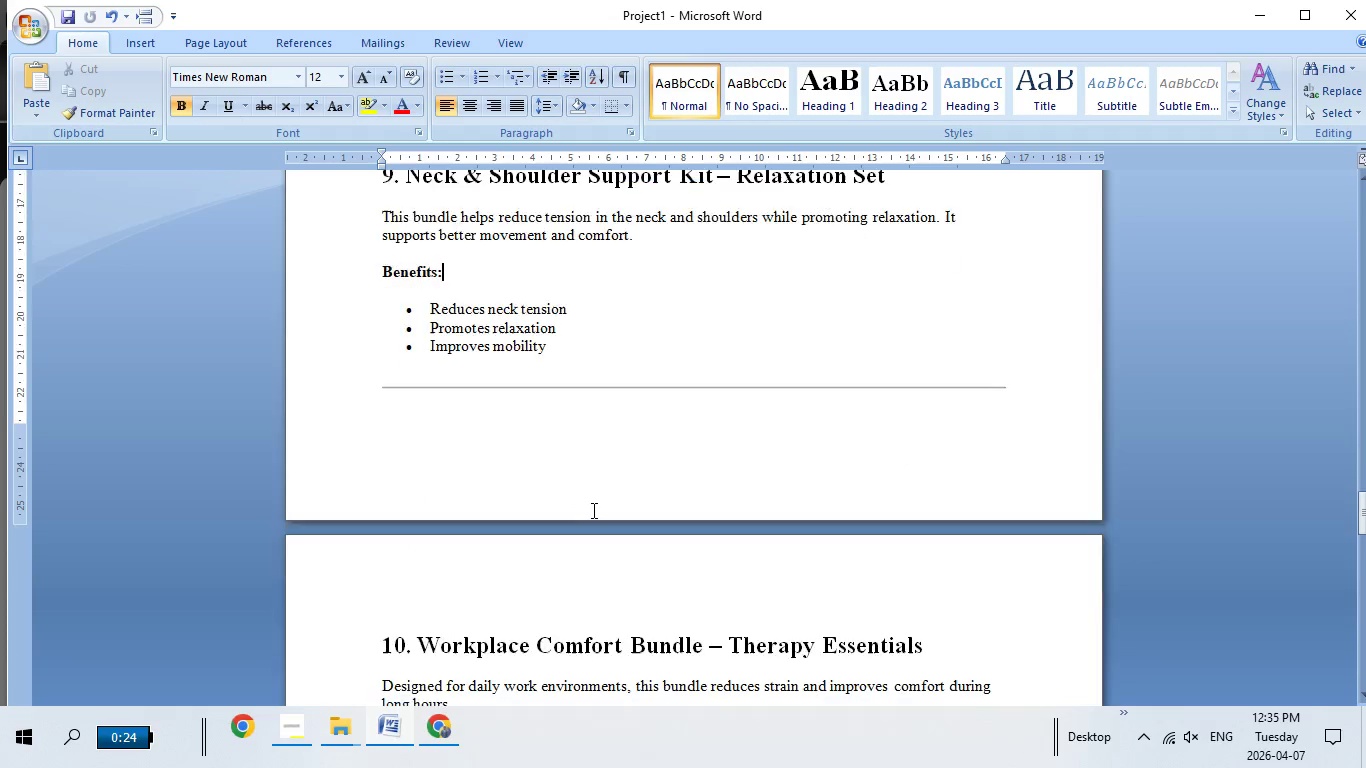 
scroll: coordinate [535, 481], scroll_direction: down, amount: 12.0
 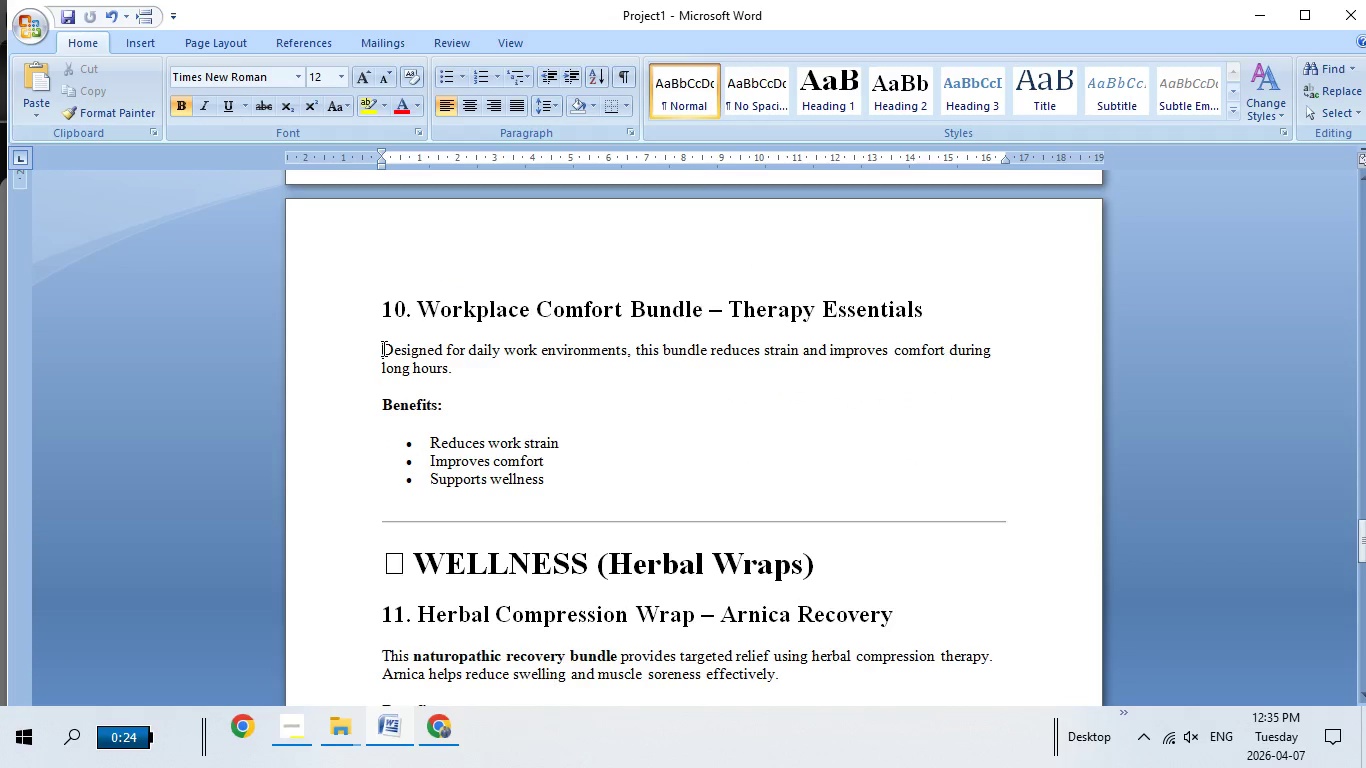 
left_click_drag(start_coordinate=[382, 348], to_coordinate=[549, 479])
 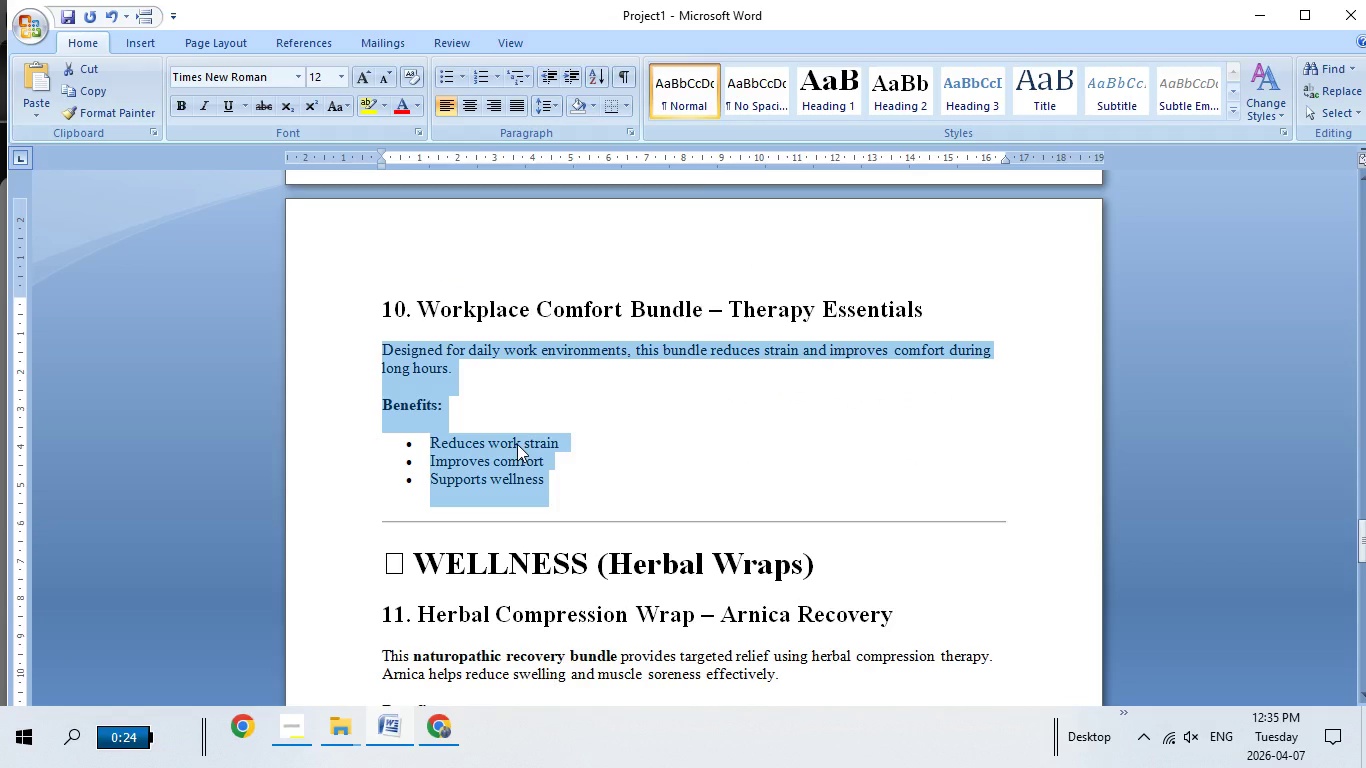 
right_click([517, 444])
 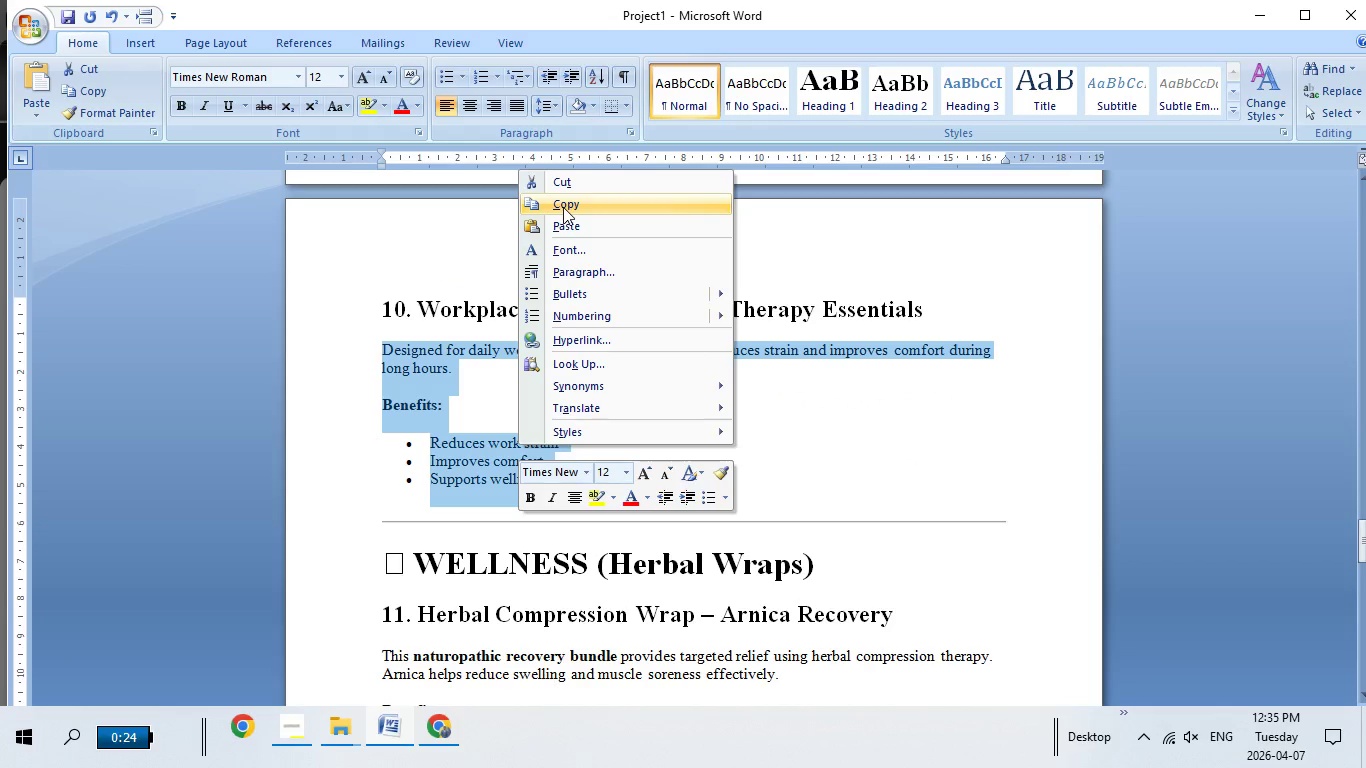 
left_click([563, 207])
 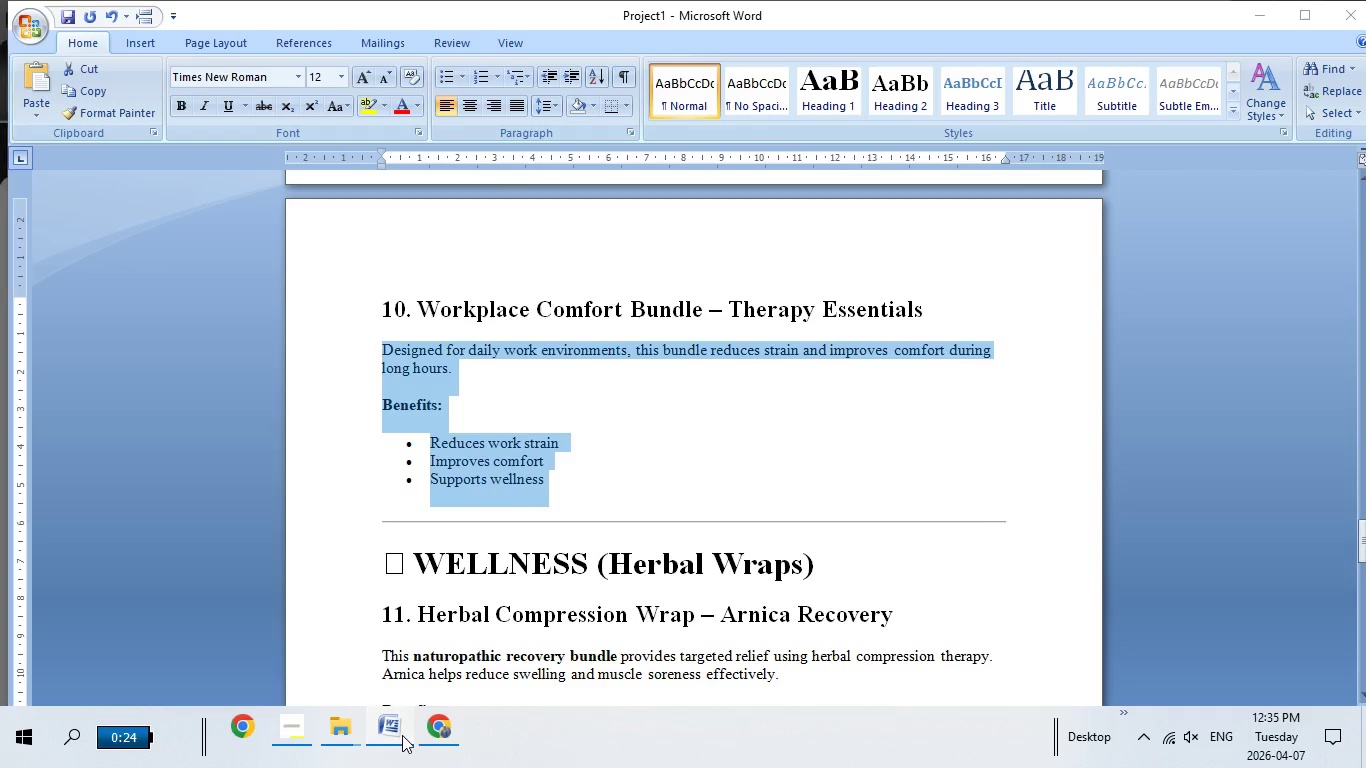 
left_click([402, 735])
 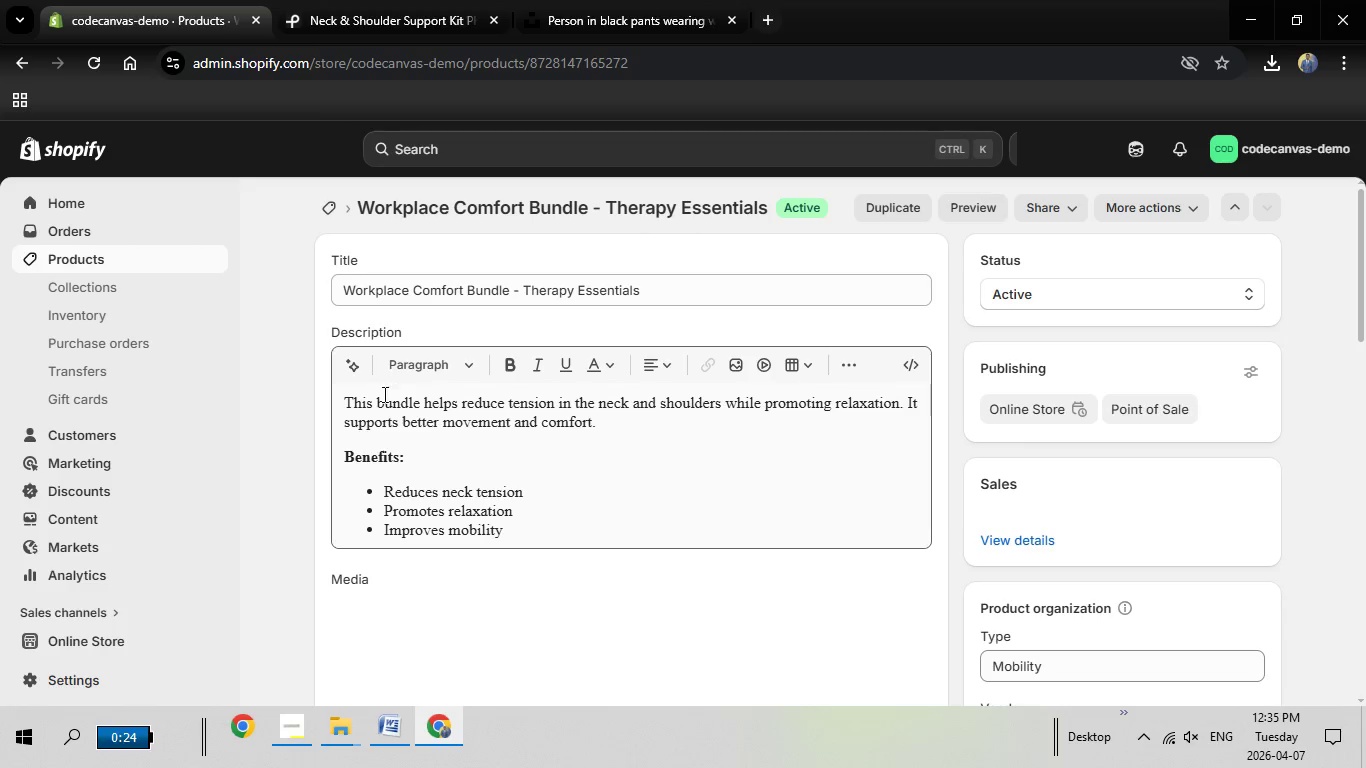 
wait(5.64)
 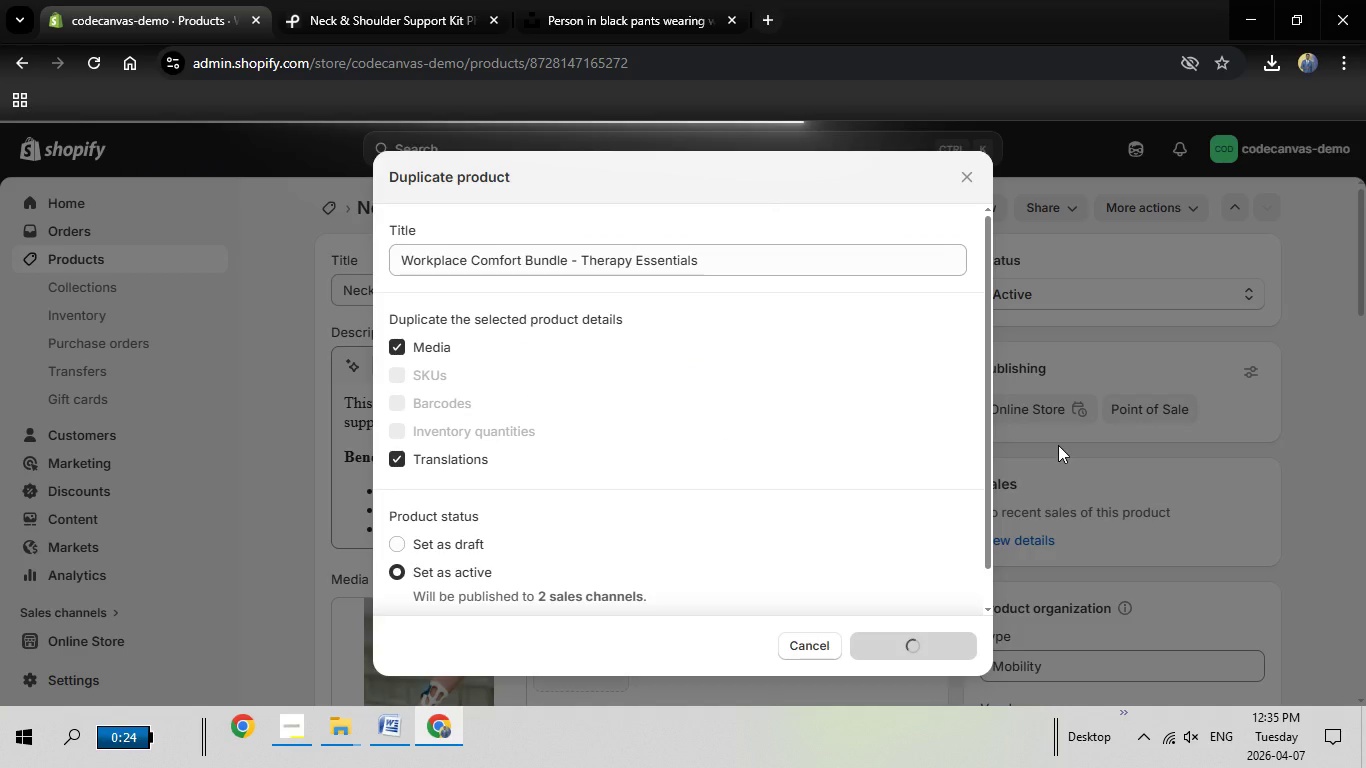 
left_click_drag(start_coordinate=[345, 405], to_coordinate=[504, 544])
 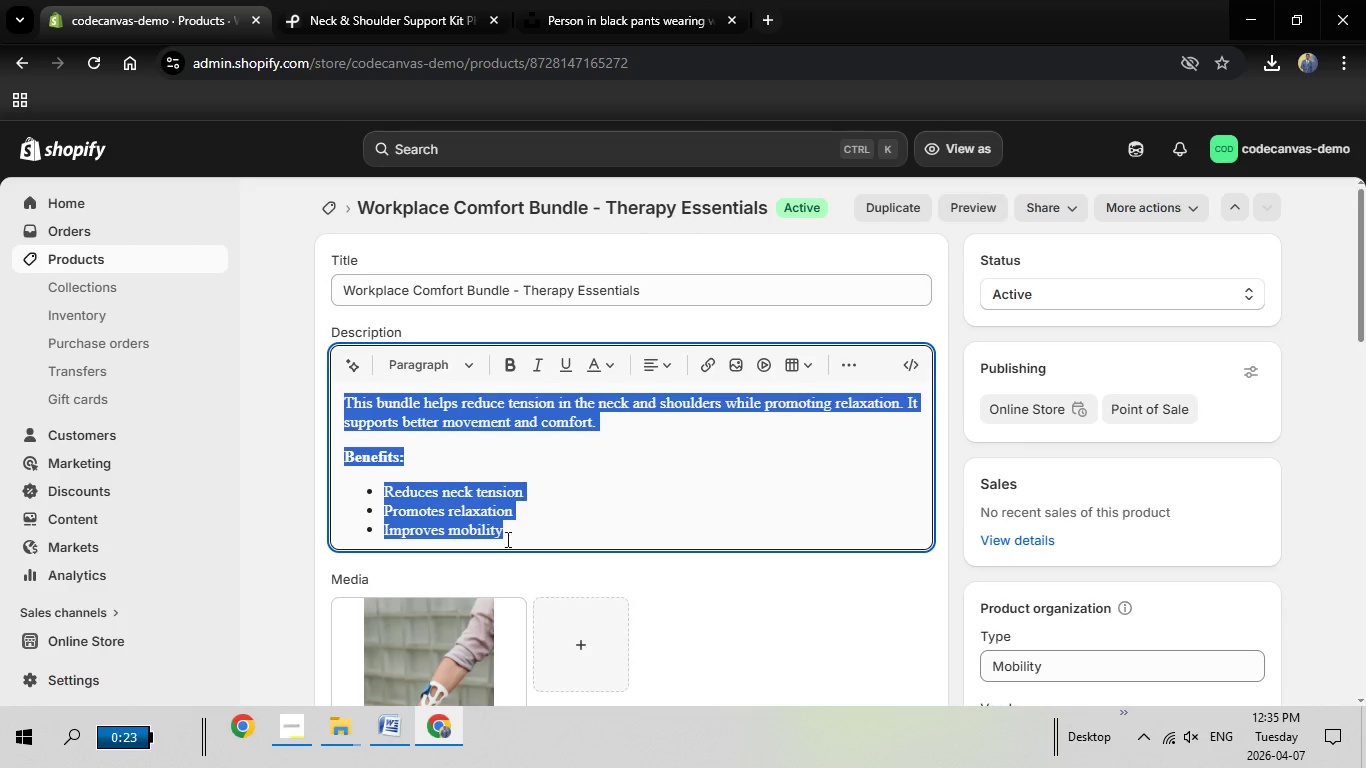 
key(Backspace)
 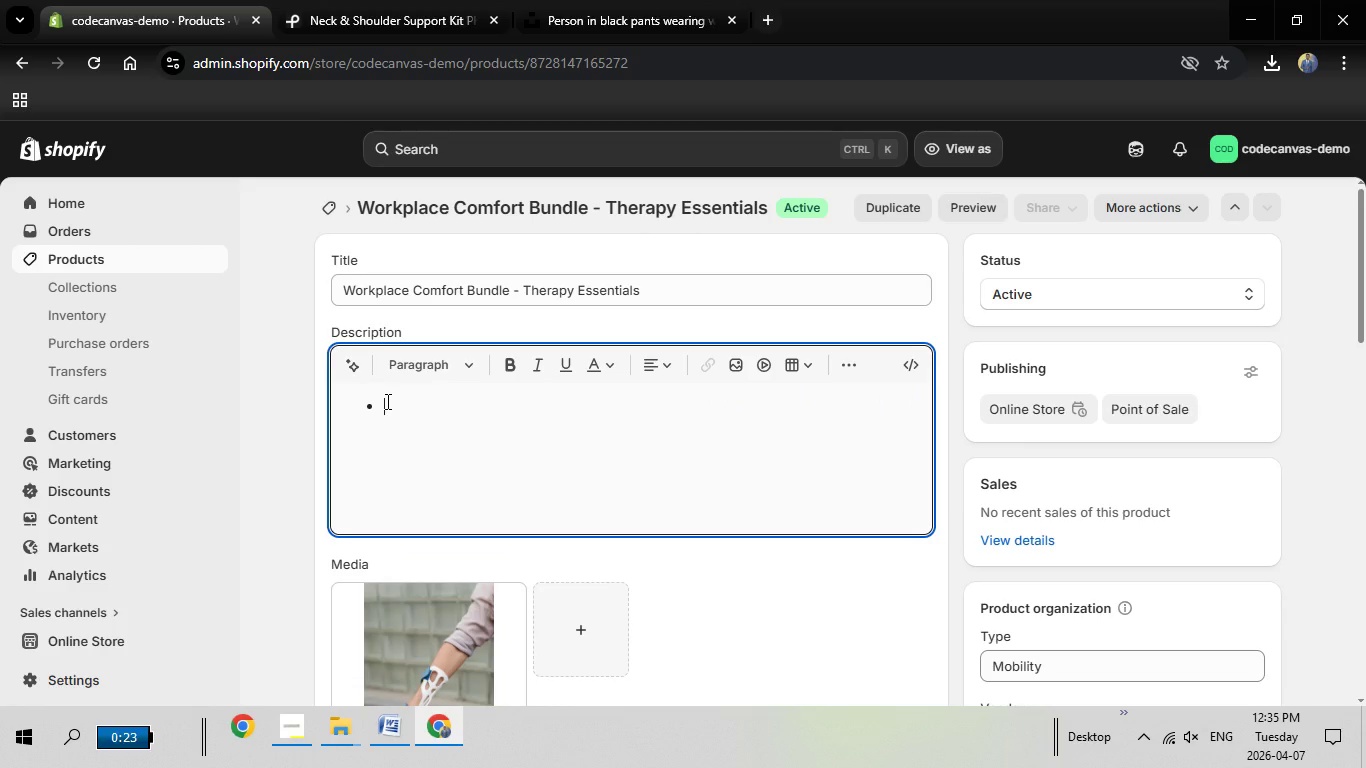 
key(Backspace)
 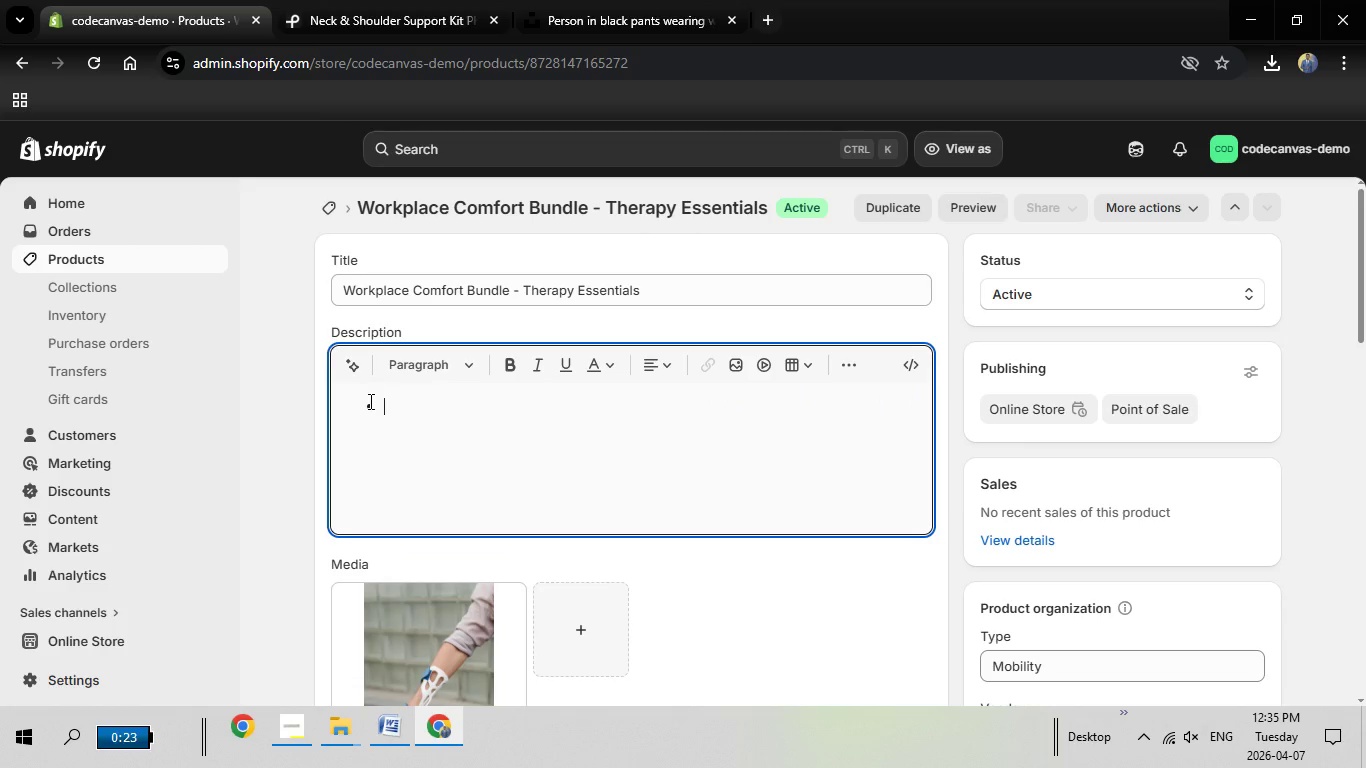 
key(Backspace)
 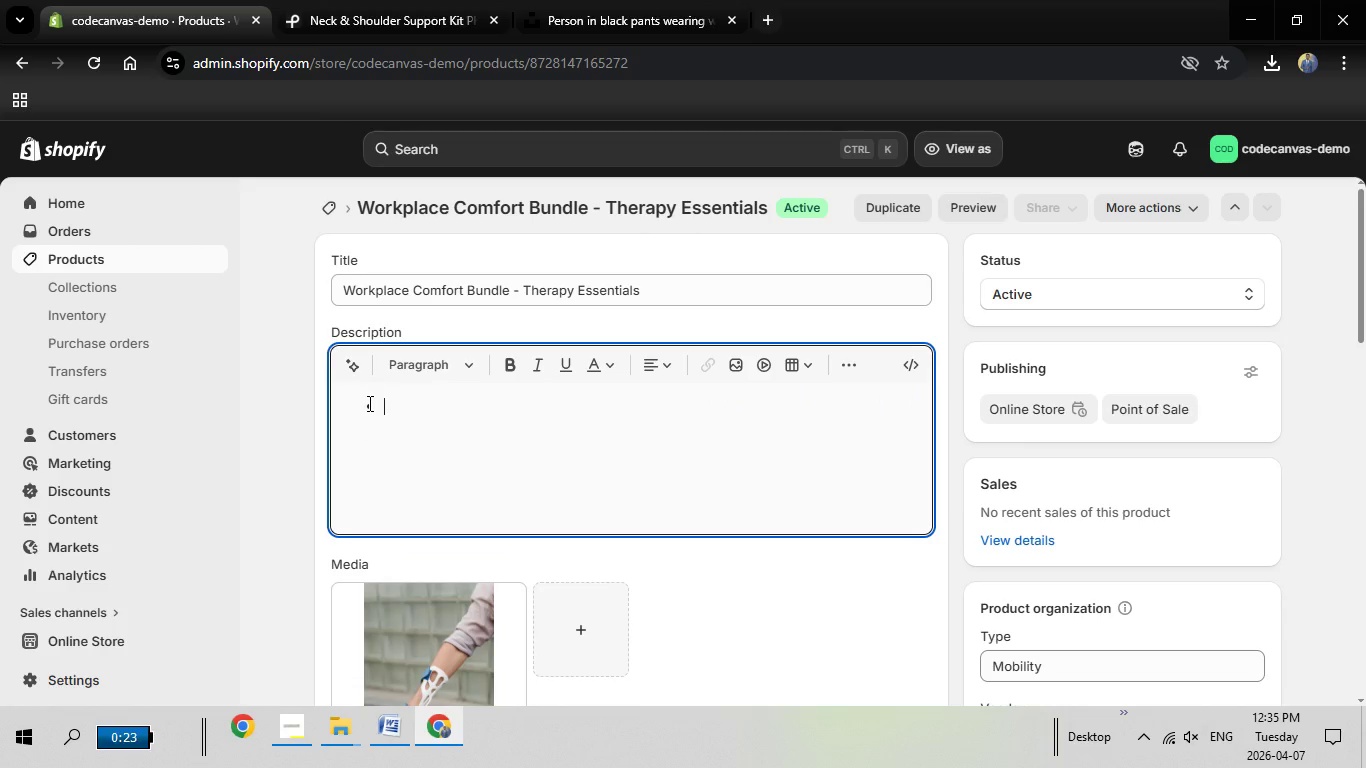 
key(Backspace)
 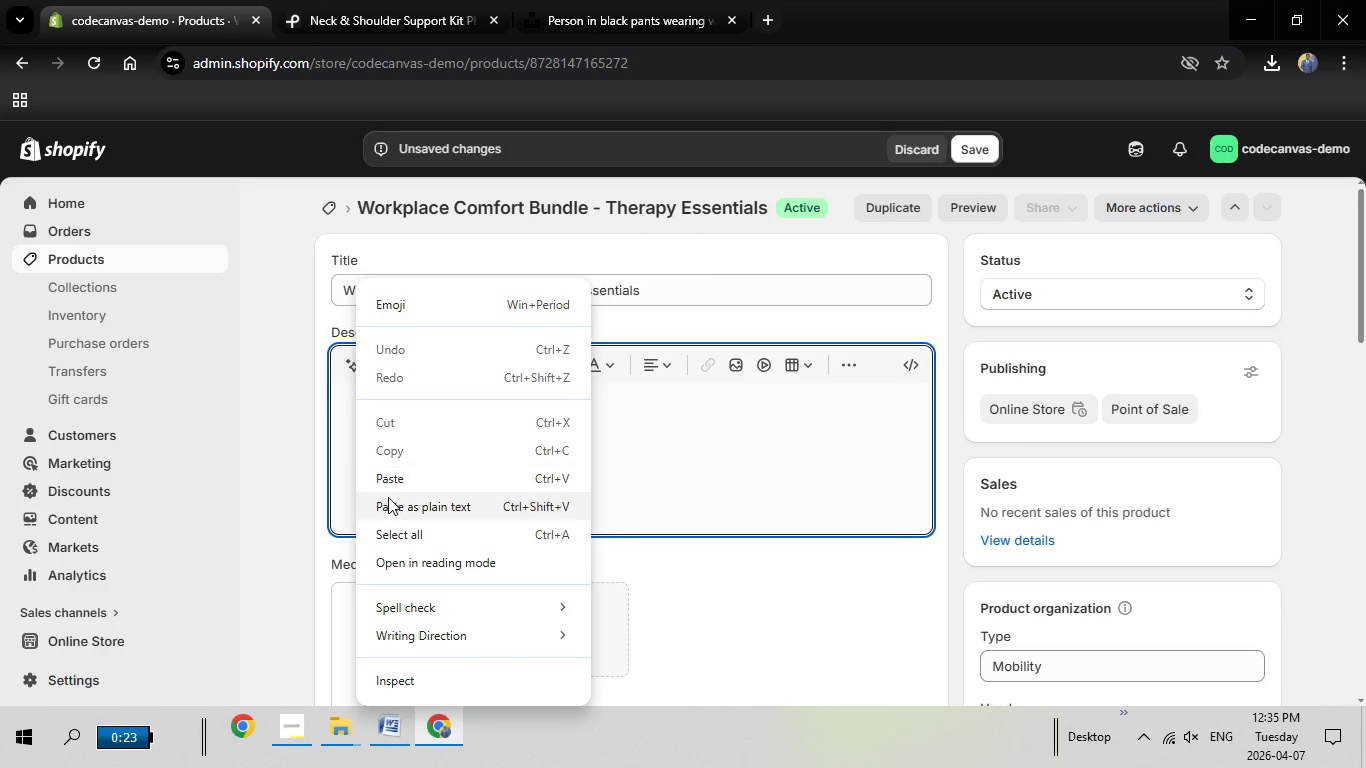 
left_click([404, 473])
 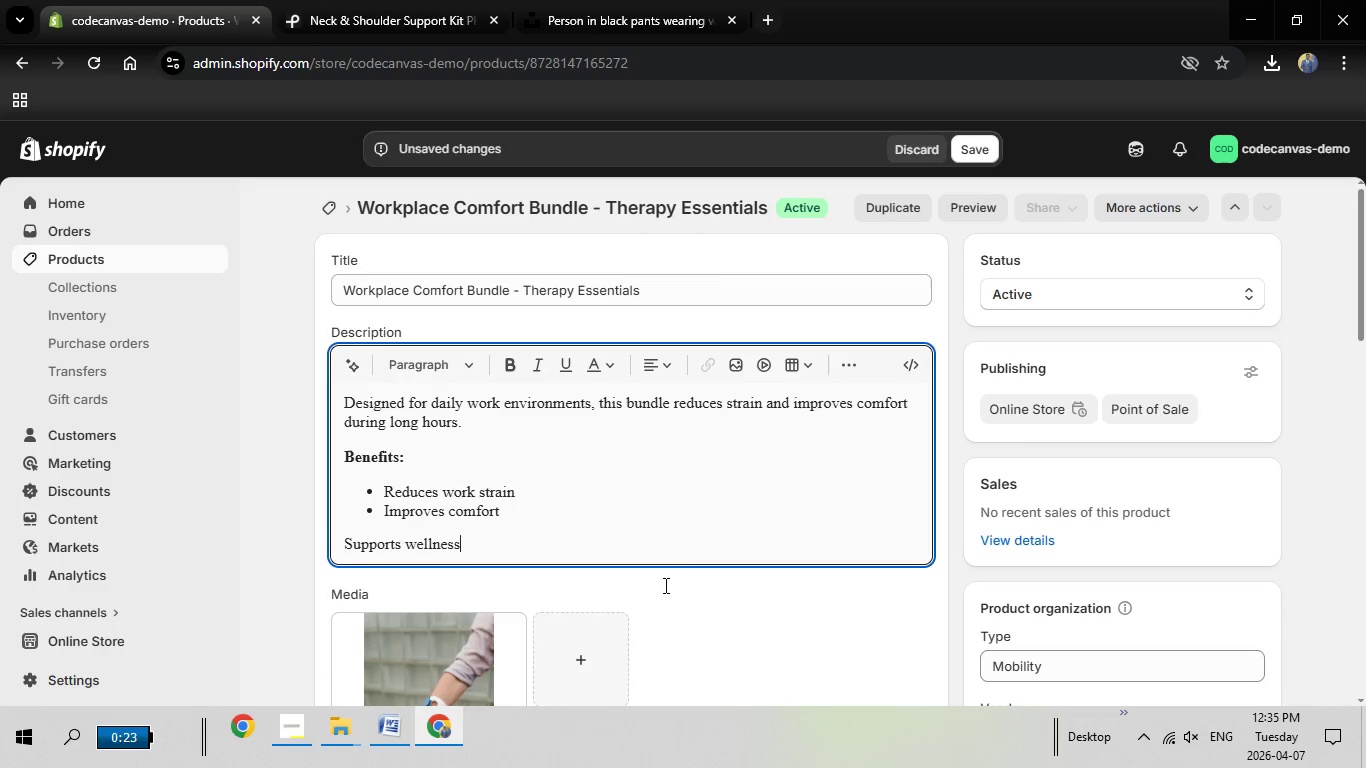 
scroll: coordinate [752, 594], scroll_direction: none, amount: 0.0
 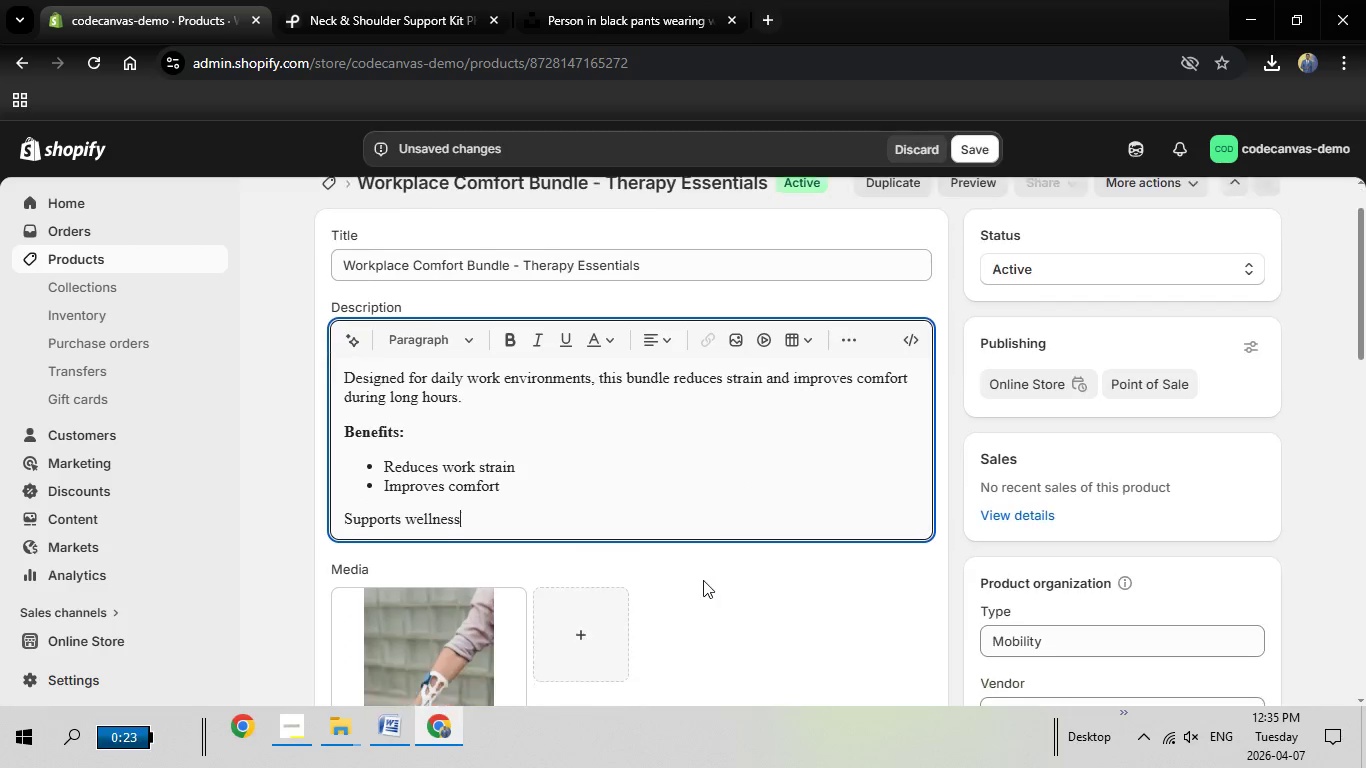 
scroll: coordinate [703, 580], scroll_direction: down, amount: 2.0
 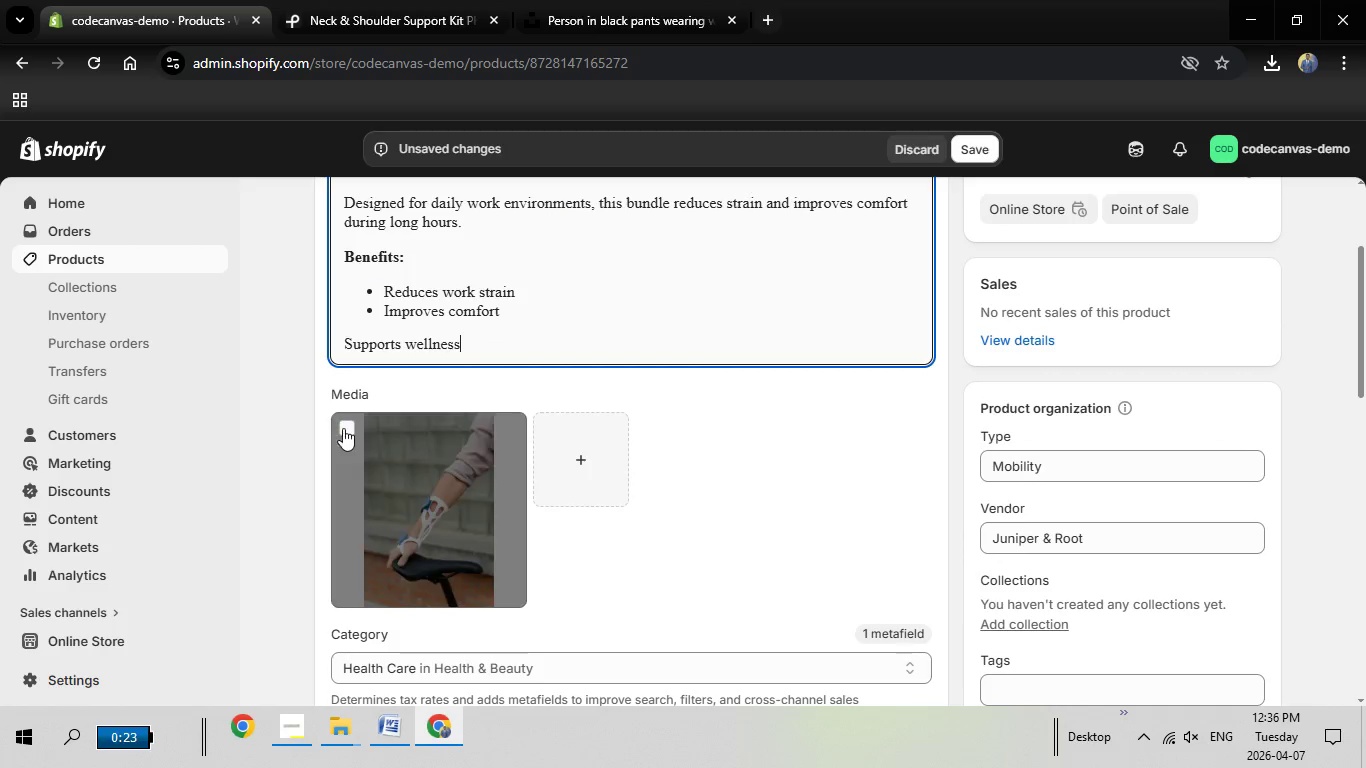 
left_click([343, 428])
 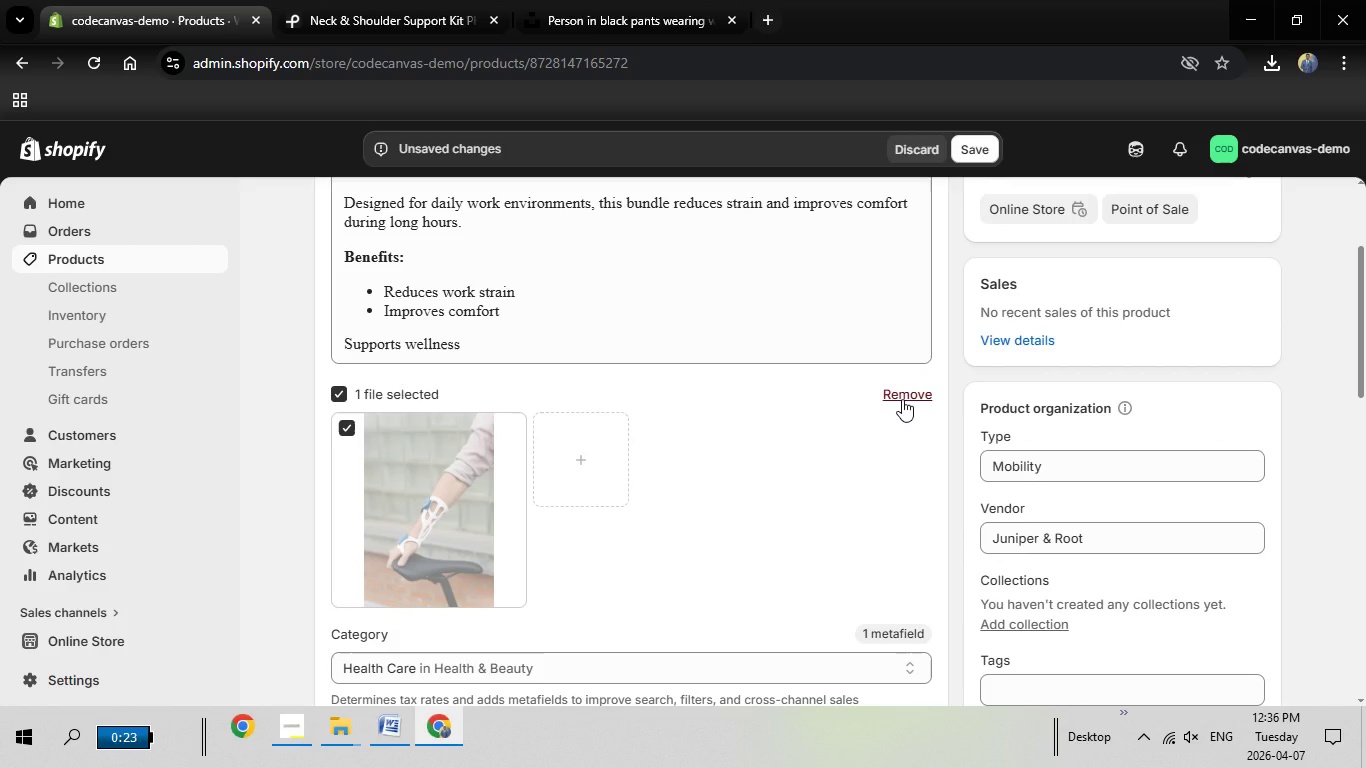 
left_click([902, 399])
 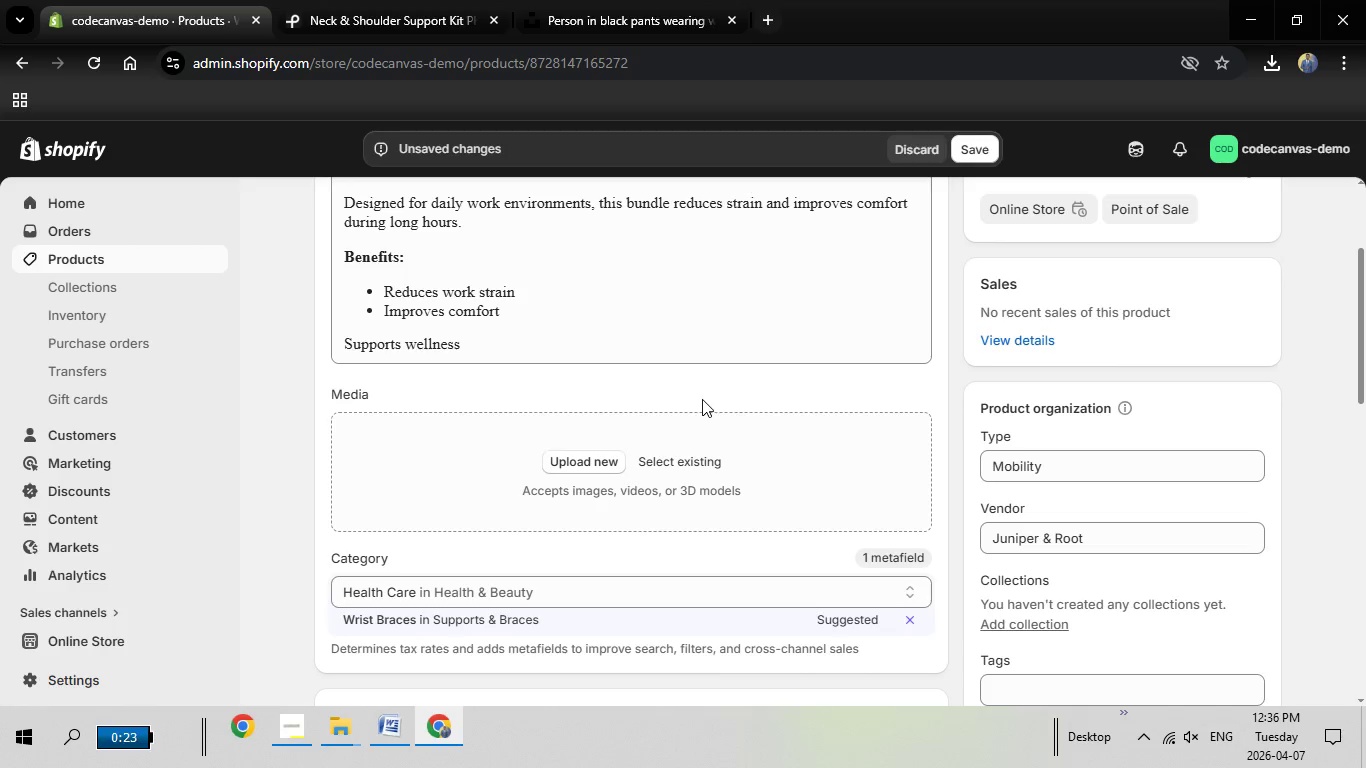 
scroll: coordinate [621, 382], scroll_direction: up, amount: 5.0
 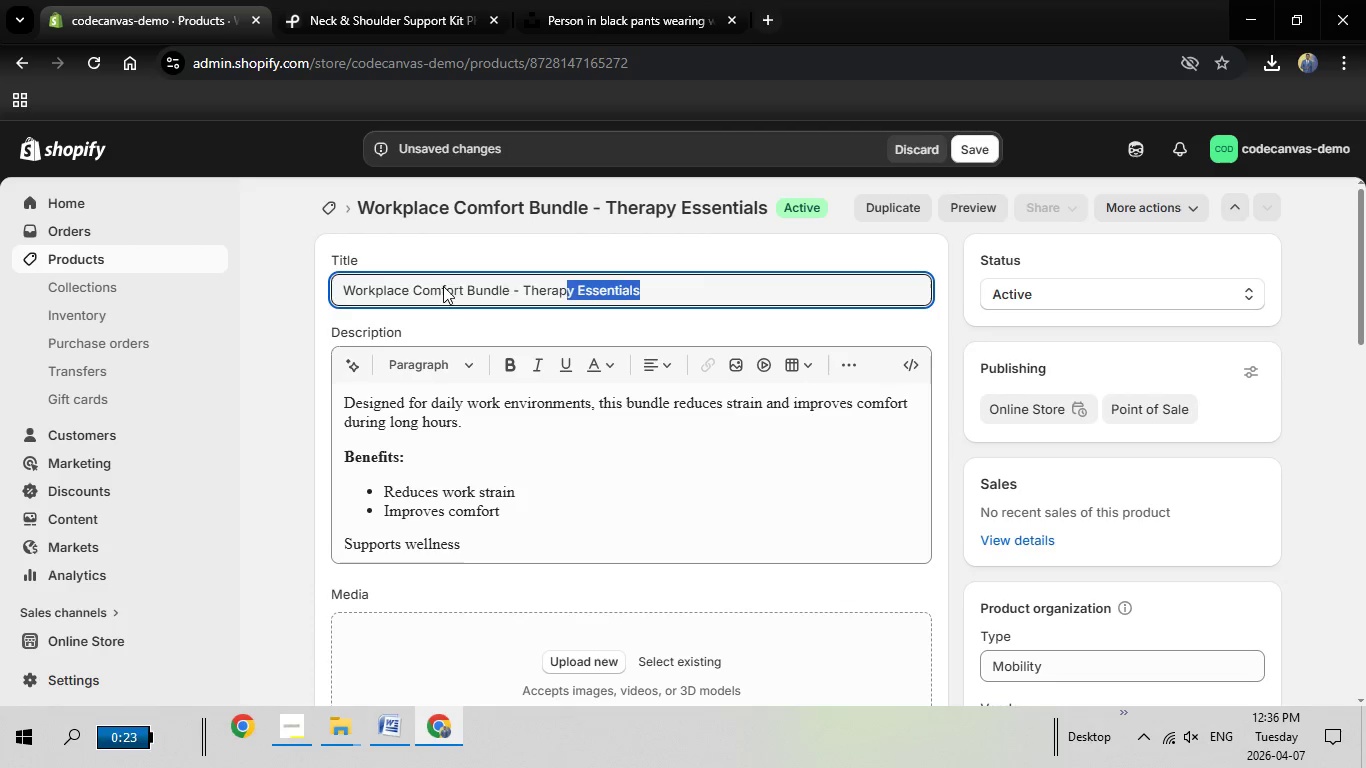 
left_click_drag(start_coordinate=[648, 286], to_coordinate=[310, 289])
 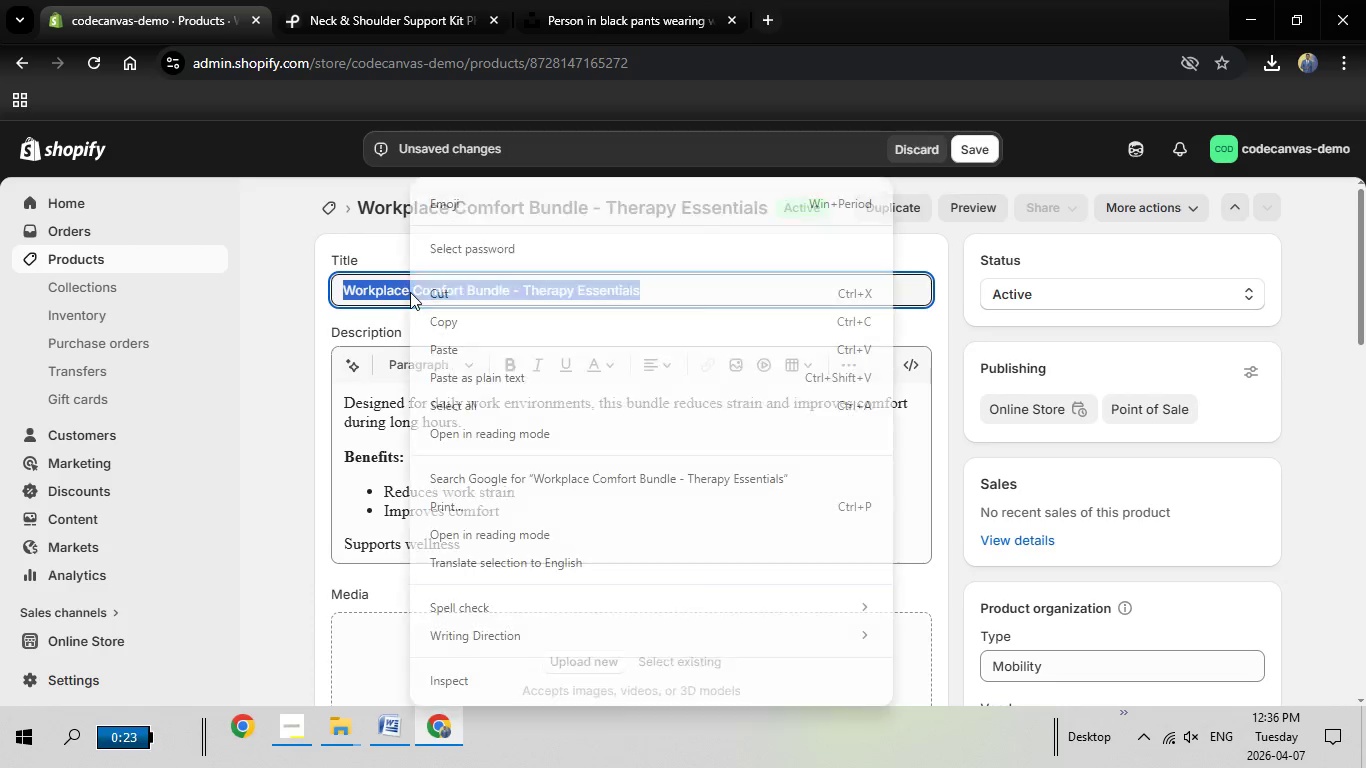 
right_click([410, 292])
 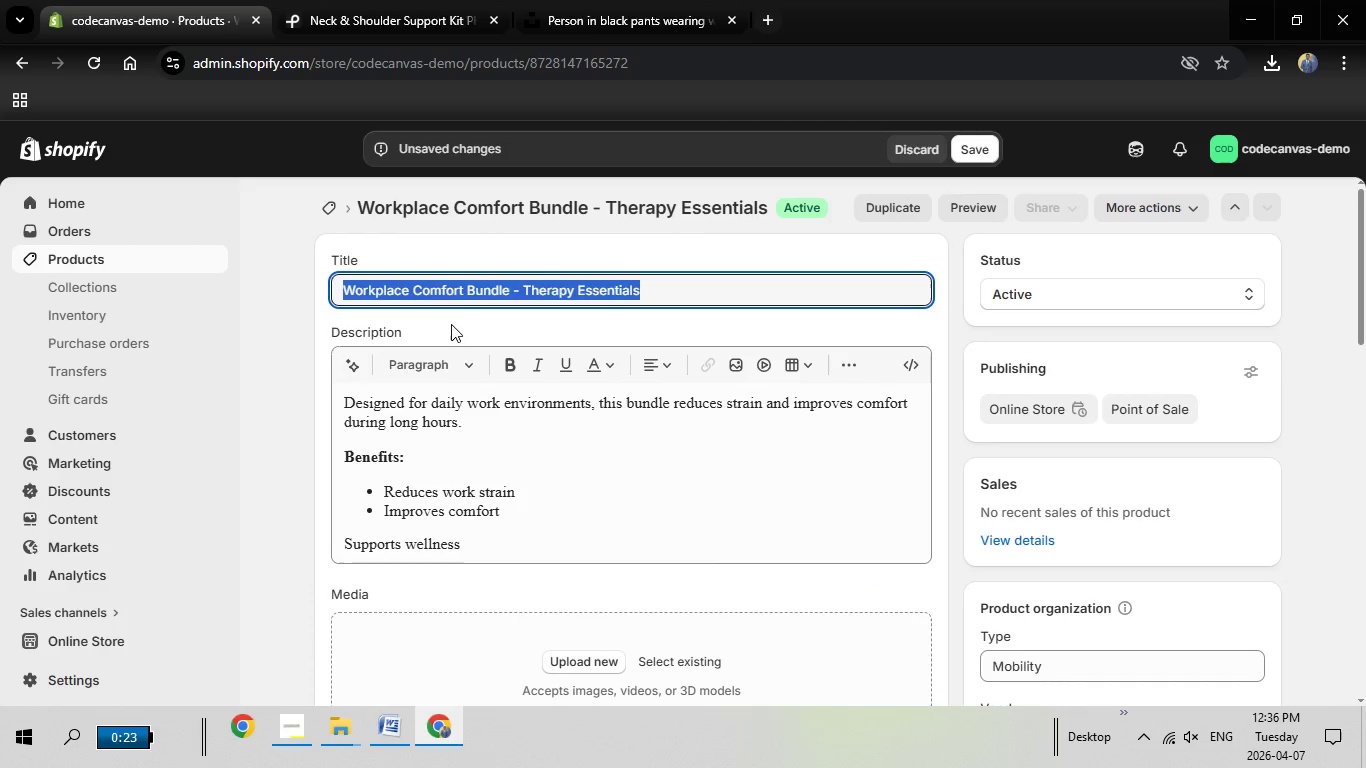 
left_click([451, 324])
 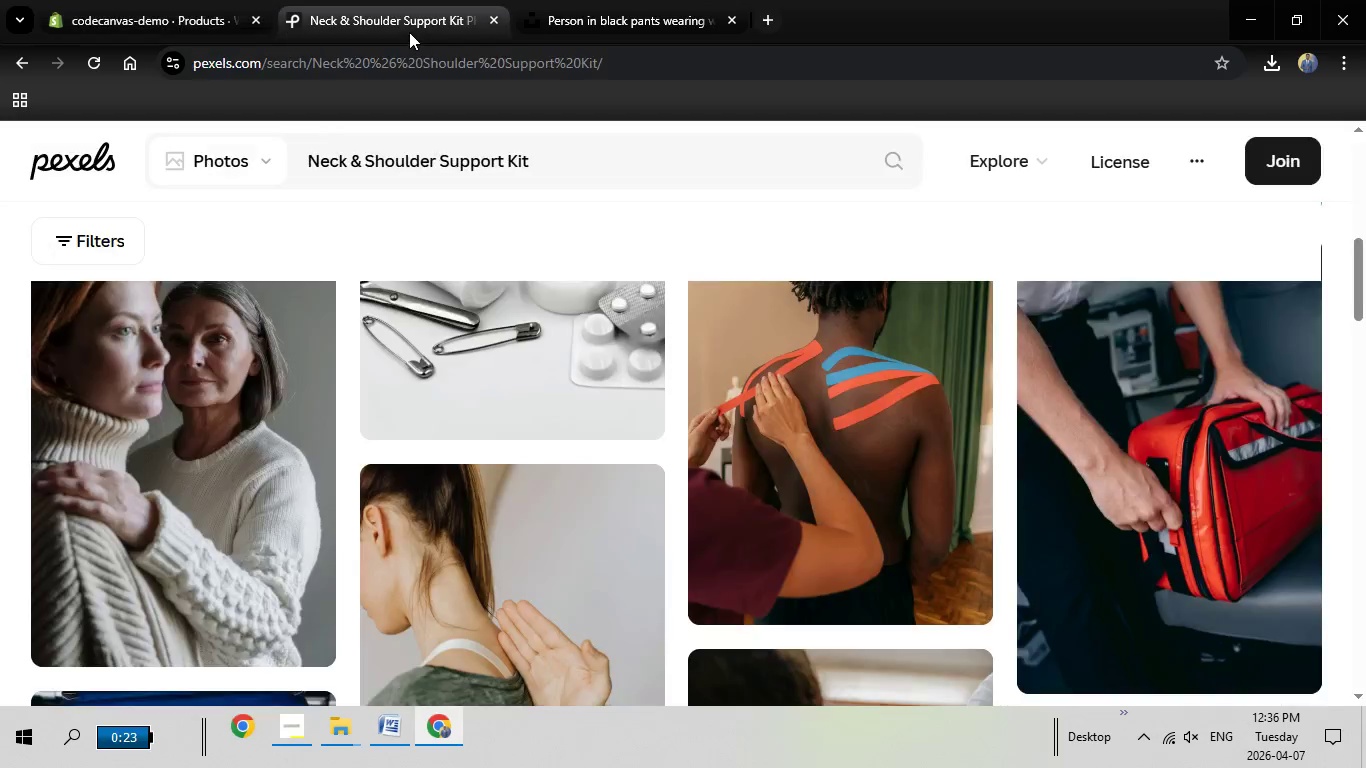 
left_click([411, 34])
 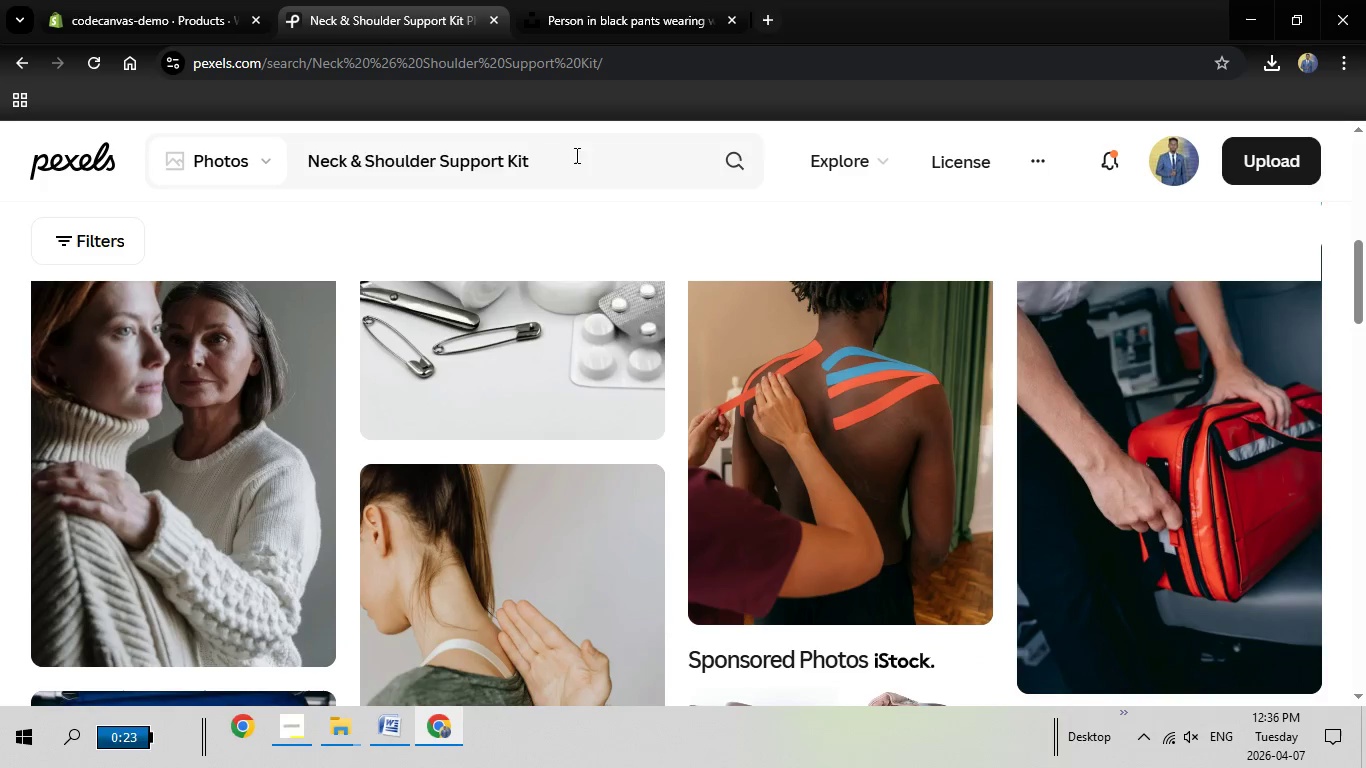 
left_click_drag(start_coordinate=[575, 155], to_coordinate=[285, 139])
 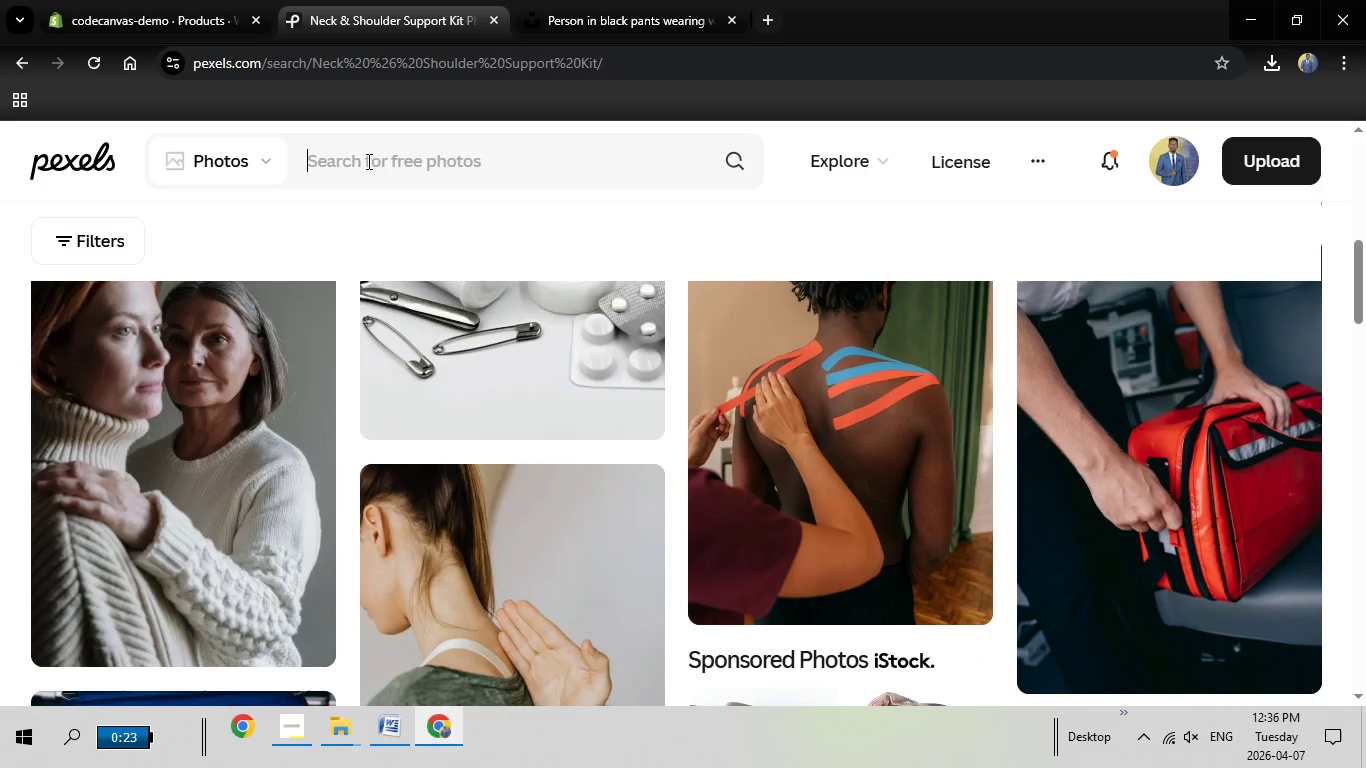 
key(Backspace)
 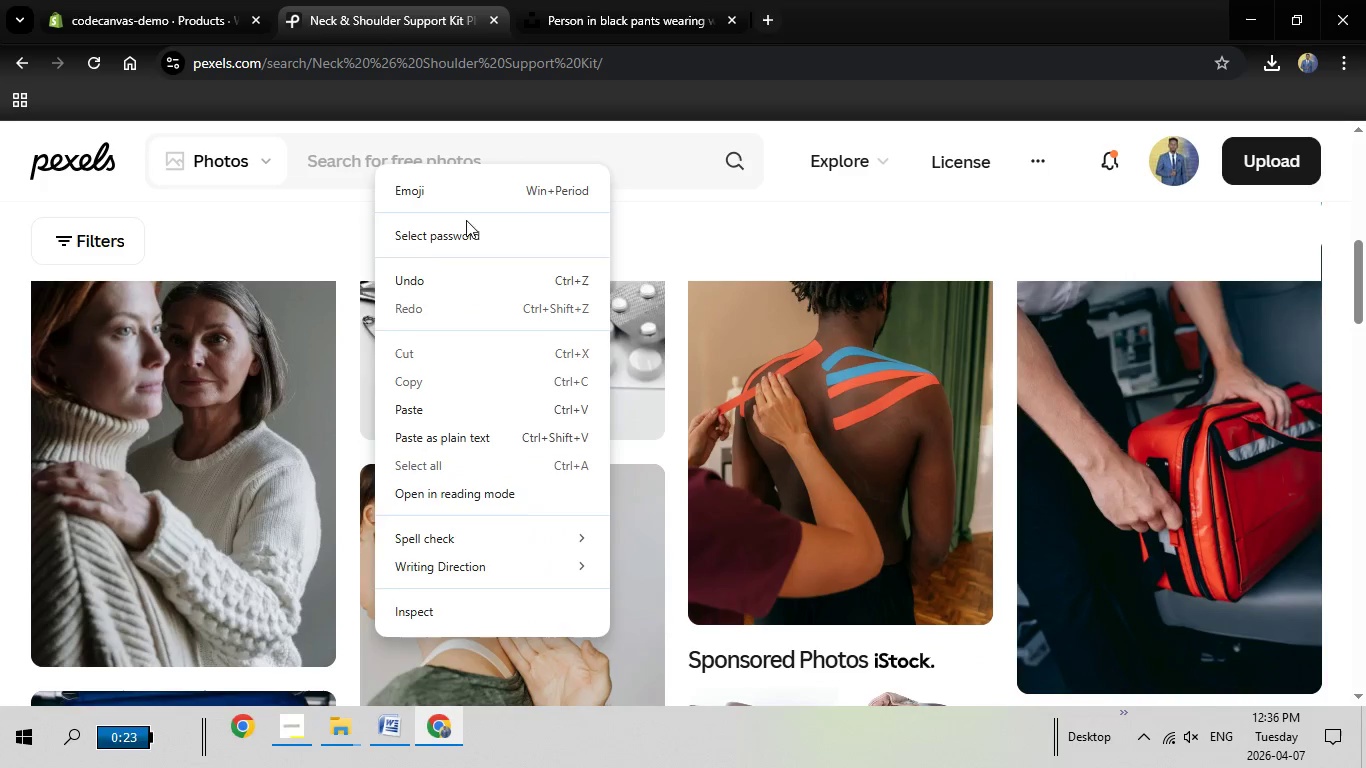 
right_click([375, 164])
 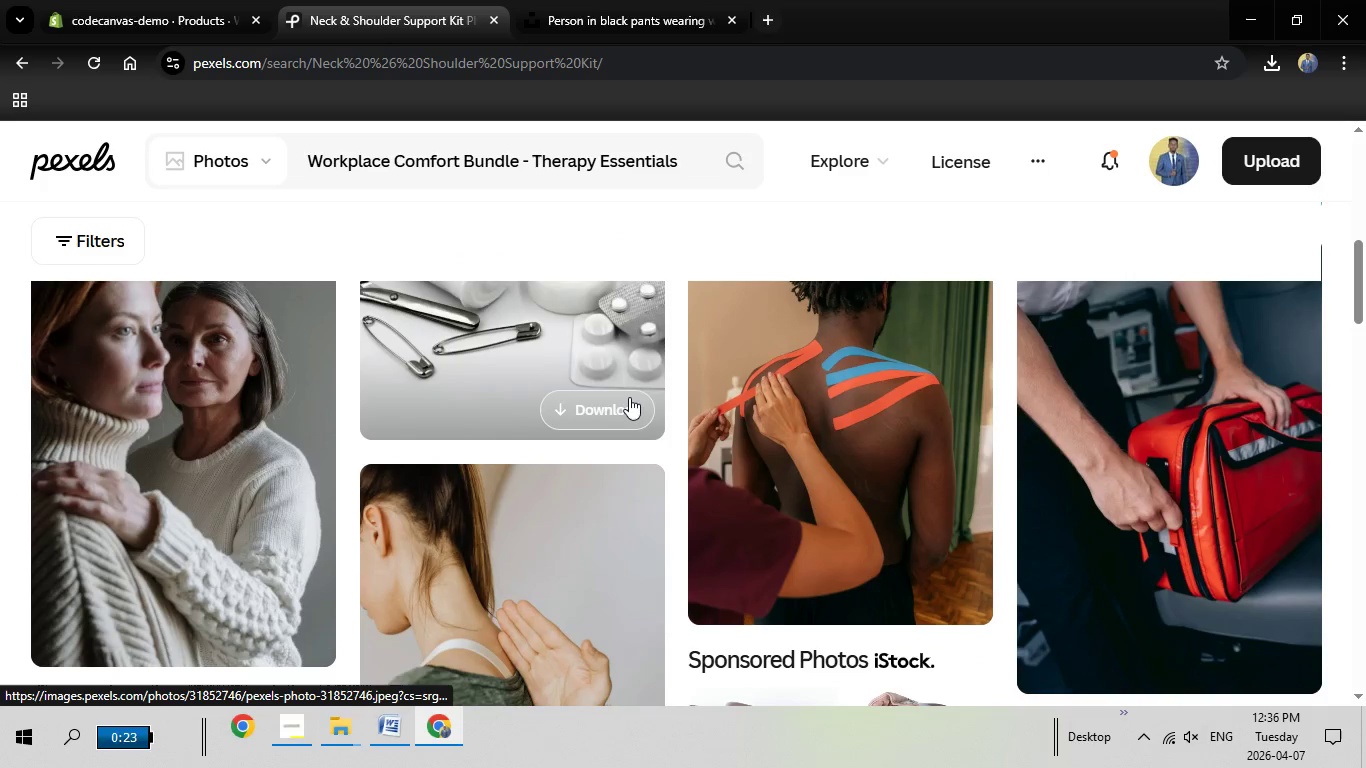 
key(Enter)
 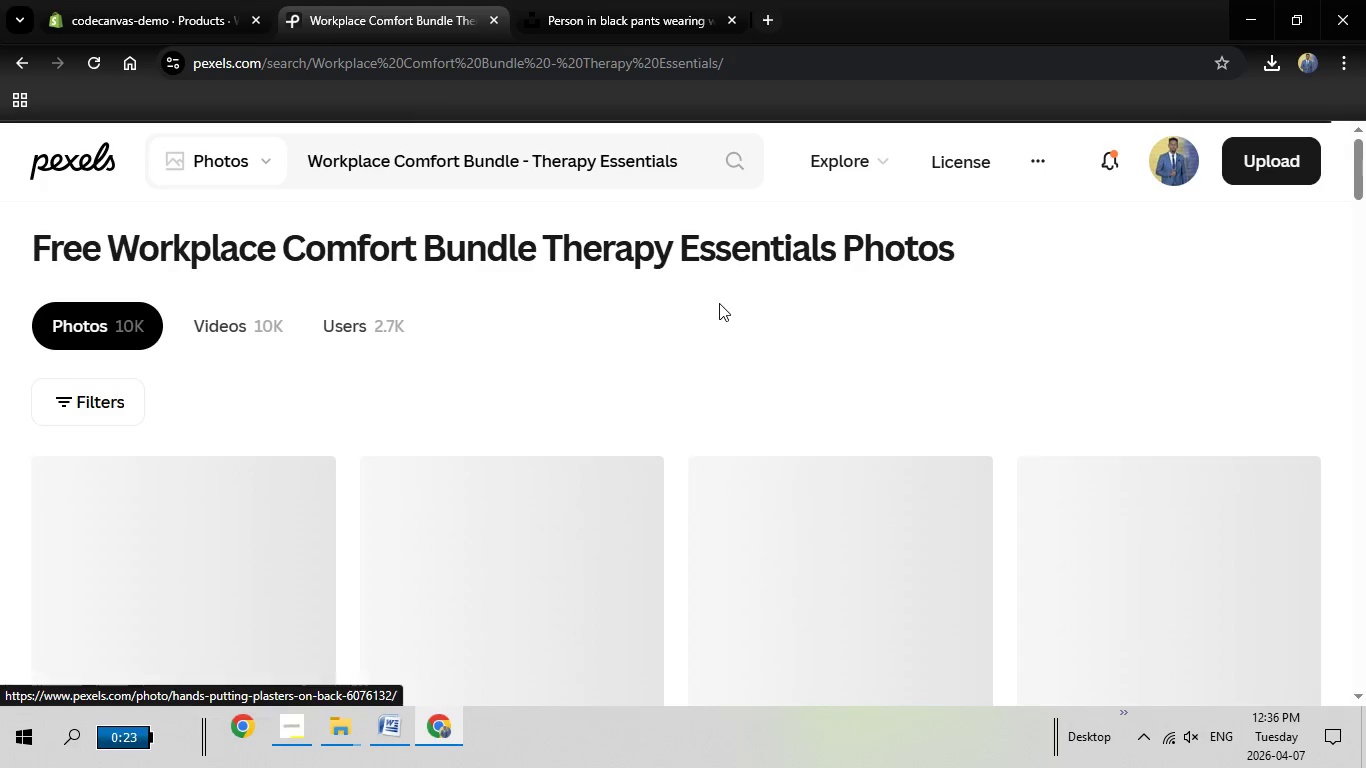 
wait(5.08)
 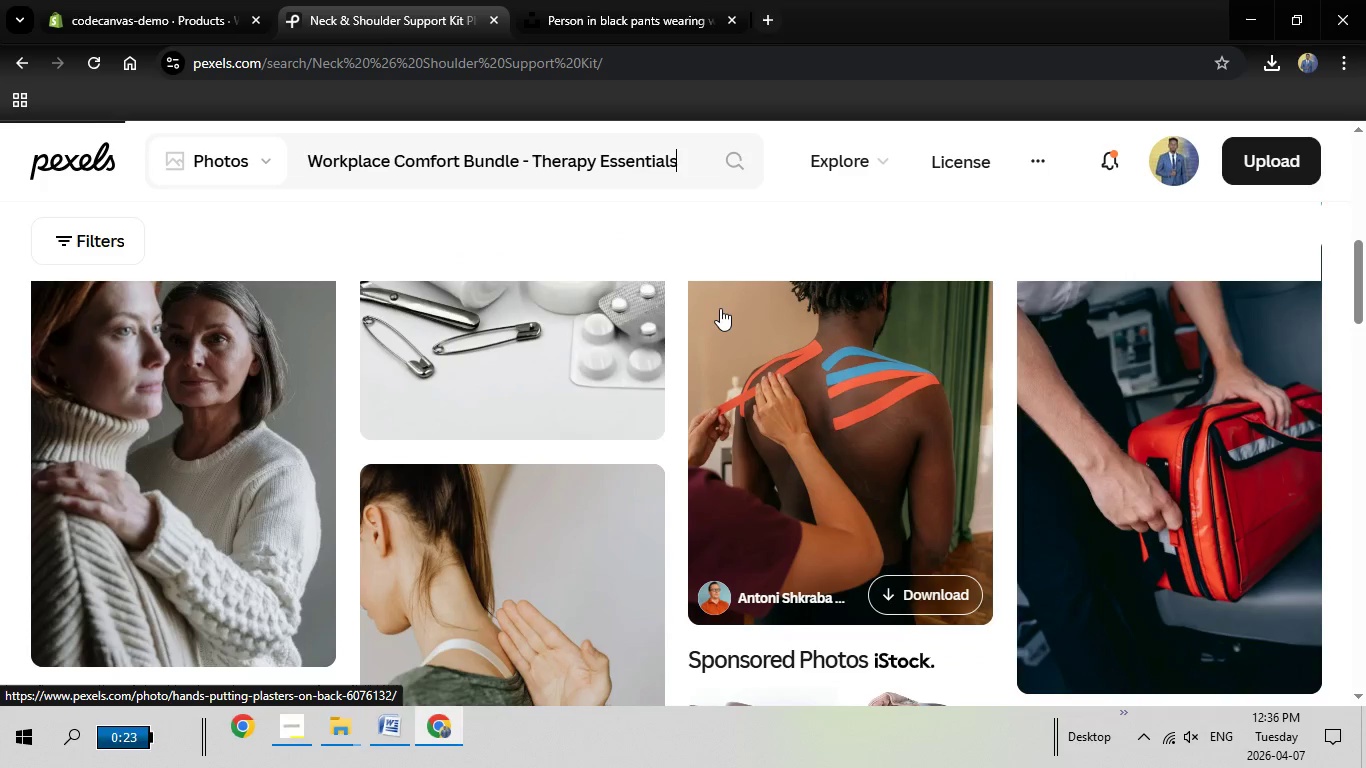 
scroll: coordinate [714, 380], scroll_direction: down, amount: 2.0
 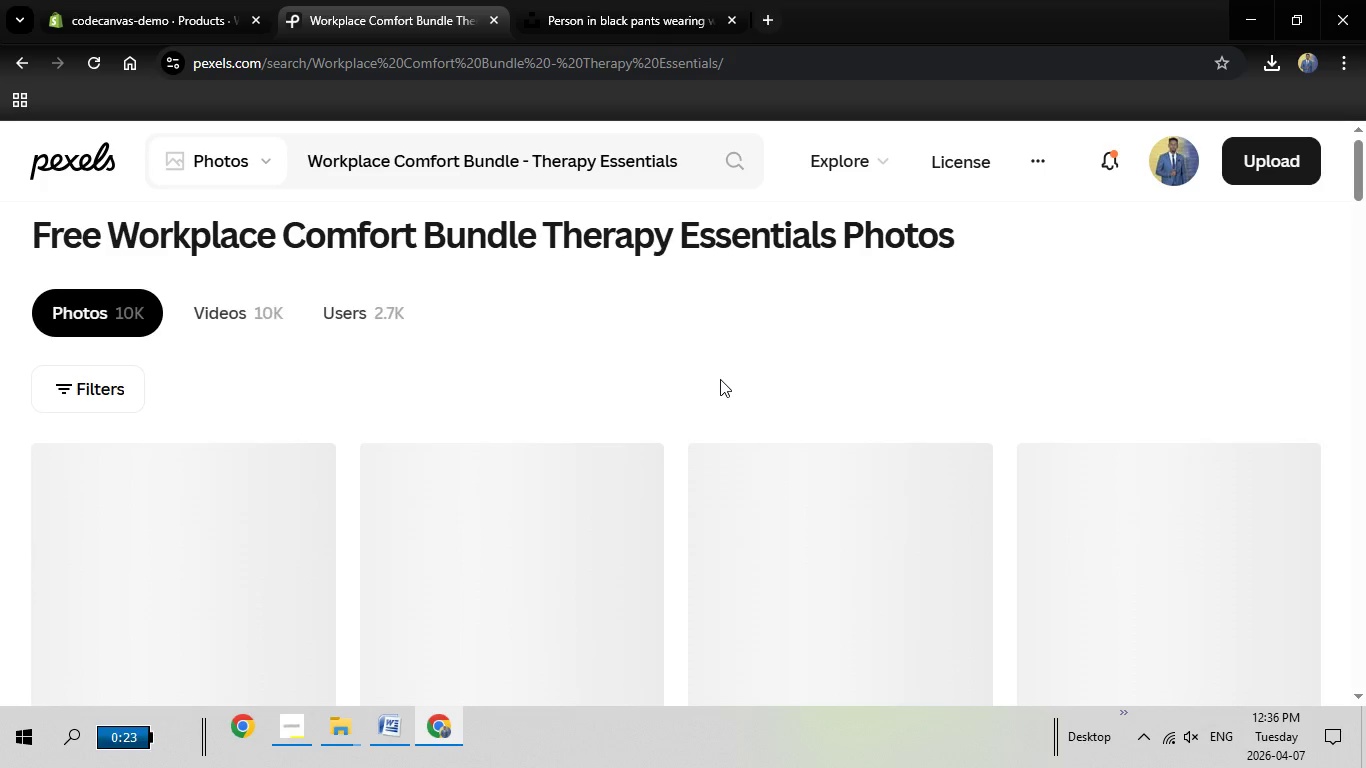 
scroll: coordinate [718, 380], scroll_direction: up, amount: 2.0
 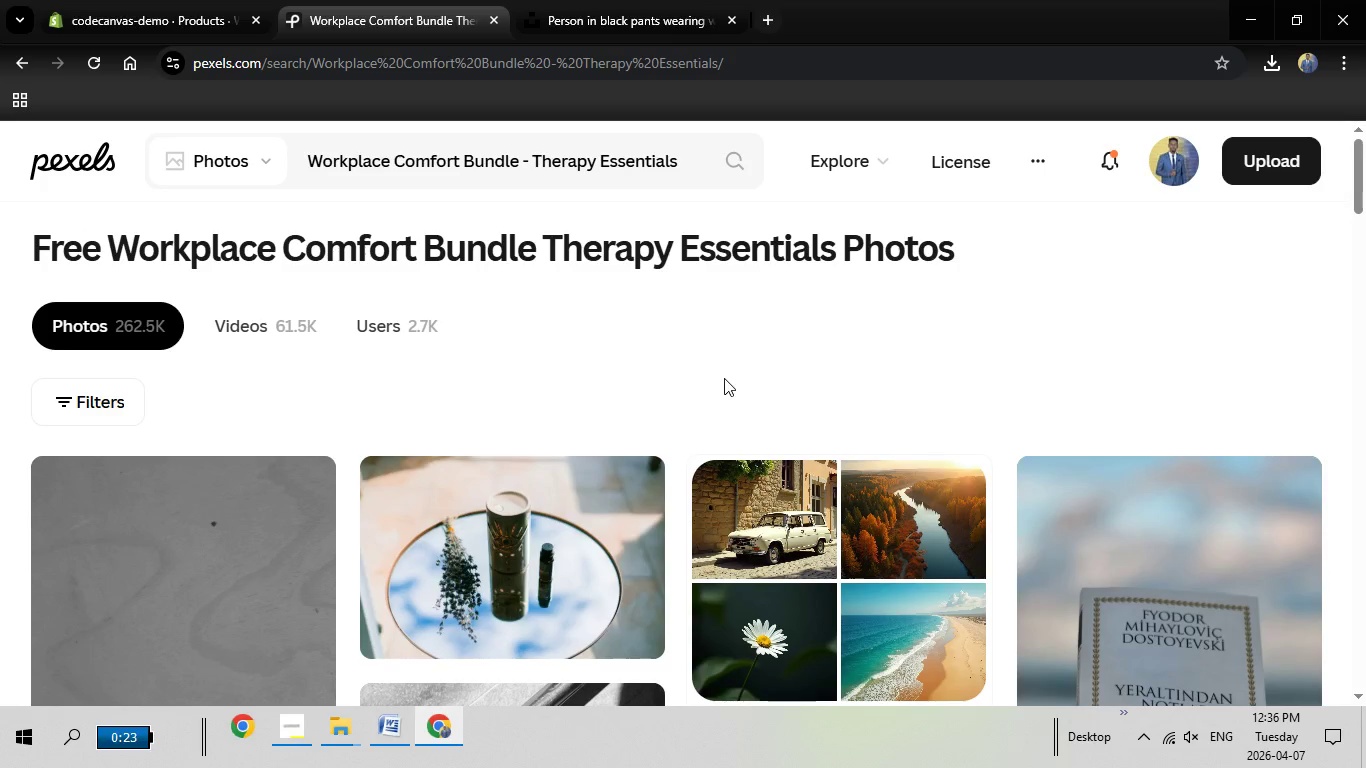 
scroll: coordinate [724, 378], scroll_direction: none, amount: 0.0
 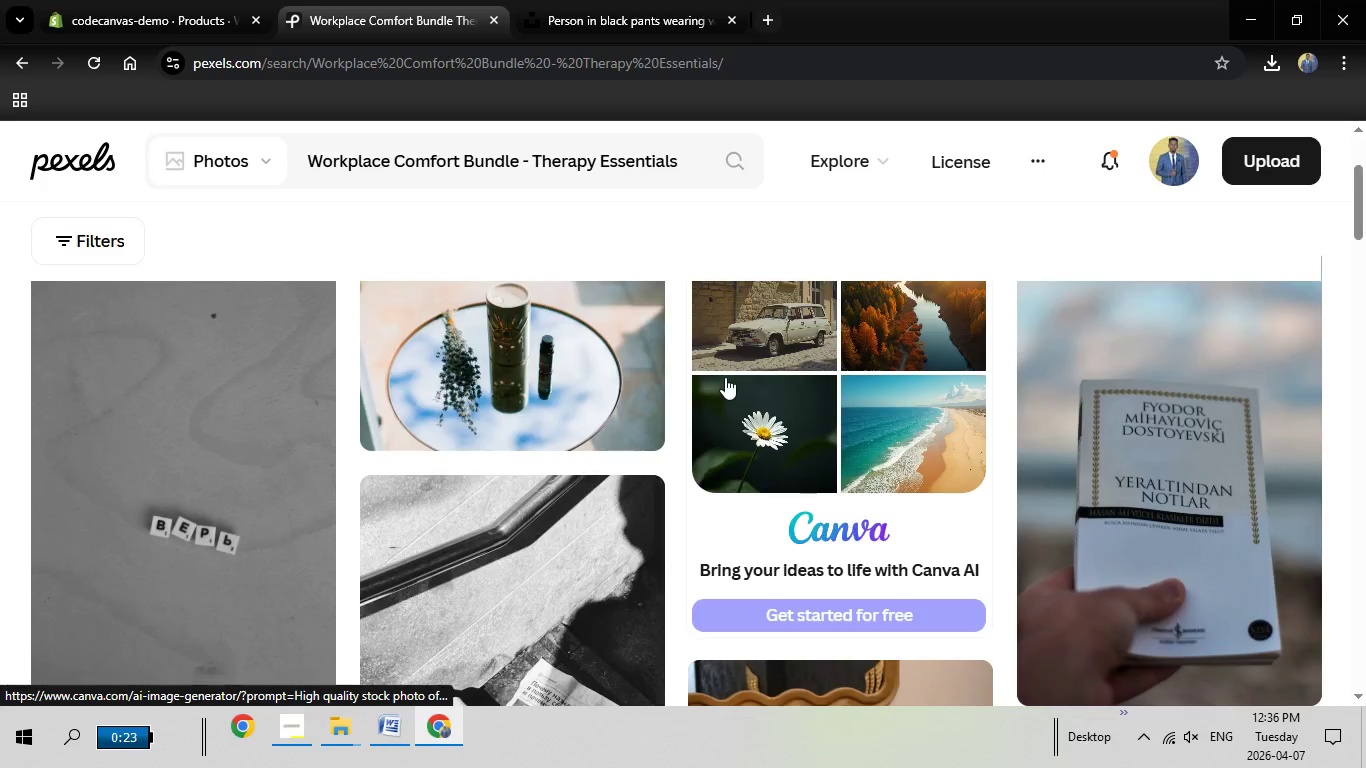 
scroll: coordinate [728, 378], scroll_direction: down, amount: 5.0
 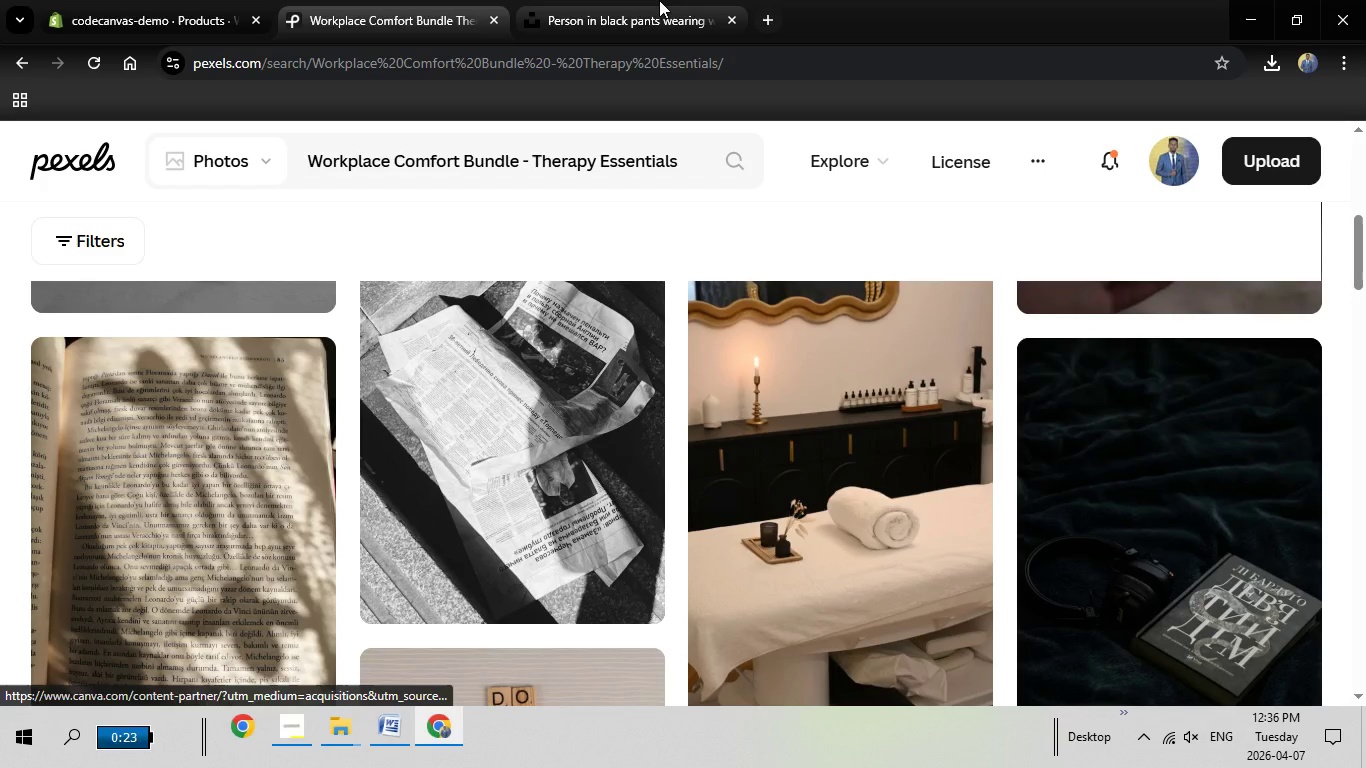 
left_click([659, 0])
 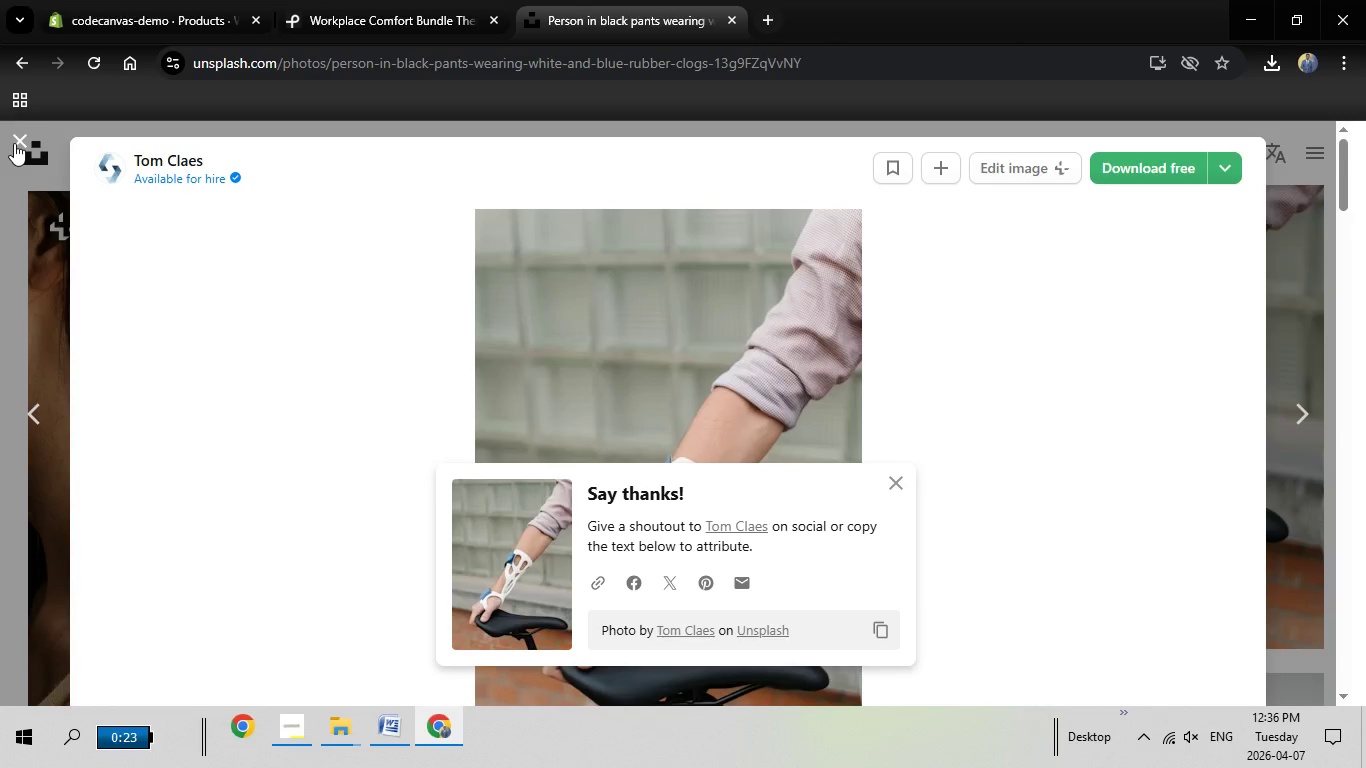 
left_click([14, 143])
 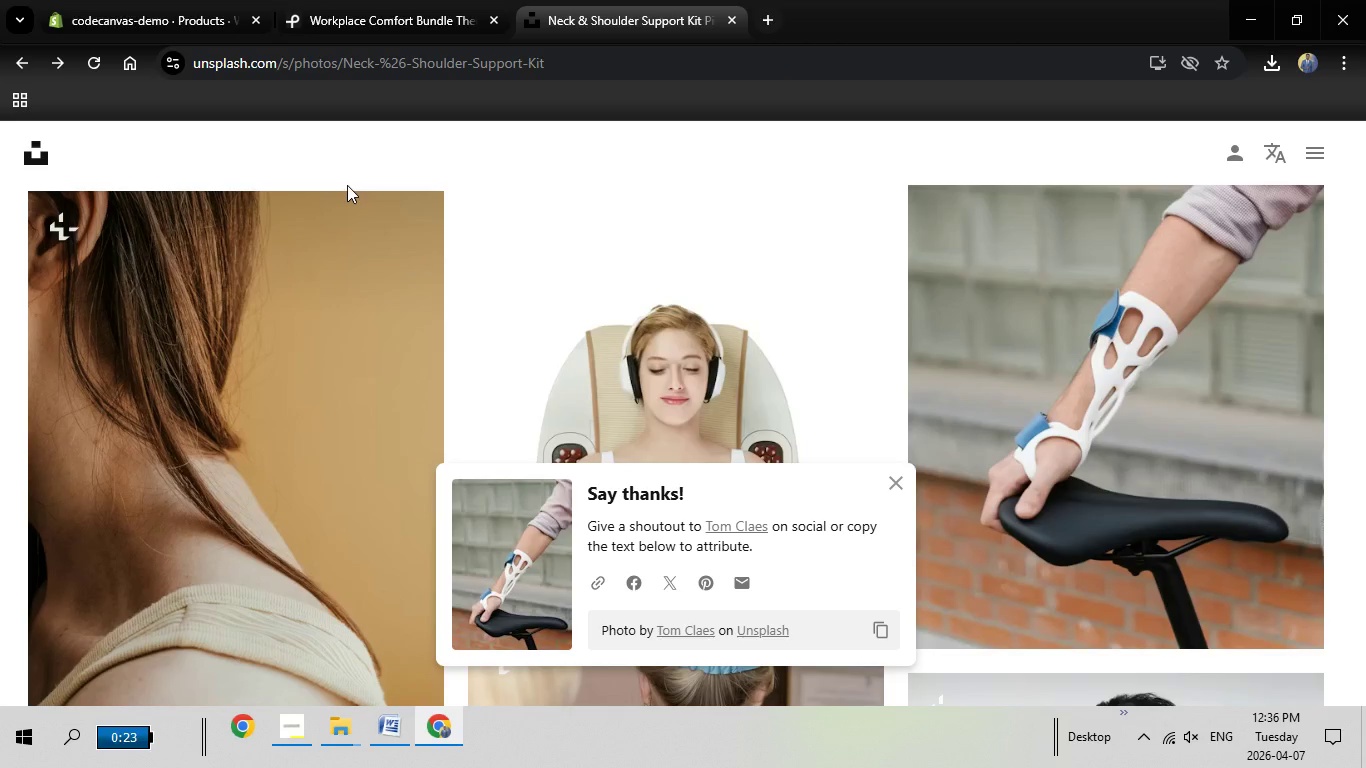 
scroll: coordinate [486, 190], scroll_direction: up, amount: 110.0
 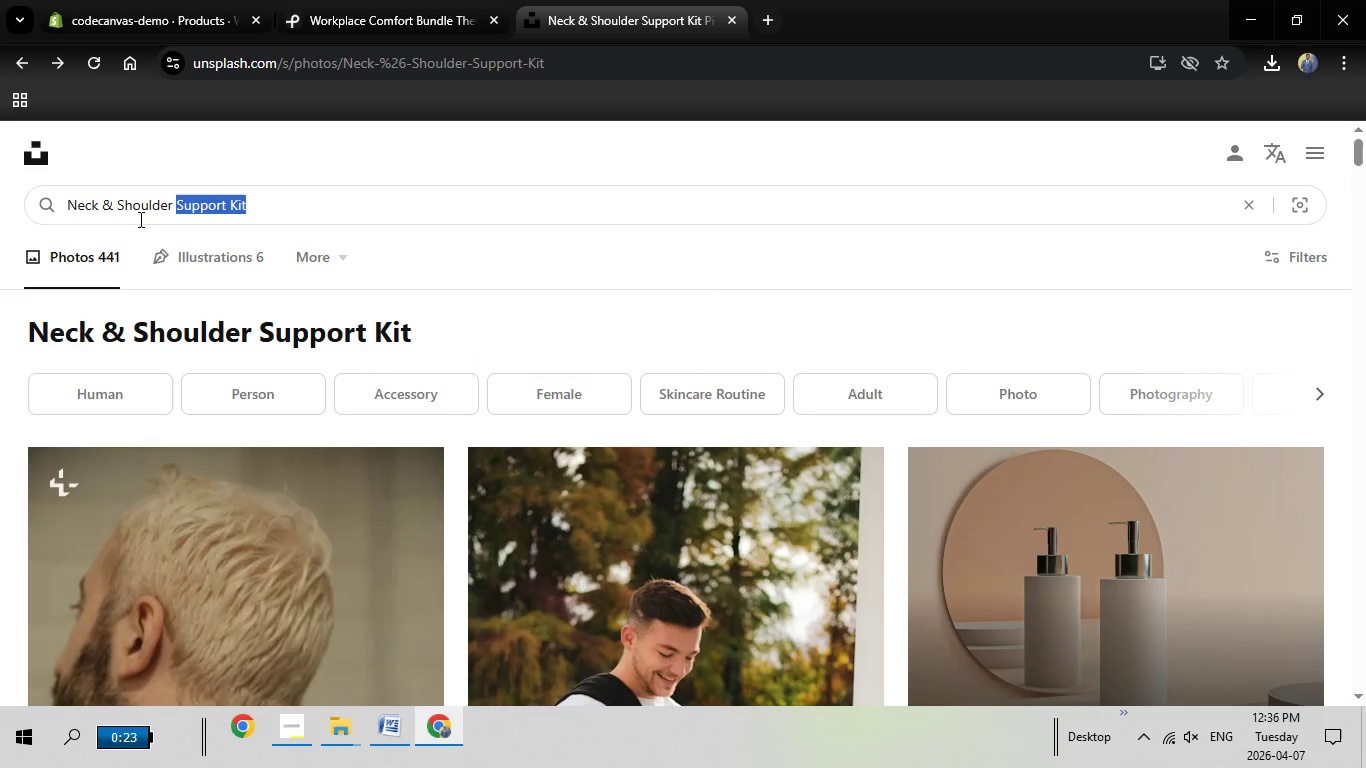 
left_click_drag(start_coordinate=[365, 207], to_coordinate=[3, 232])
 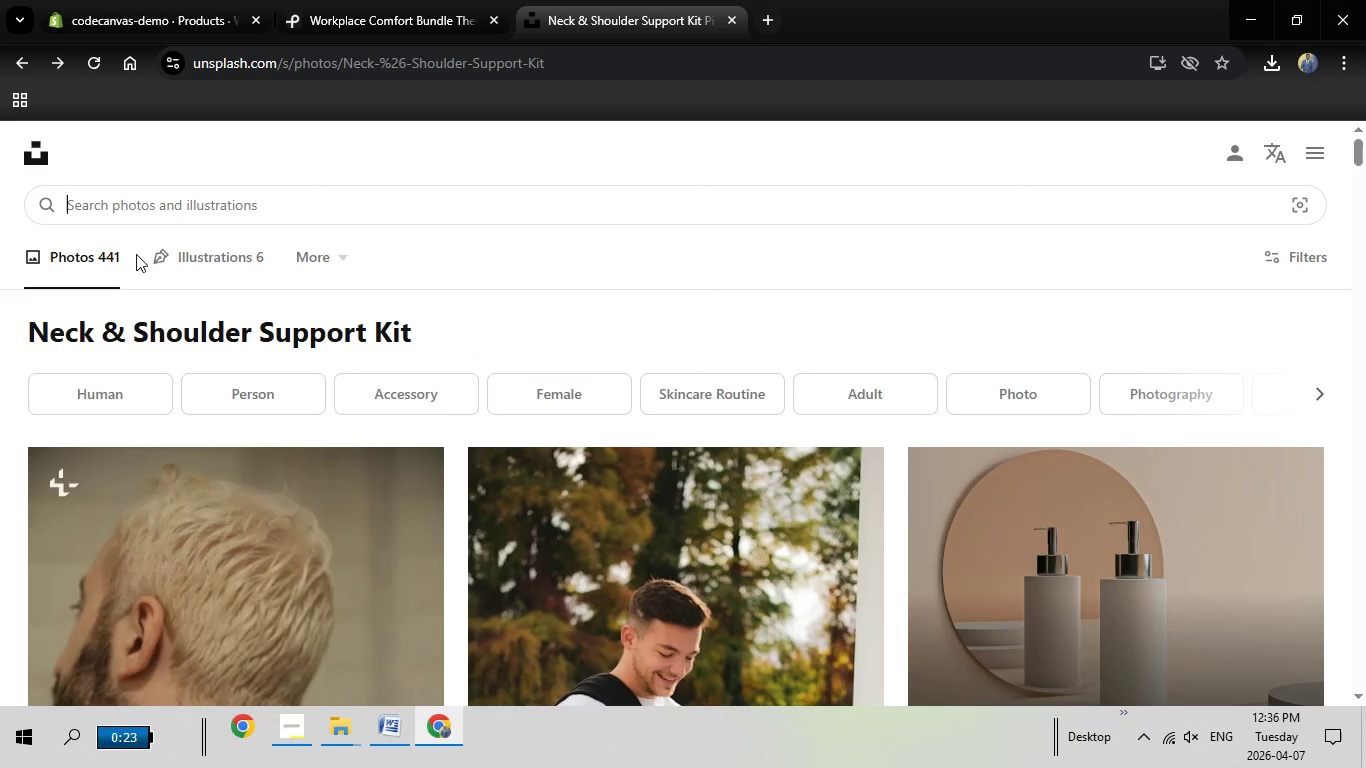 
key(Backspace)
 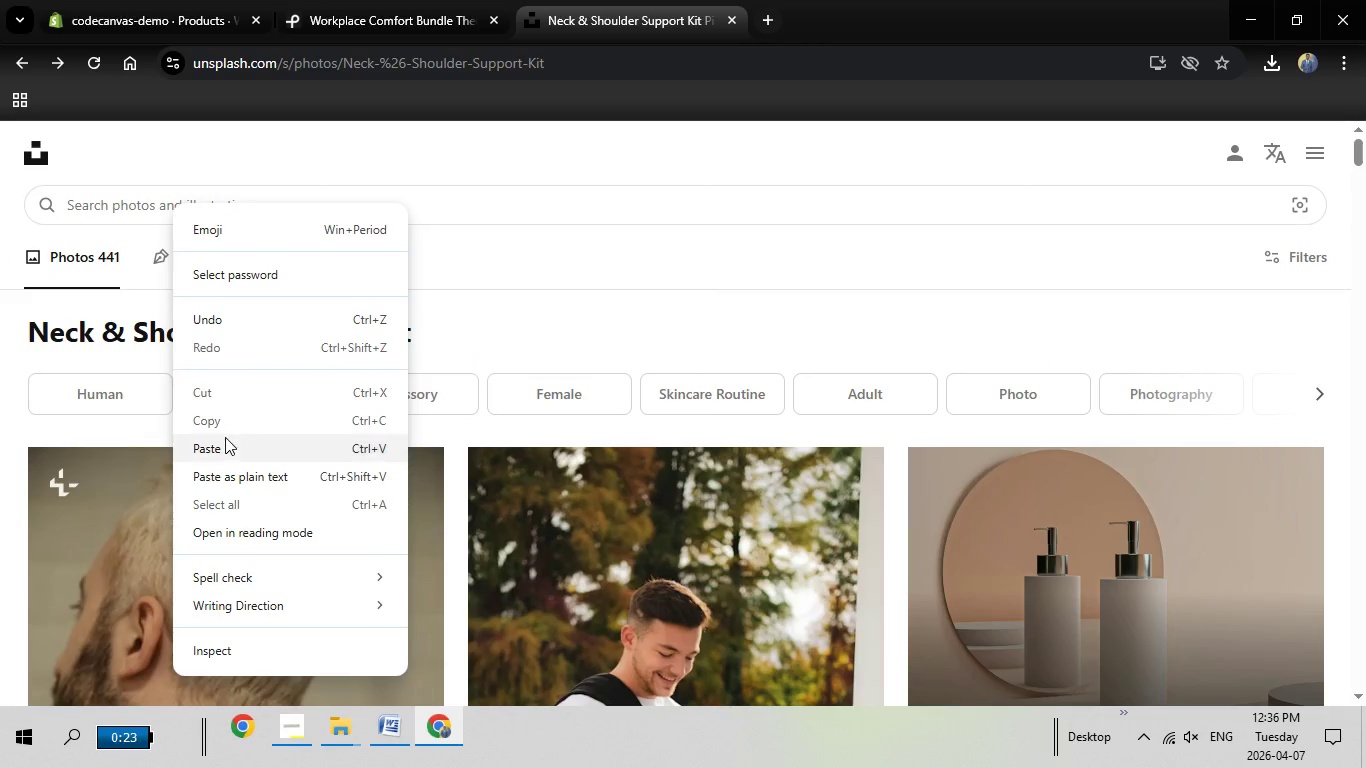 
left_click([228, 446])
 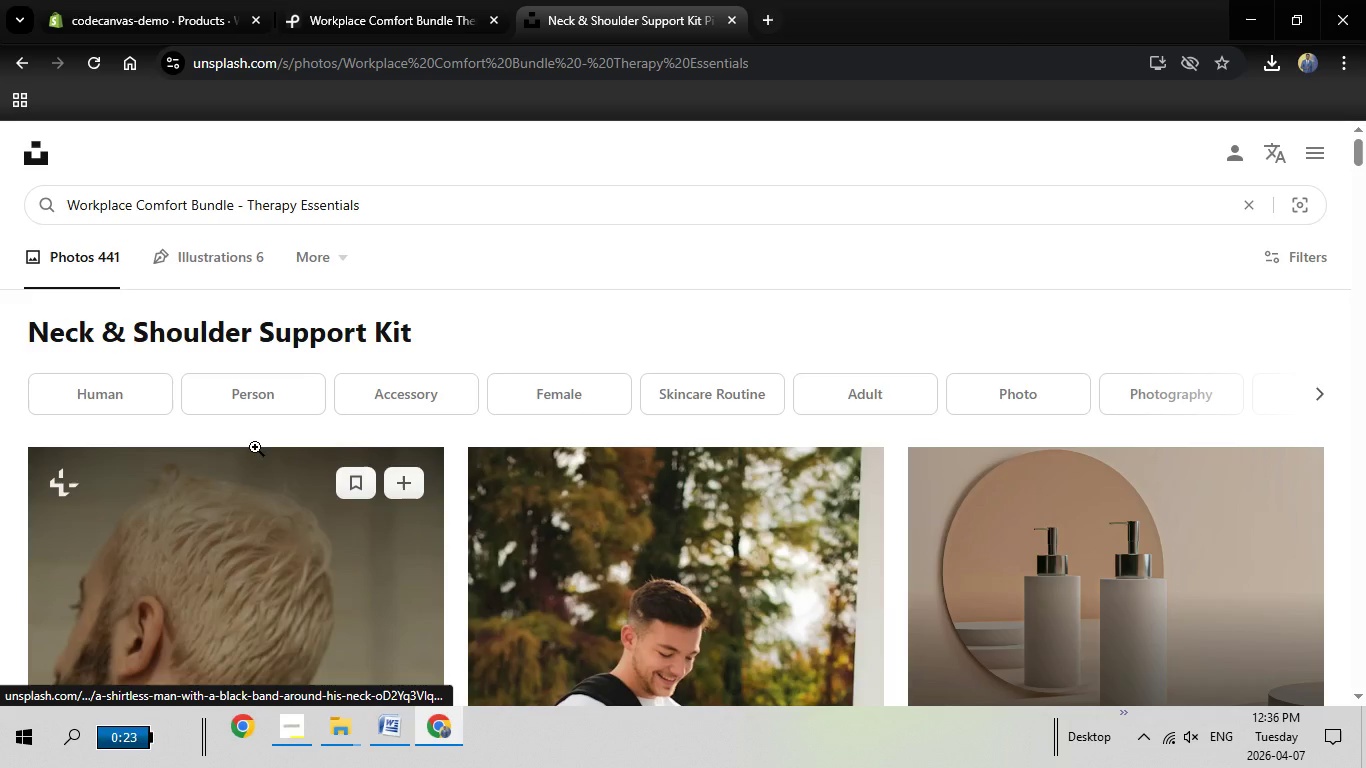 
key(Enter)
 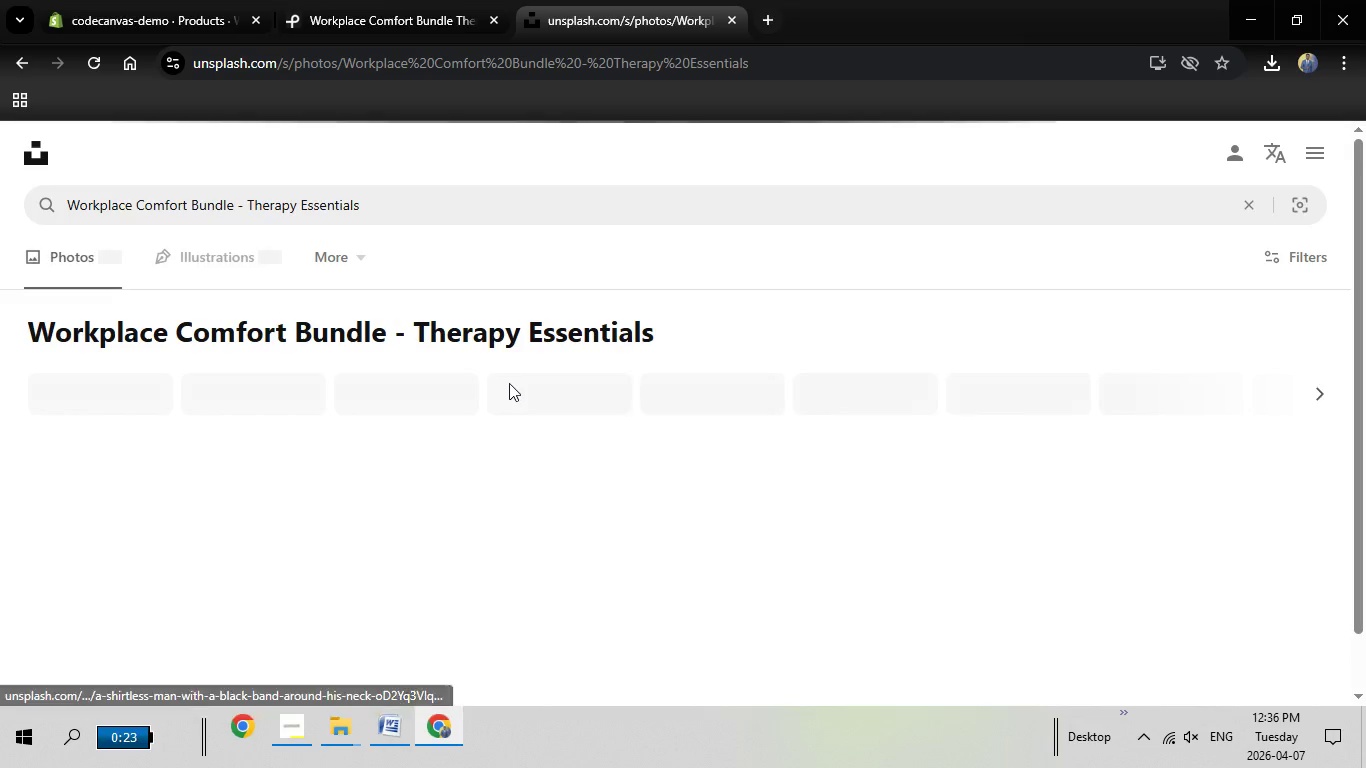 
mouse_move([541, 385])
 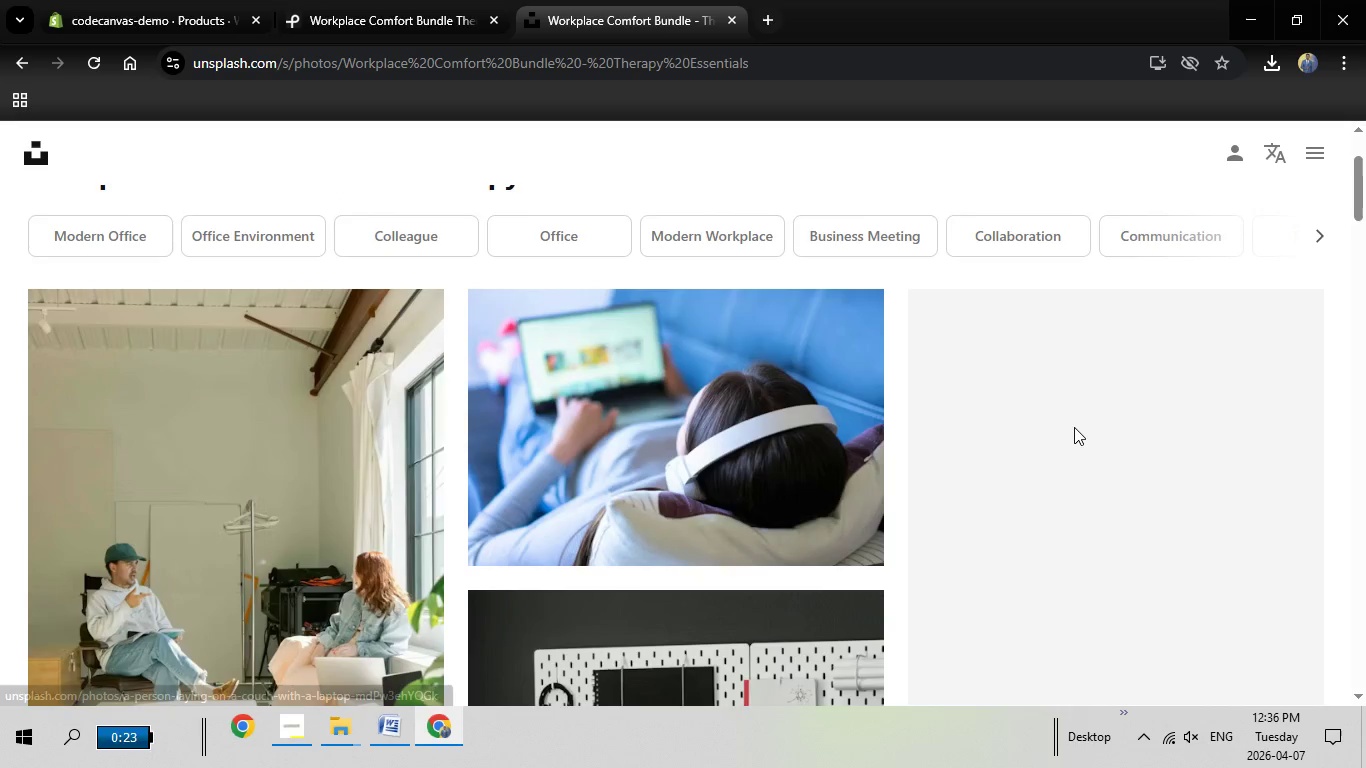 
scroll: coordinate [1075, 430], scroll_direction: down, amount: 3.0
 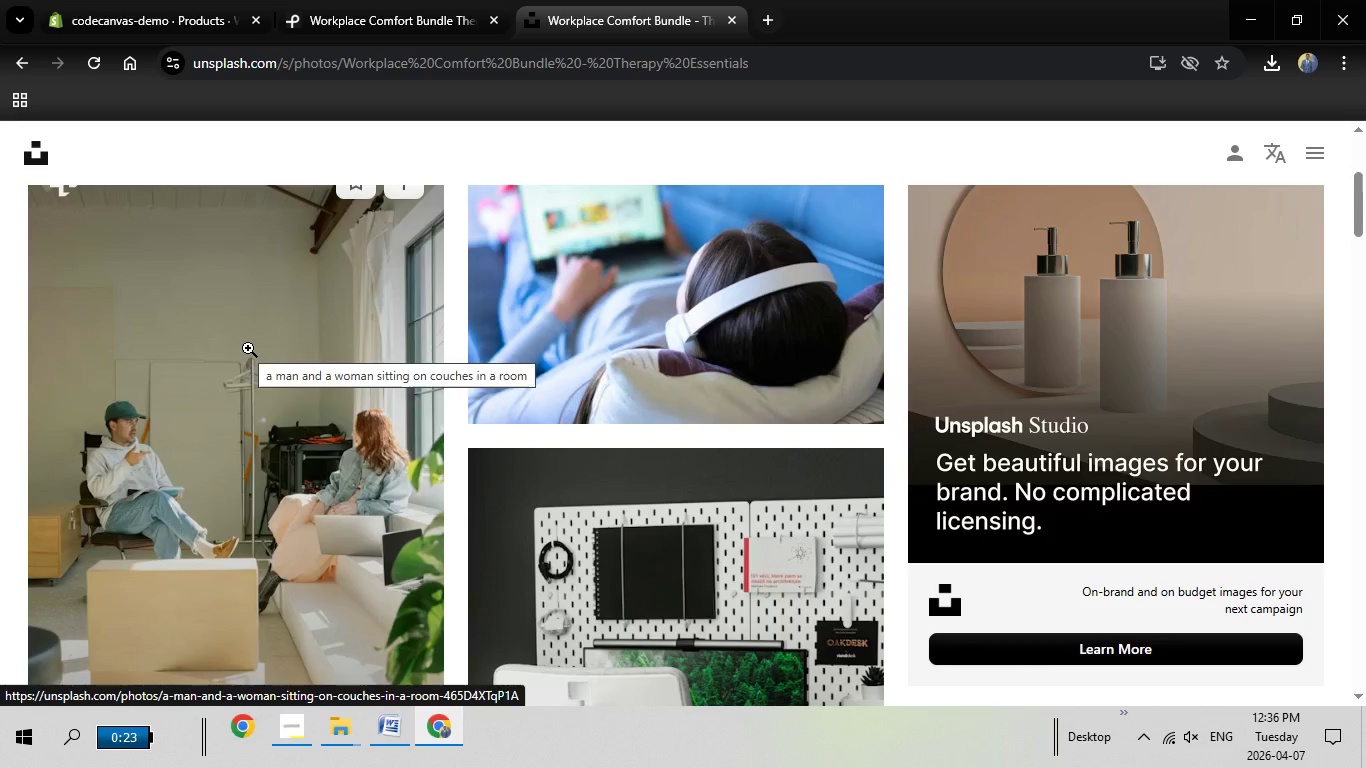 
wait(5.65)
 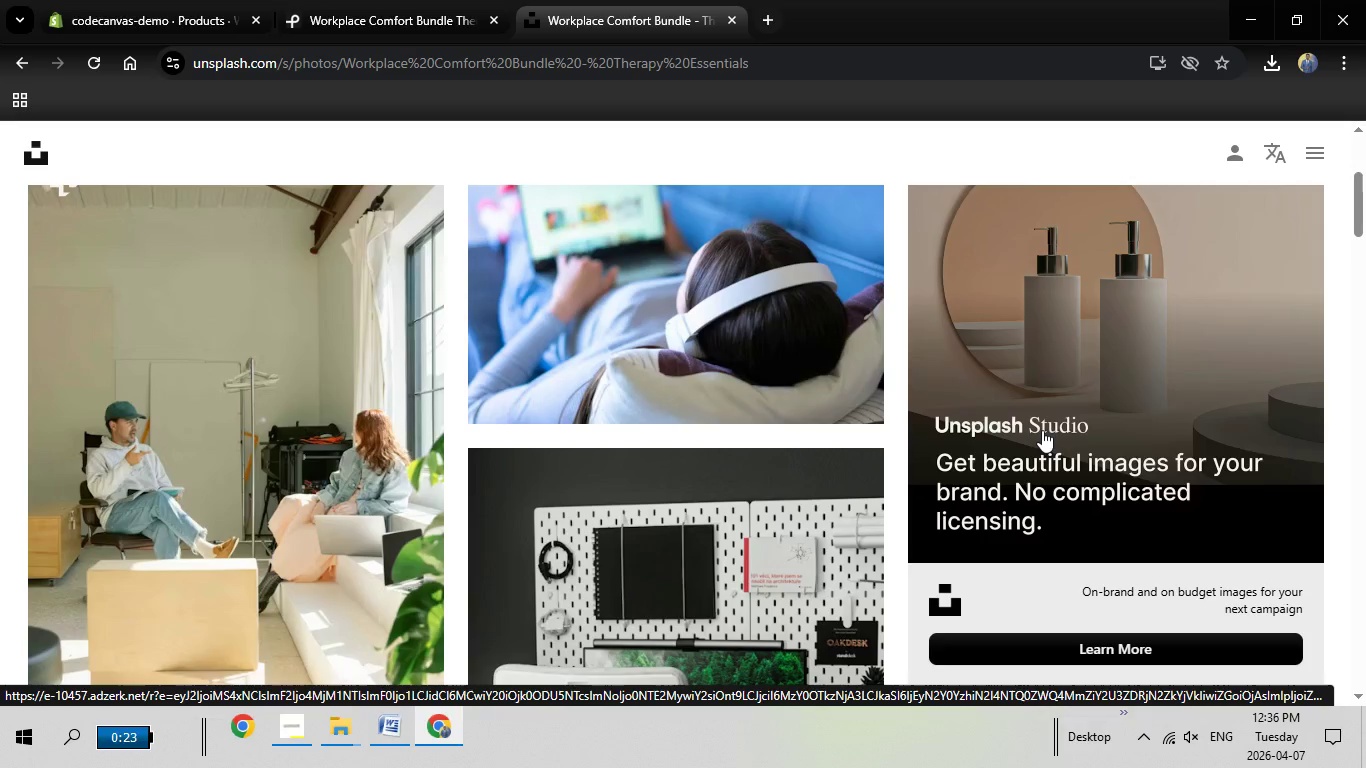 
scroll: coordinate [716, 343], scroll_direction: down, amount: 17.0
 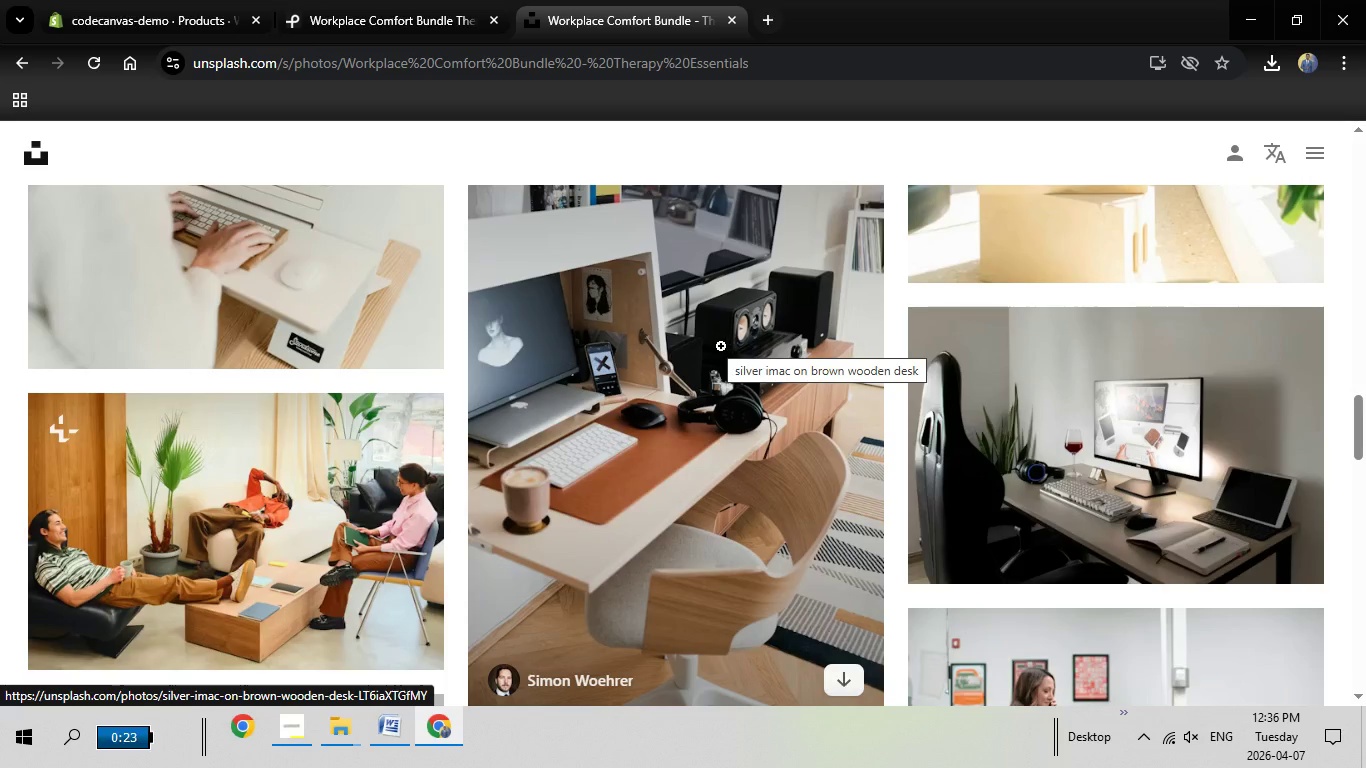 
wait(8.05)
 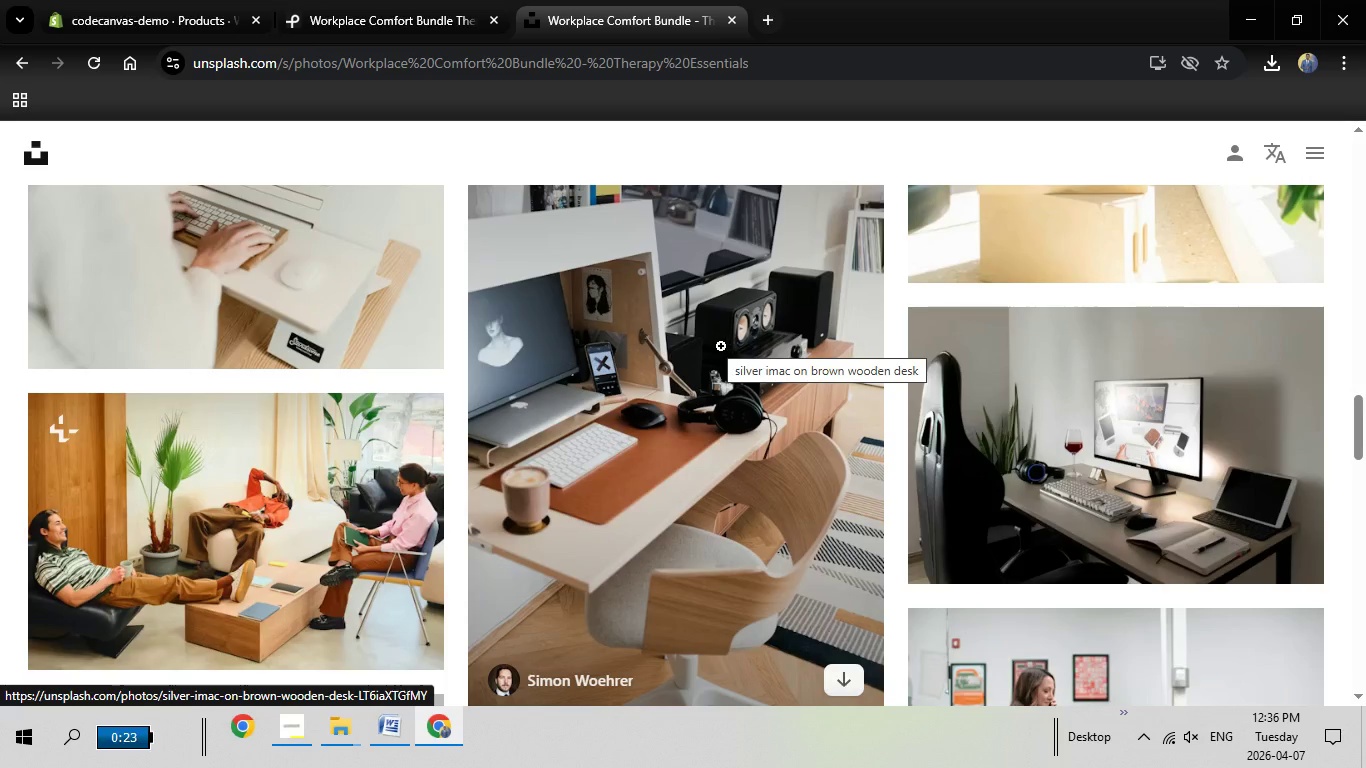 
scroll: coordinate [1098, 483], scroll_direction: up, amount: 8.0
 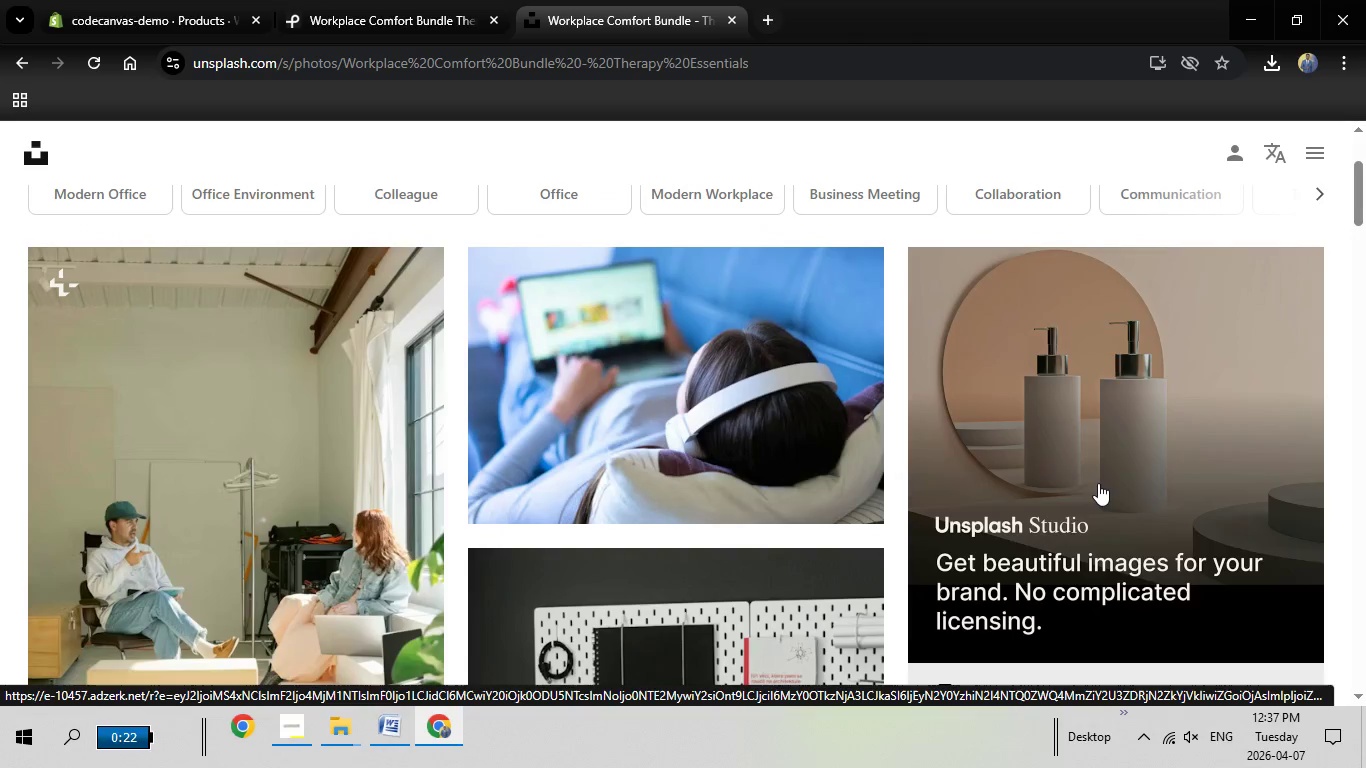 
left_click([714, 397])
 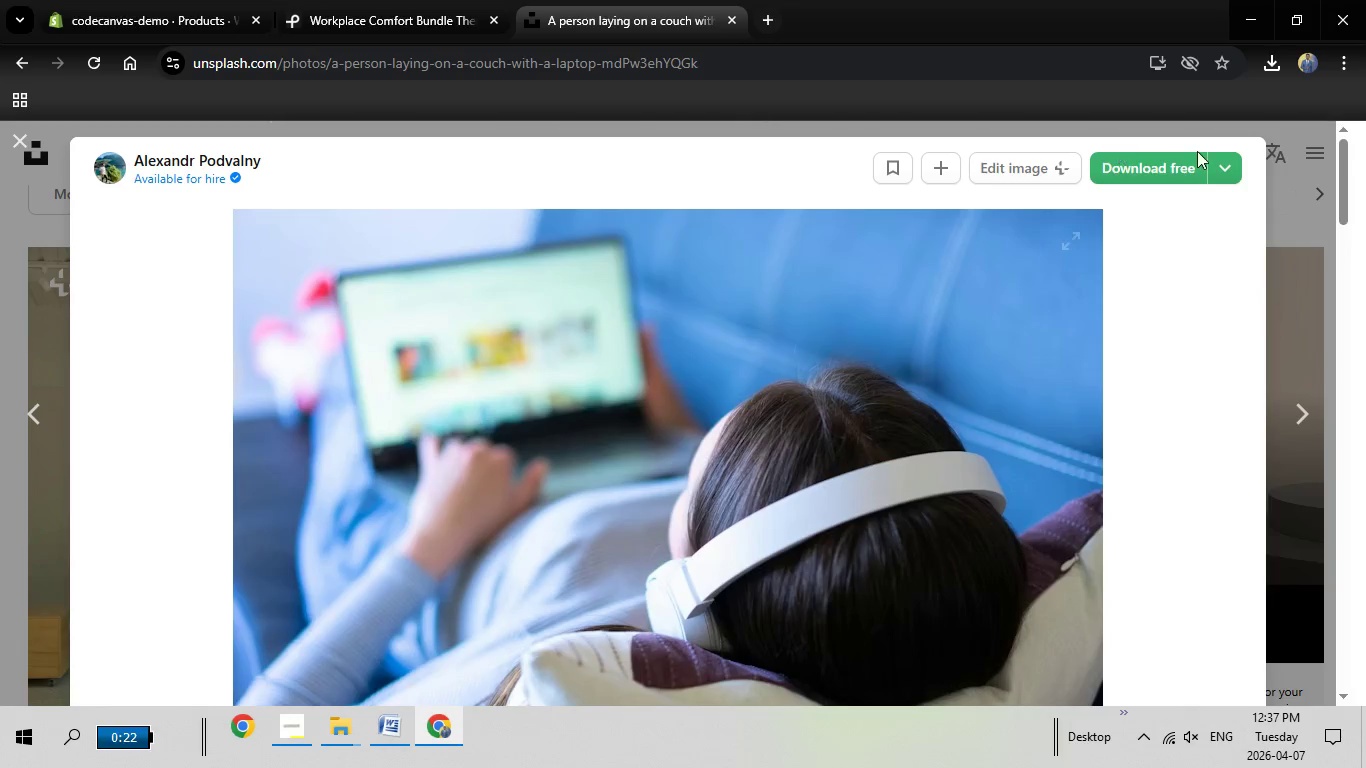 
left_click([1161, 170])
 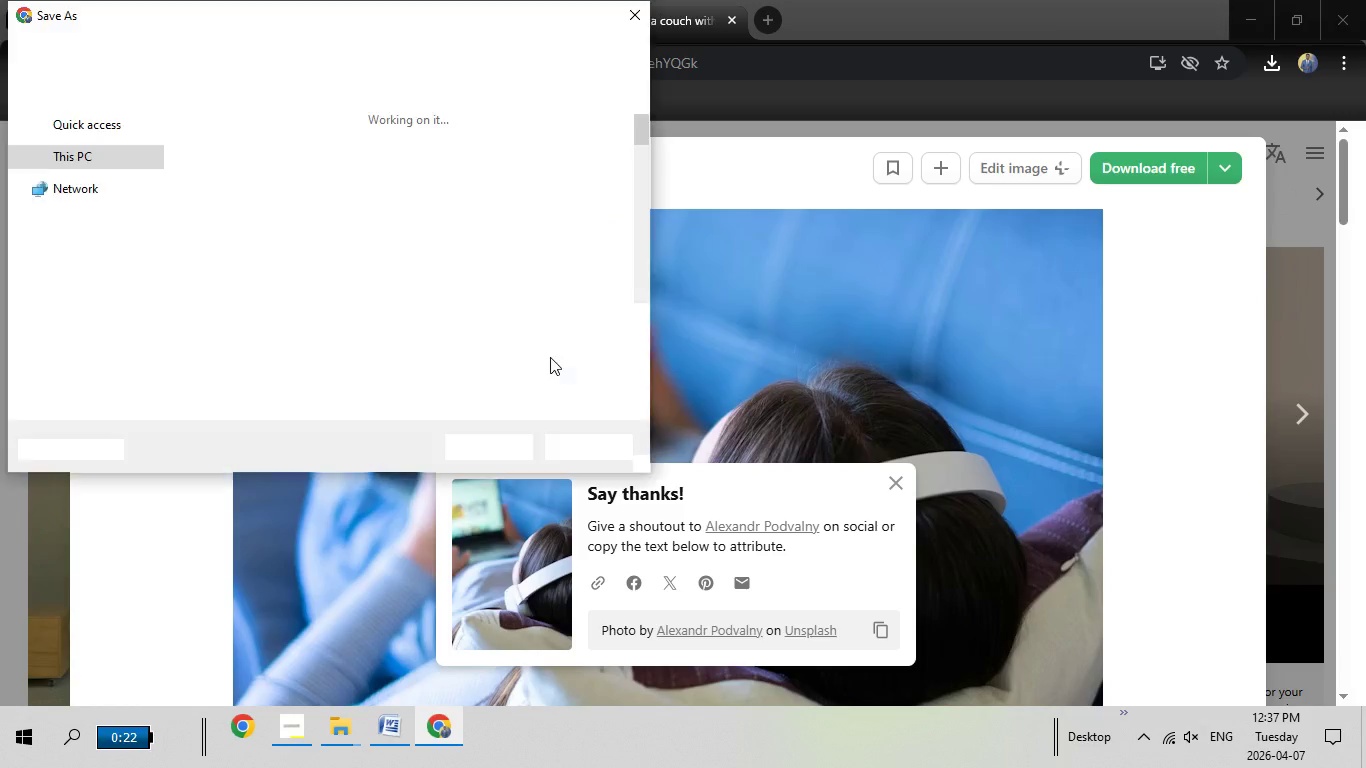 
wait(6.39)
 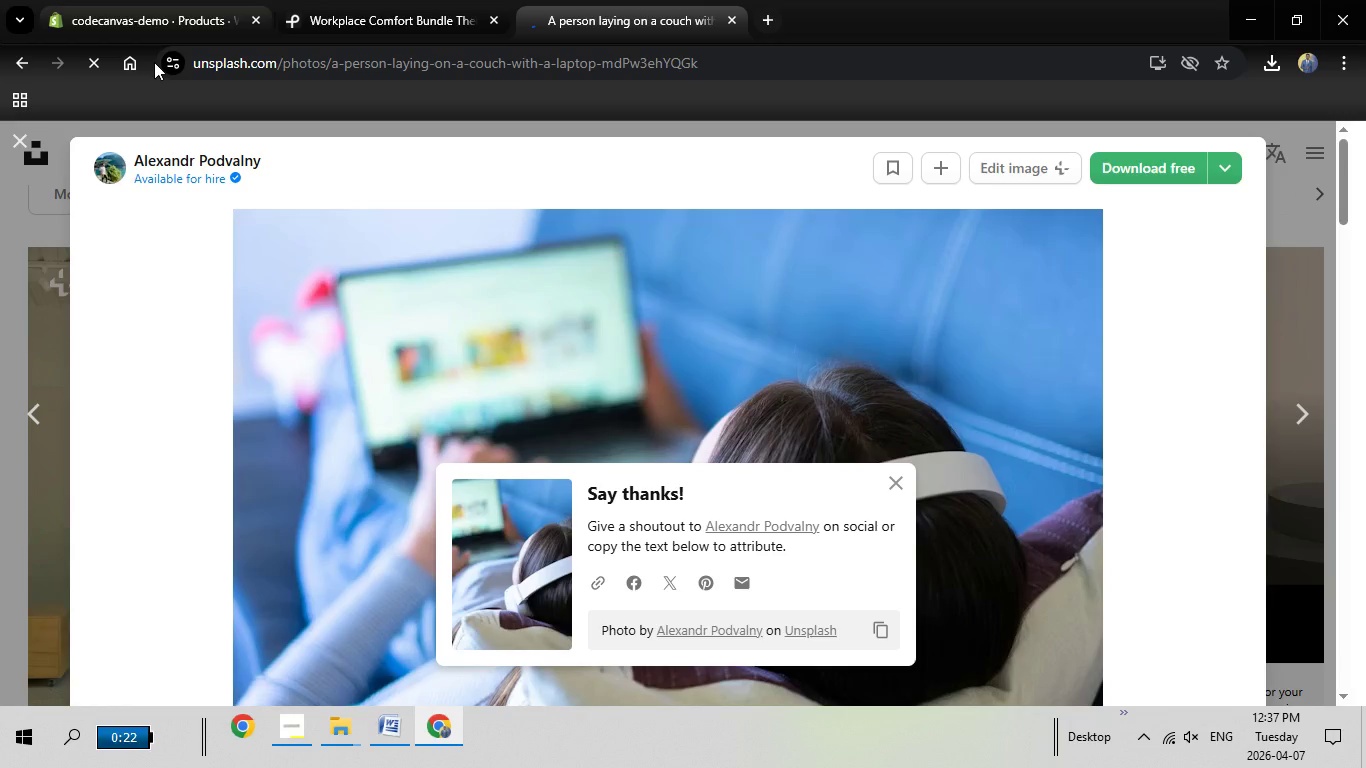 
left_click([502, 445])
 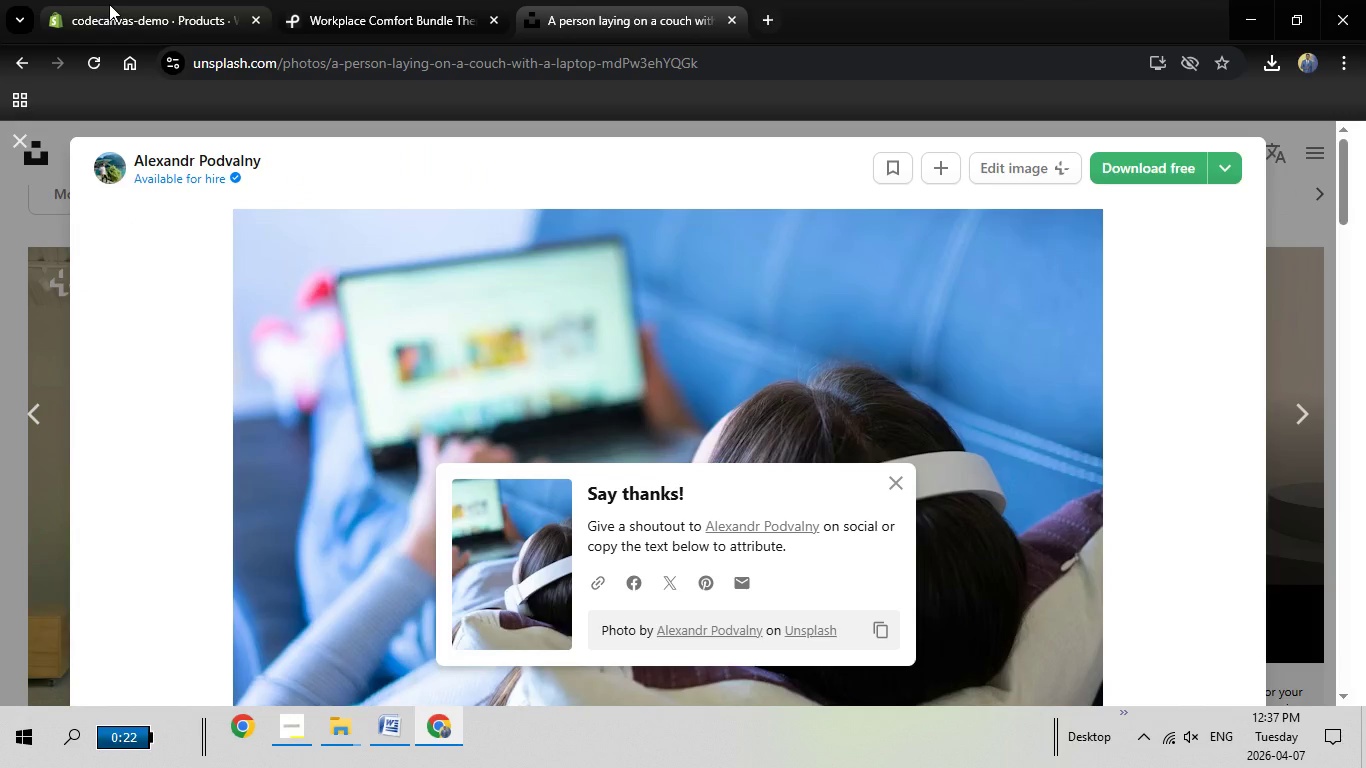 
left_click([109, 4])
 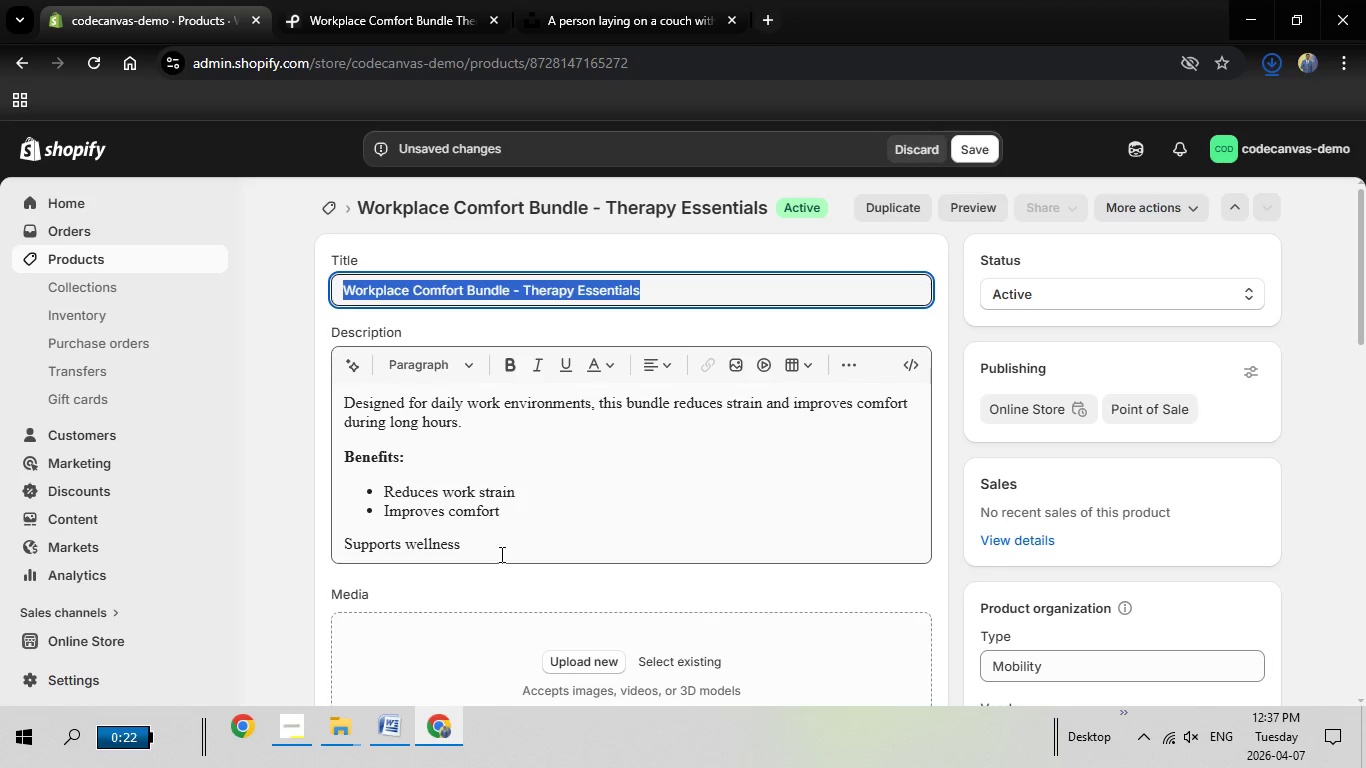 
scroll: coordinate [556, 580], scroll_direction: down, amount: 2.0
 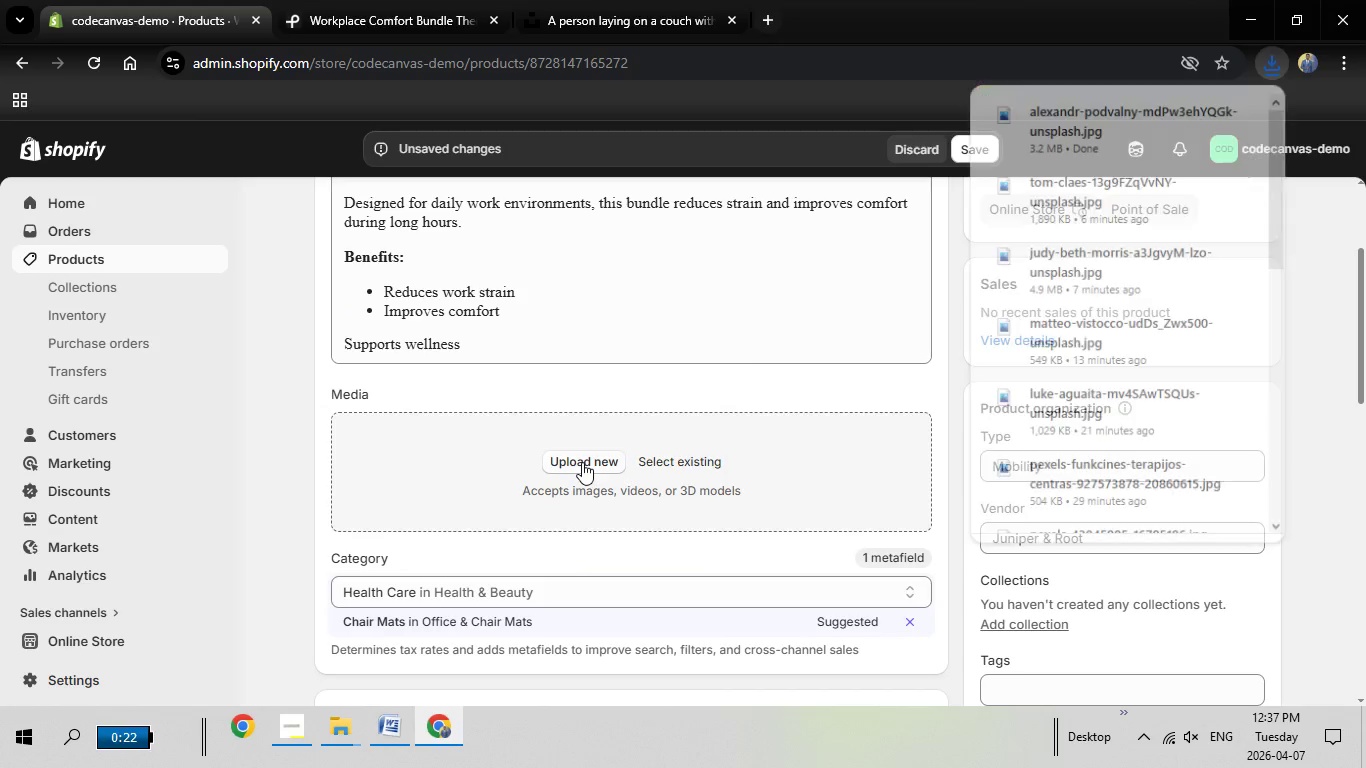 
left_click([582, 462])
 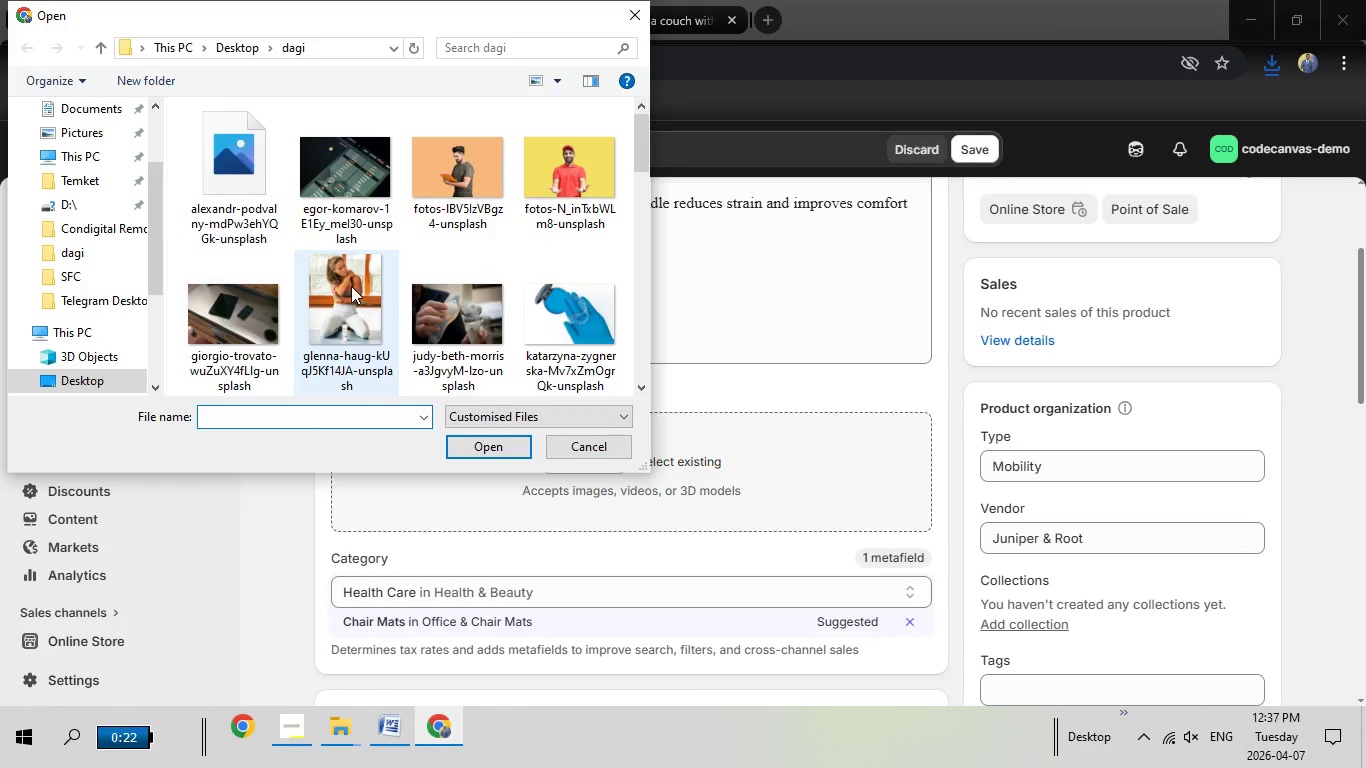 
double_click([219, 188])
 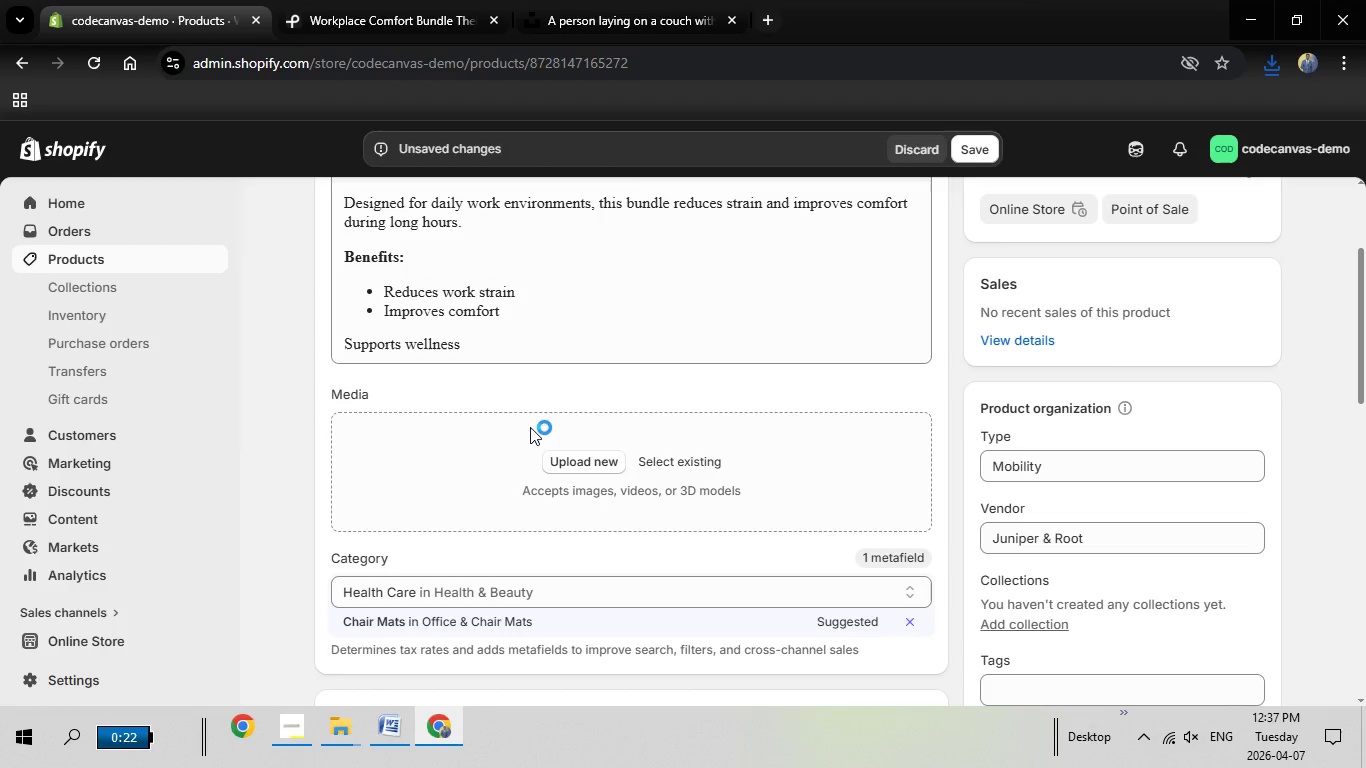 
mouse_move([555, 339])
 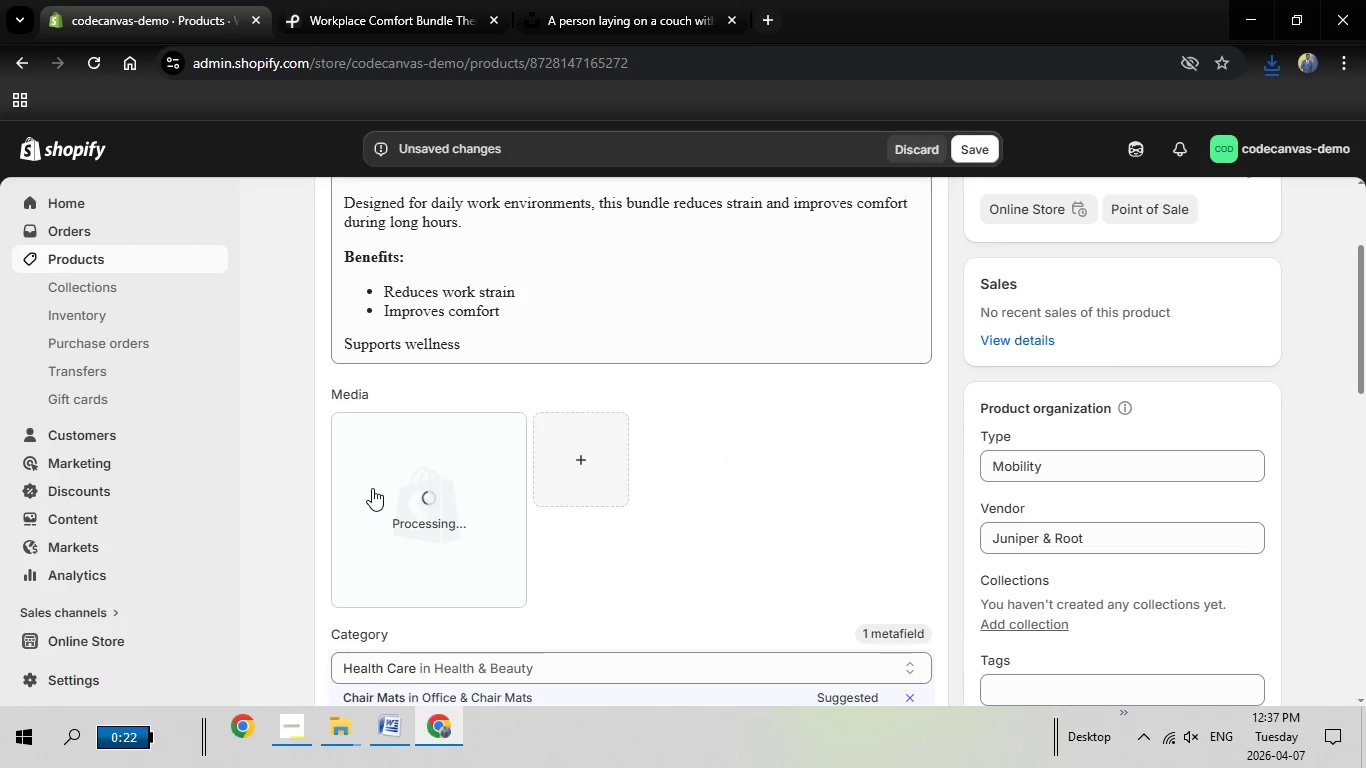 
wait(6.58)
 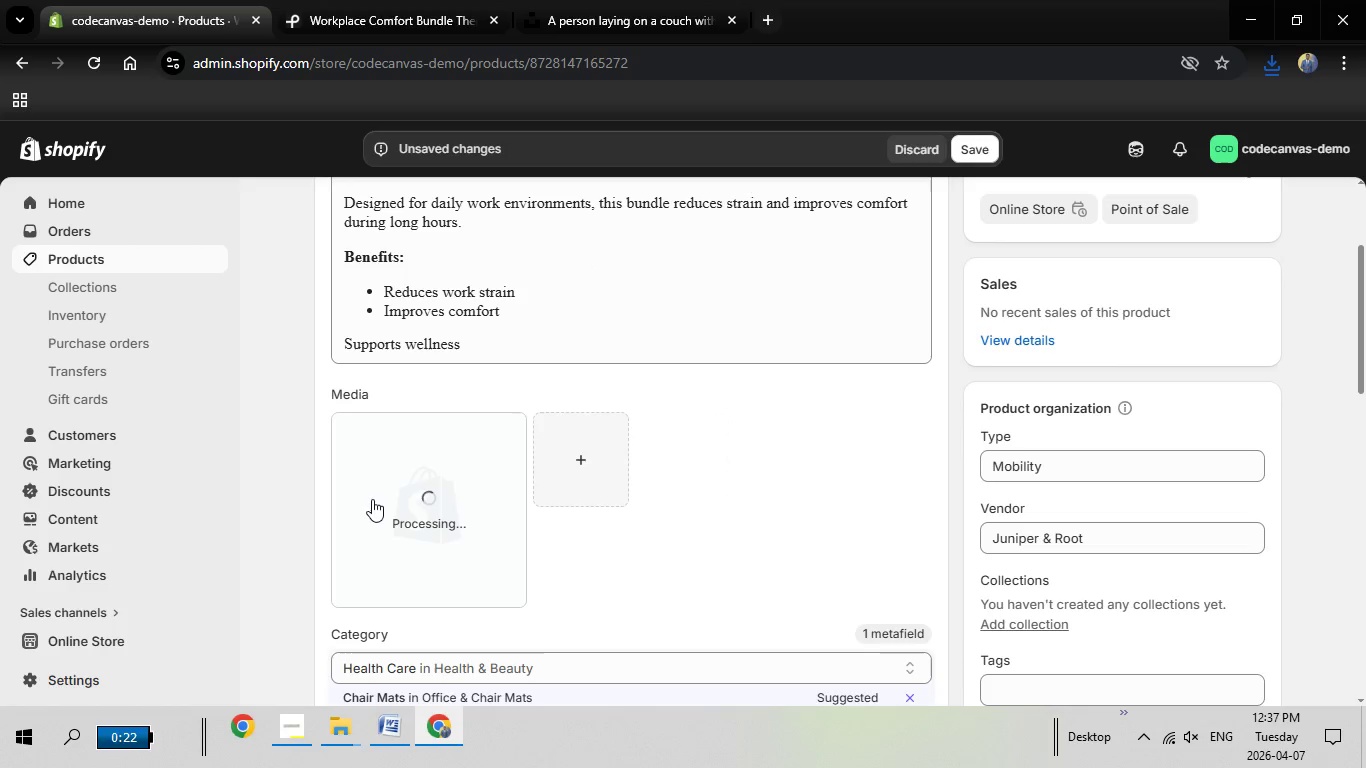 
left_click([372, 488])
 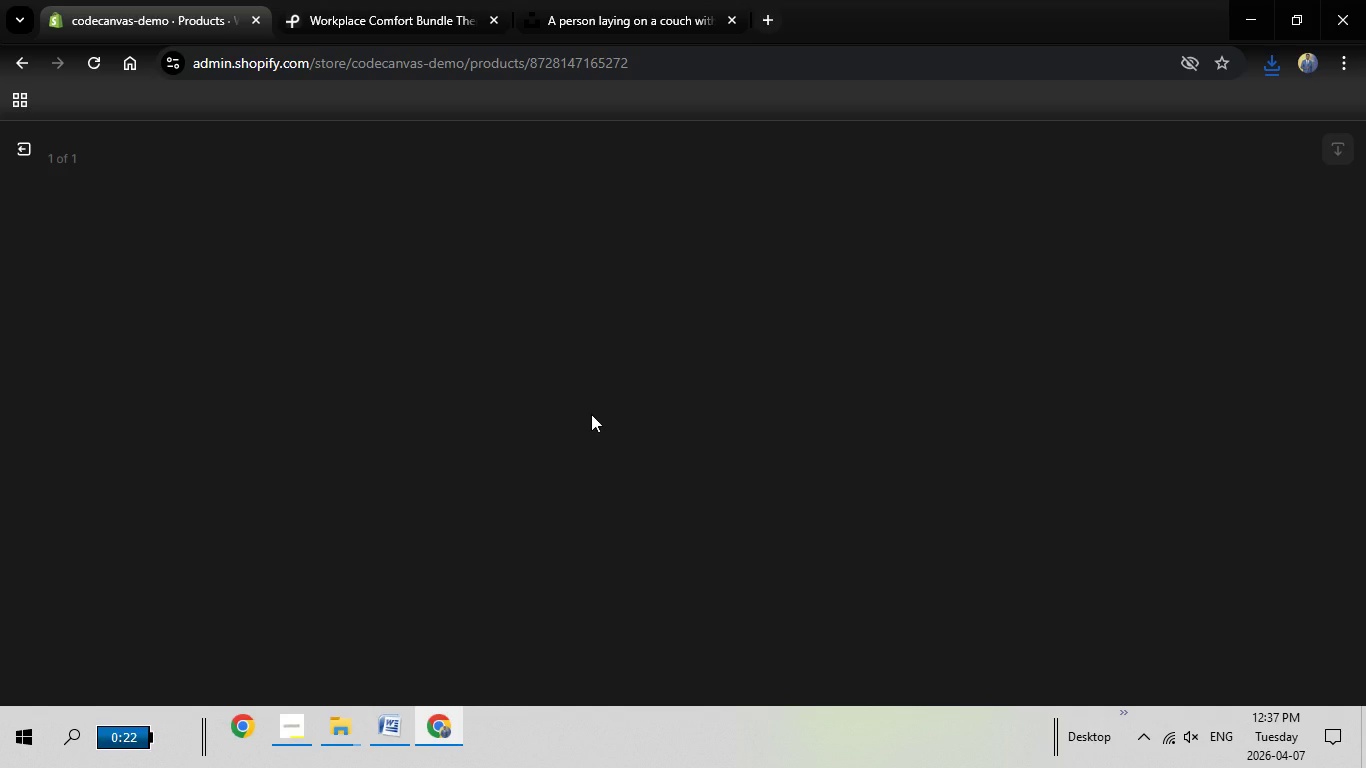 
wait(12.56)
 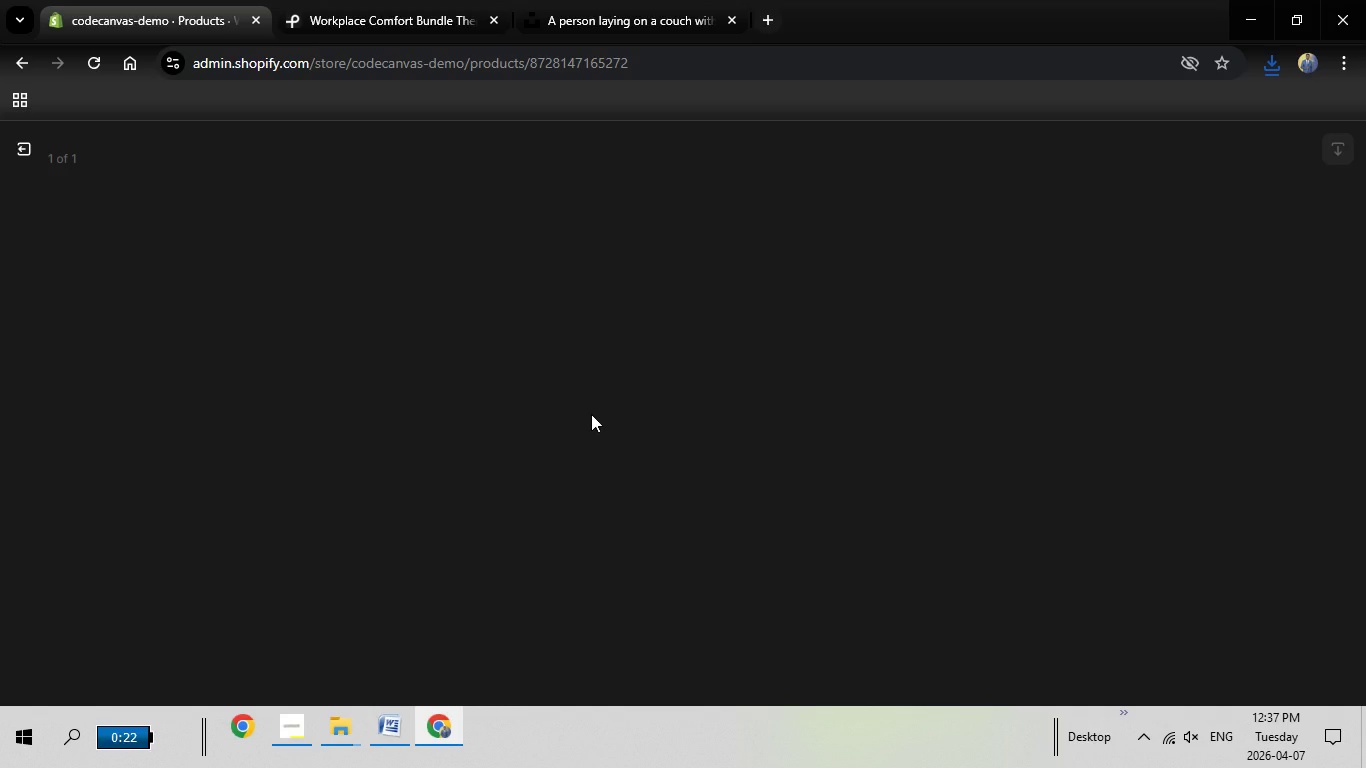 
type(Ergonomic workplace comfort kit for reducing strain during lonf)
key(Backspace)
type(g working hours)
 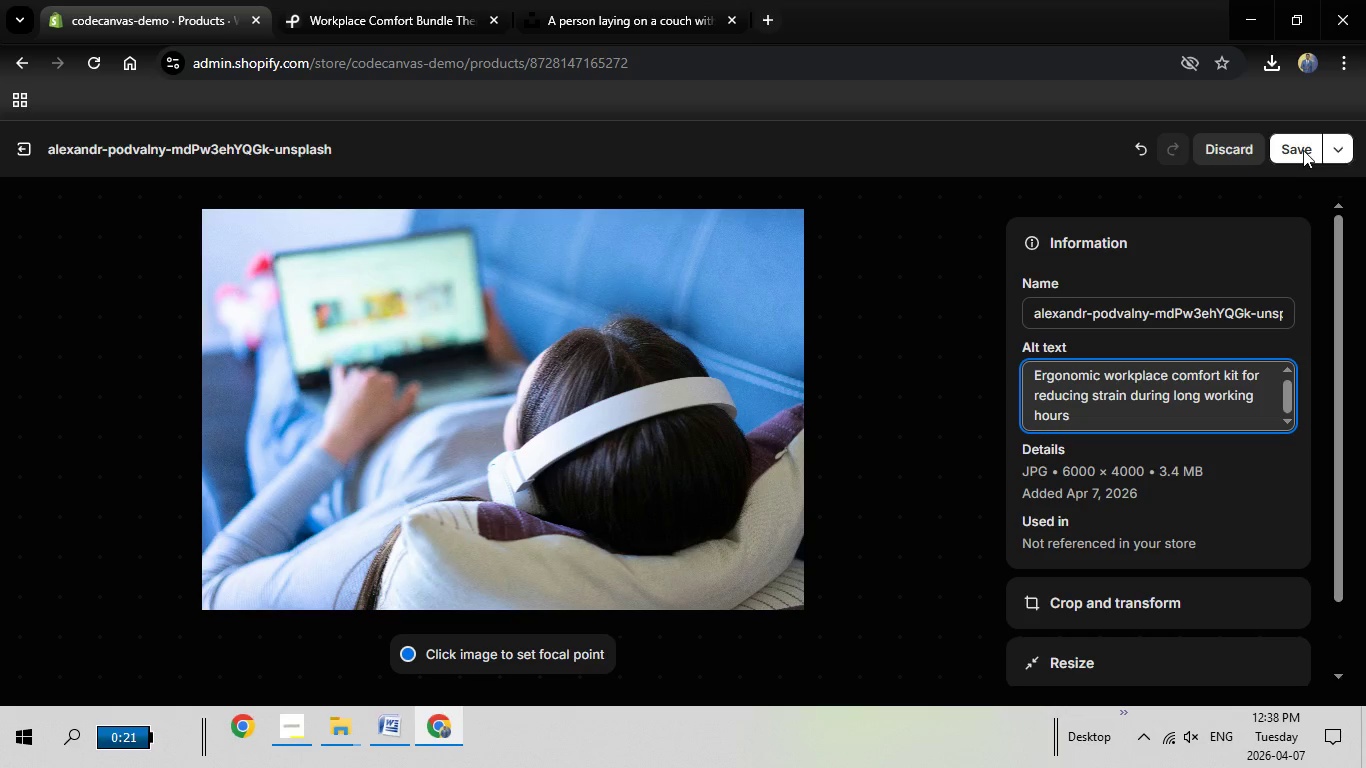 
left_click([1303, 150])
 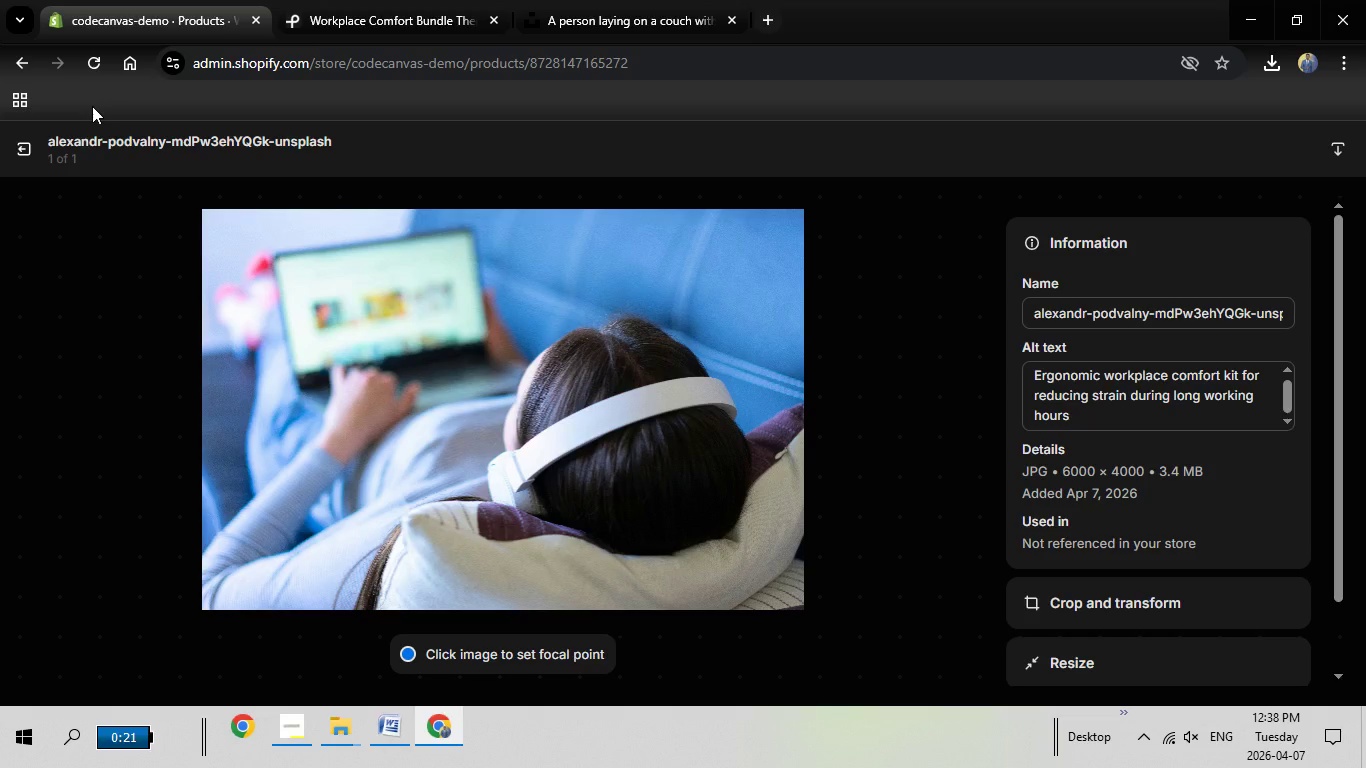 
left_click([24, 152])
 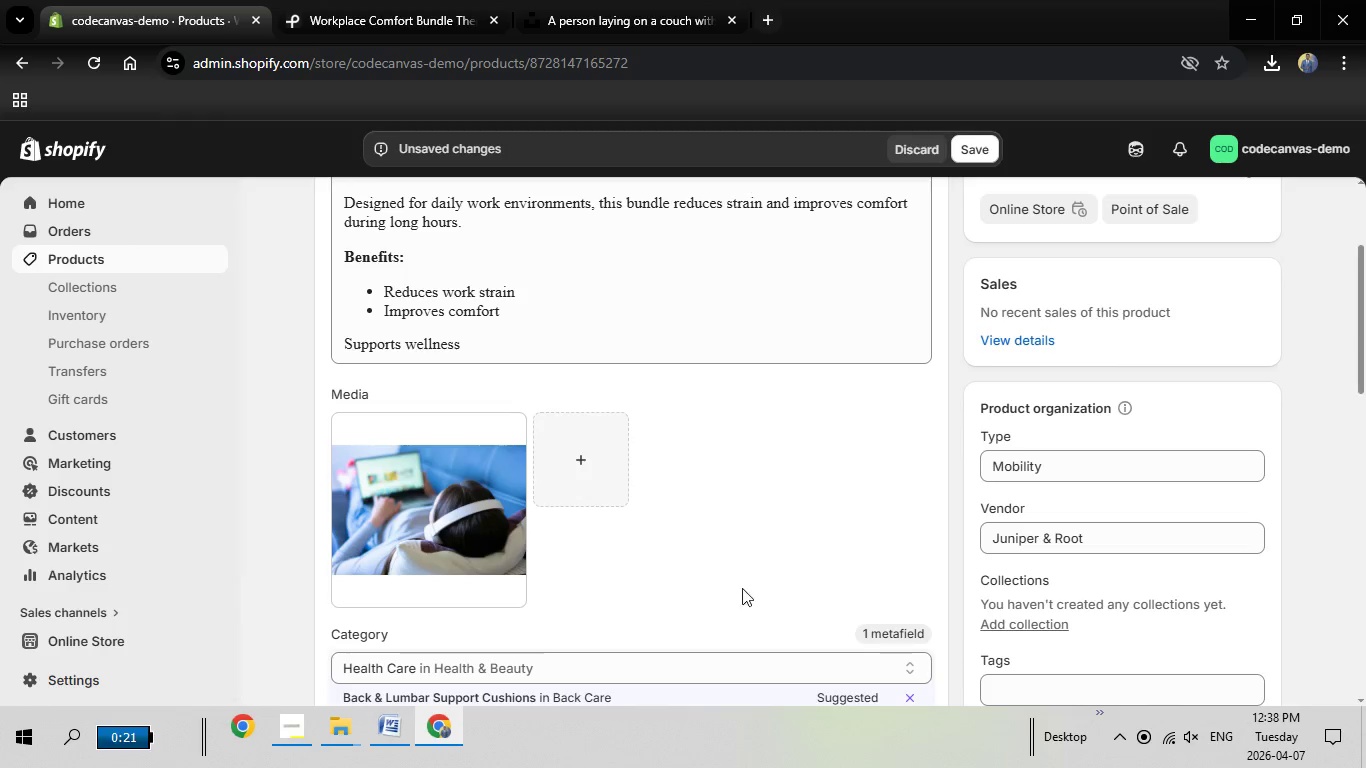 
scroll: coordinate [720, 576], scroll_direction: down, amount: 4.0
 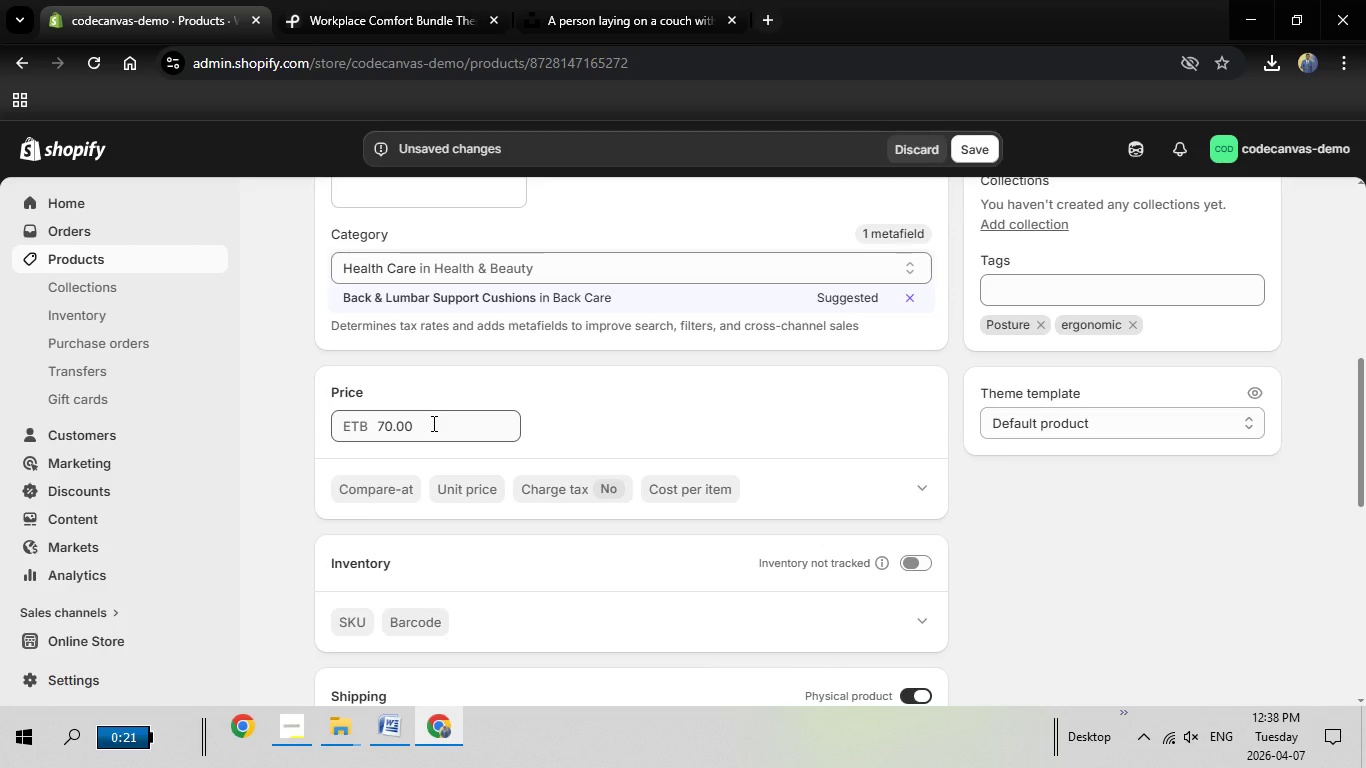 
wait(9.39)
 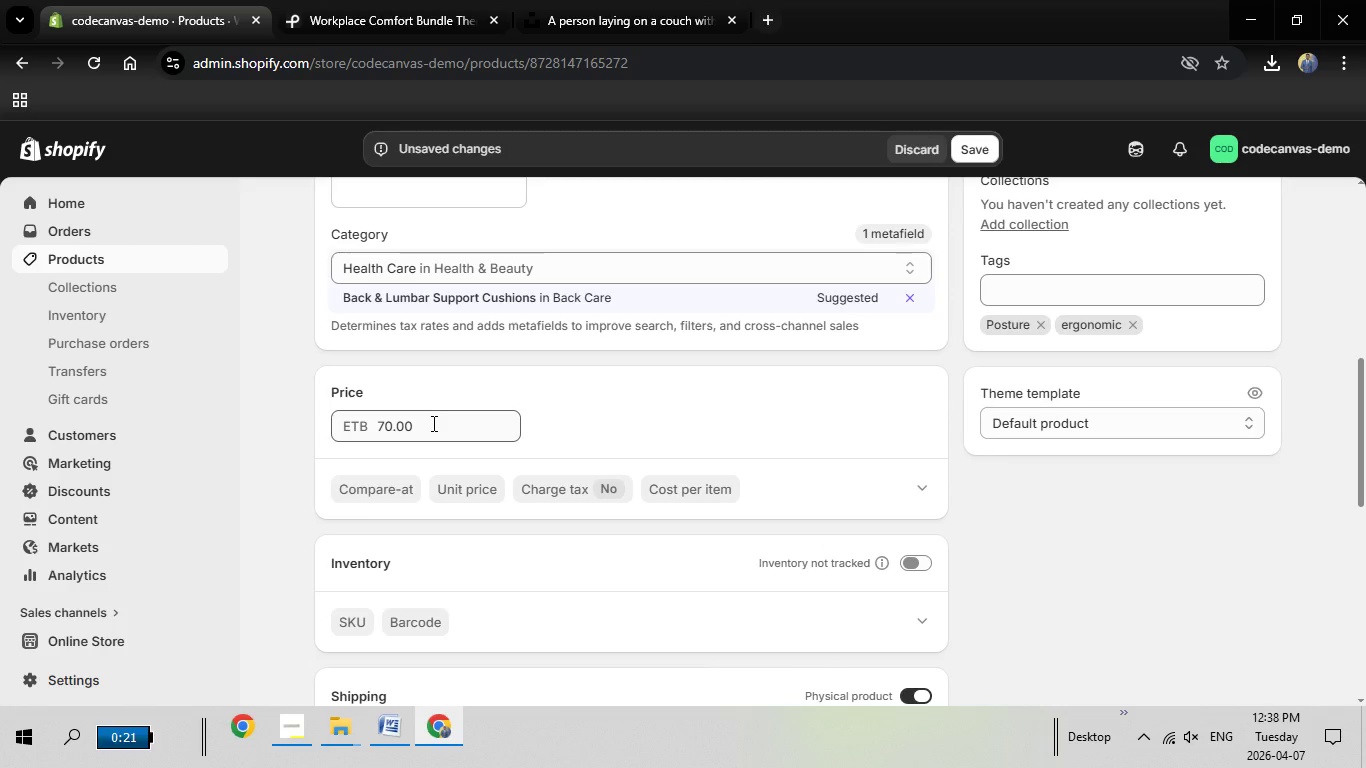 
left_click([461, 428])
 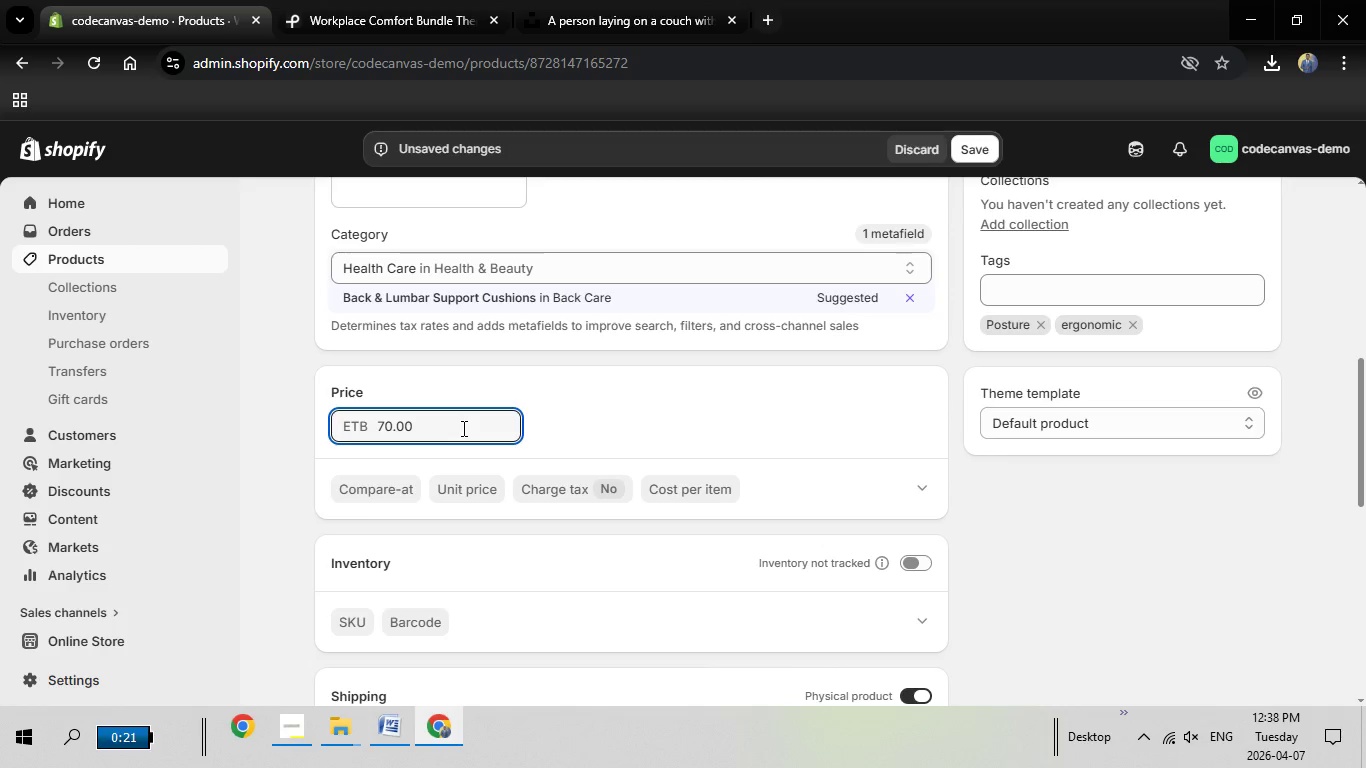 
key(Backspace)
key(Backspace)
key(Backspace)
key(Backspace)
key(Backspace)
key(Backspace)
type(65)
 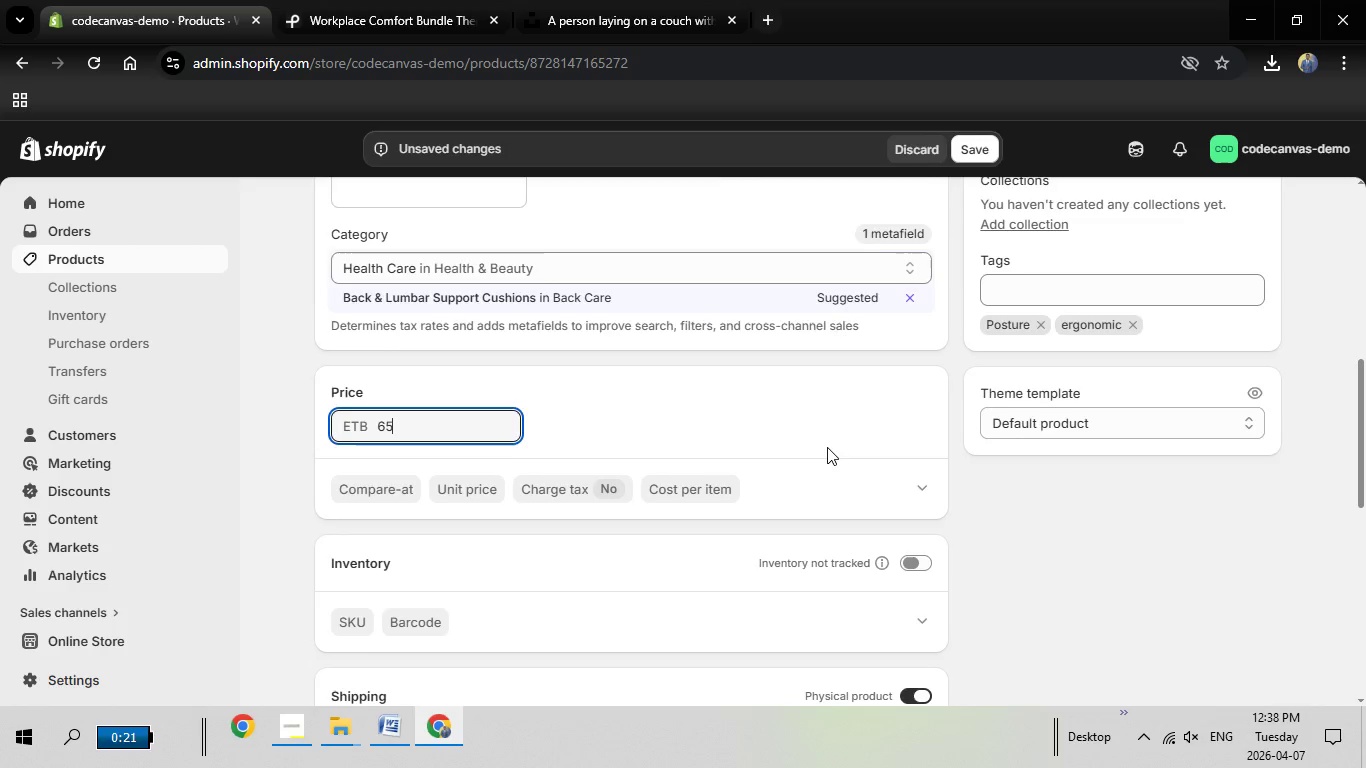 
scroll: coordinate [808, 454], scroll_direction: down, amount: 8.0
 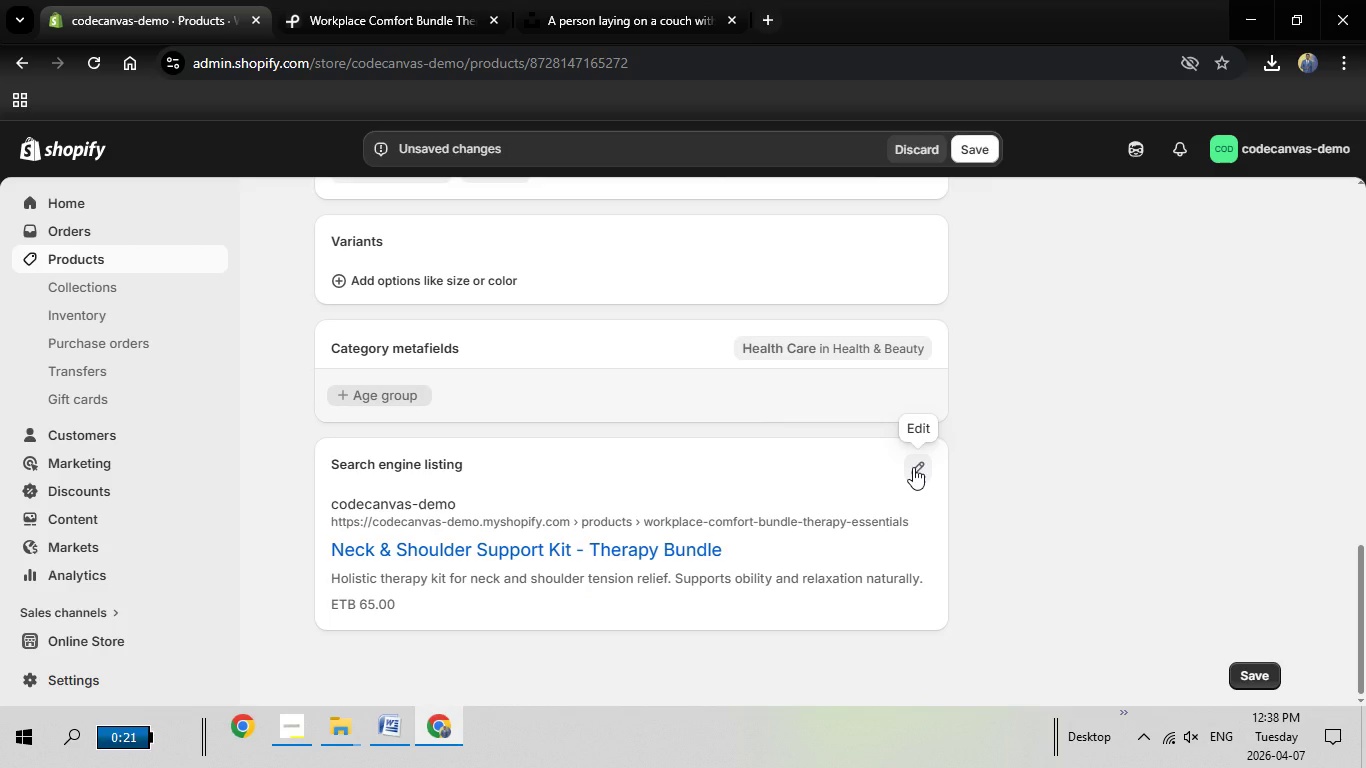 
left_click([913, 467])
 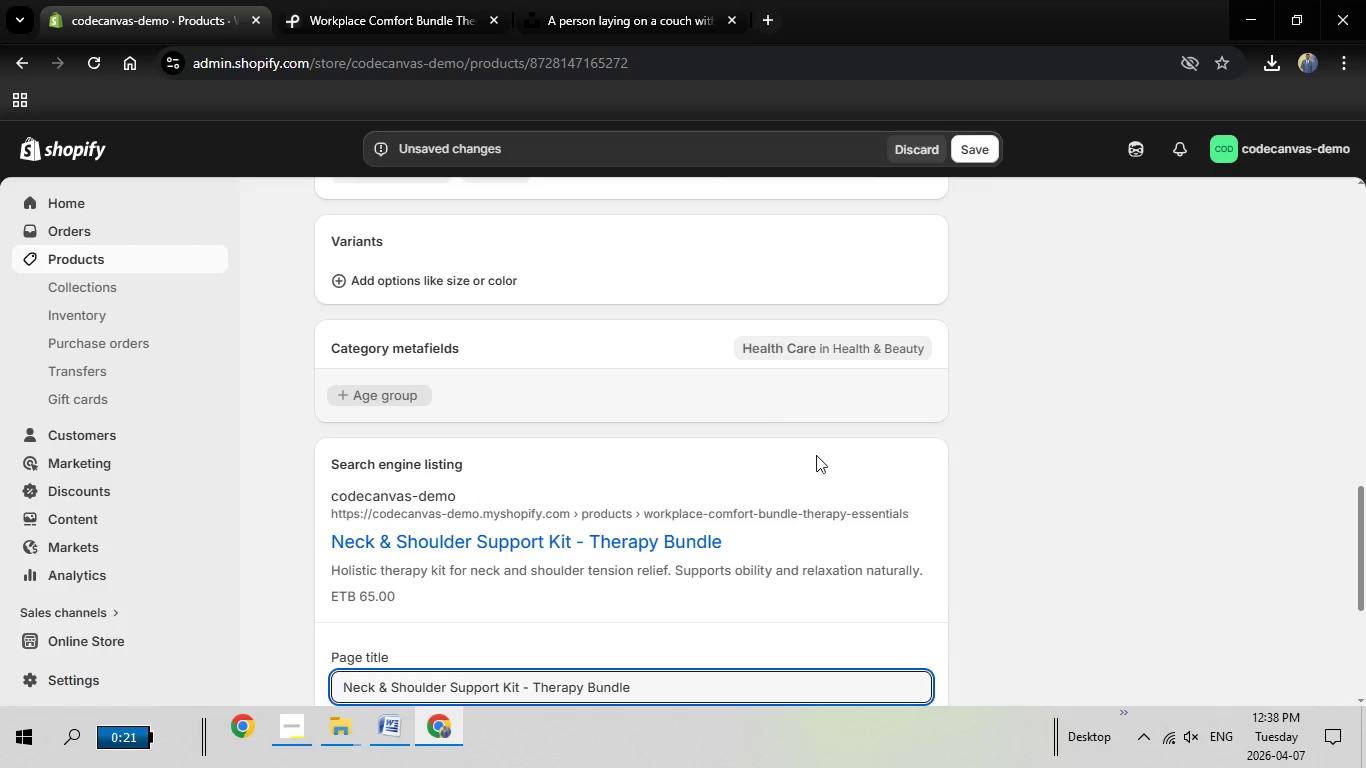 
scroll: coordinate [870, 501], scroll_direction: down, amount: 4.0
 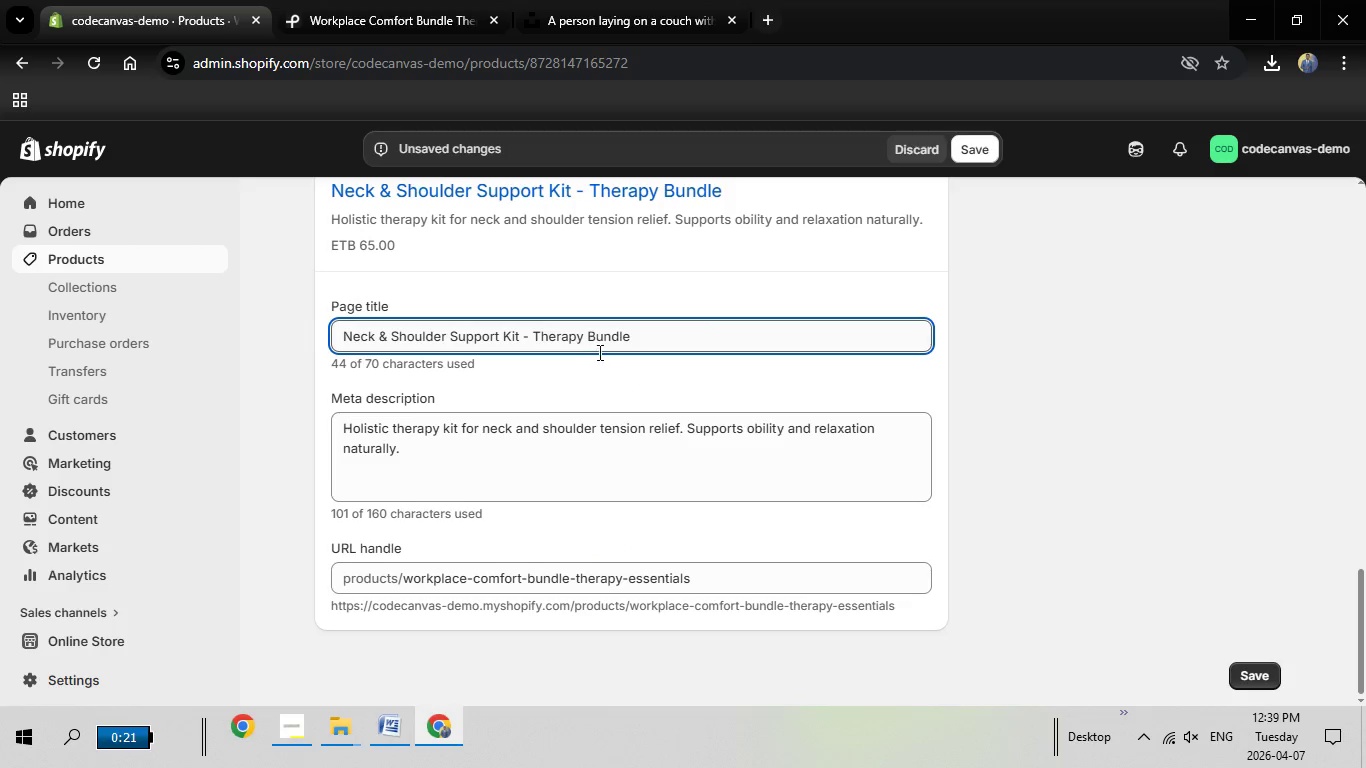 
left_click_drag(start_coordinate=[639, 328], to_coordinate=[315, 336])
 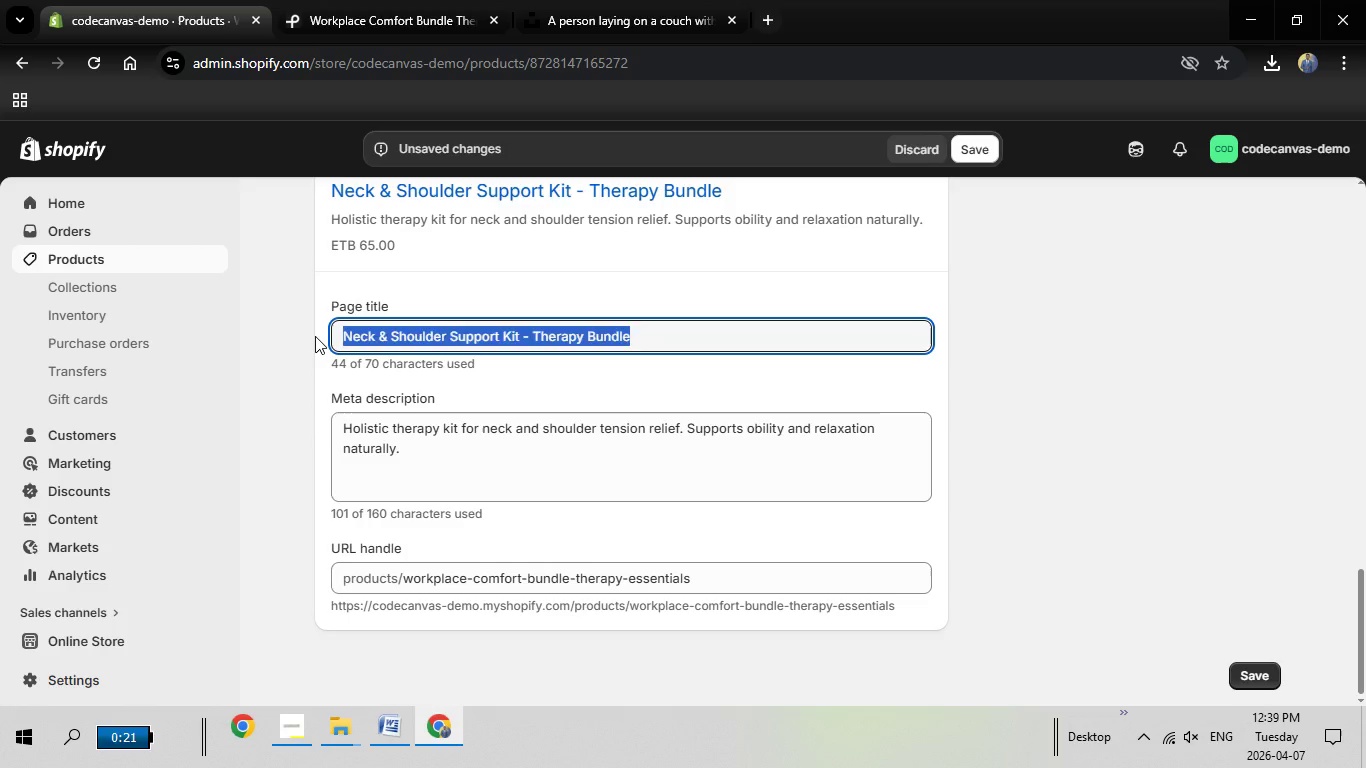 
key(Backspace)
type(Workplace Comfort Bundle - Ergonomic Wellness Kit)
 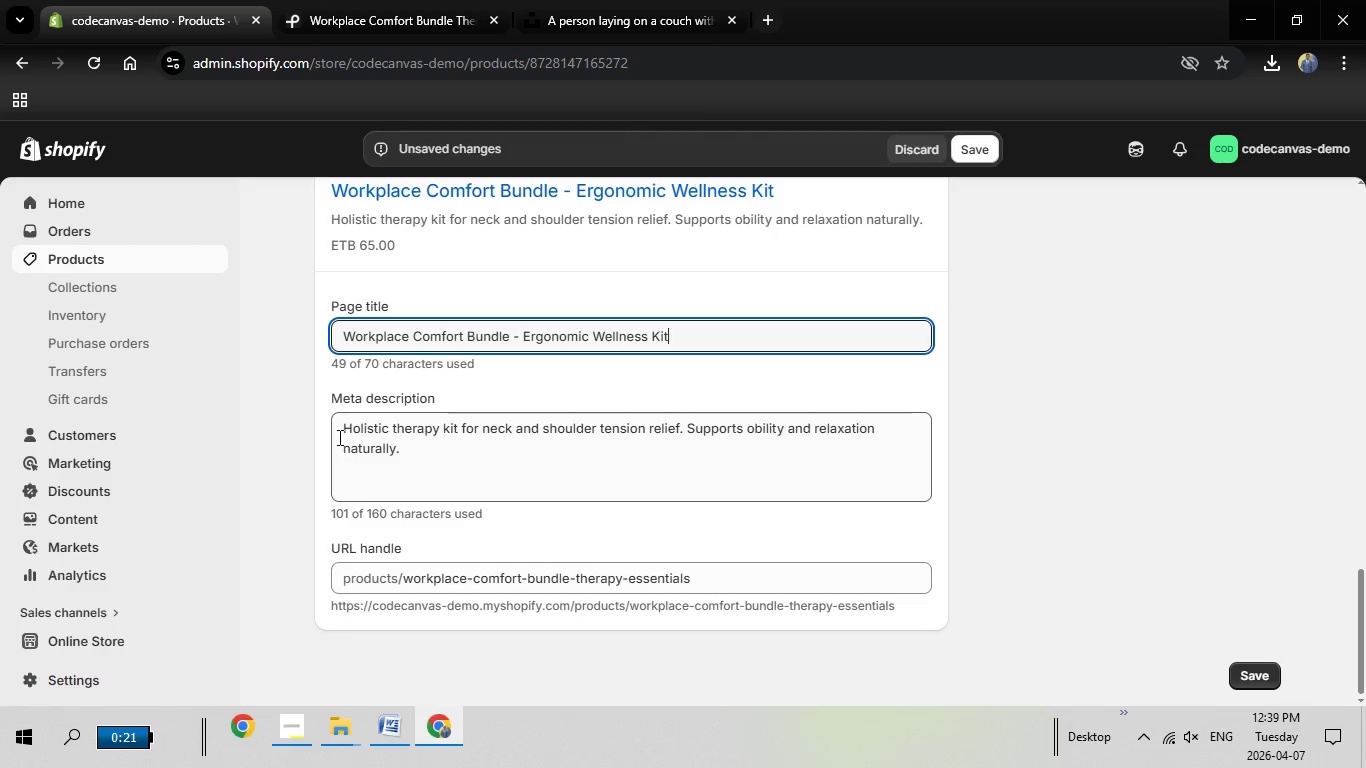 
left_click_drag(start_coordinate=[345, 426], to_coordinate=[416, 452])
 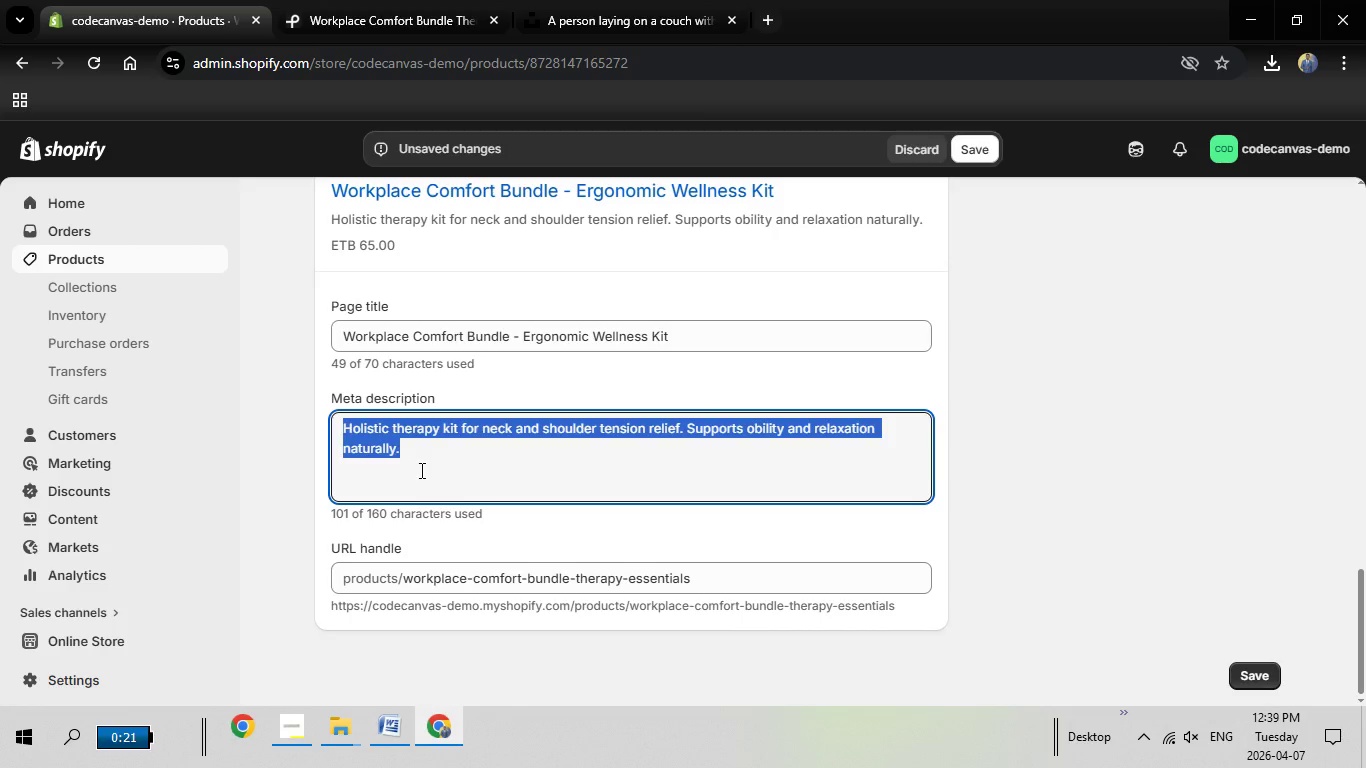 
key(Backspace)
type(Ergonomic wellness Kit for reducing workplace strain and supporting holistic comfort during long hours.)
 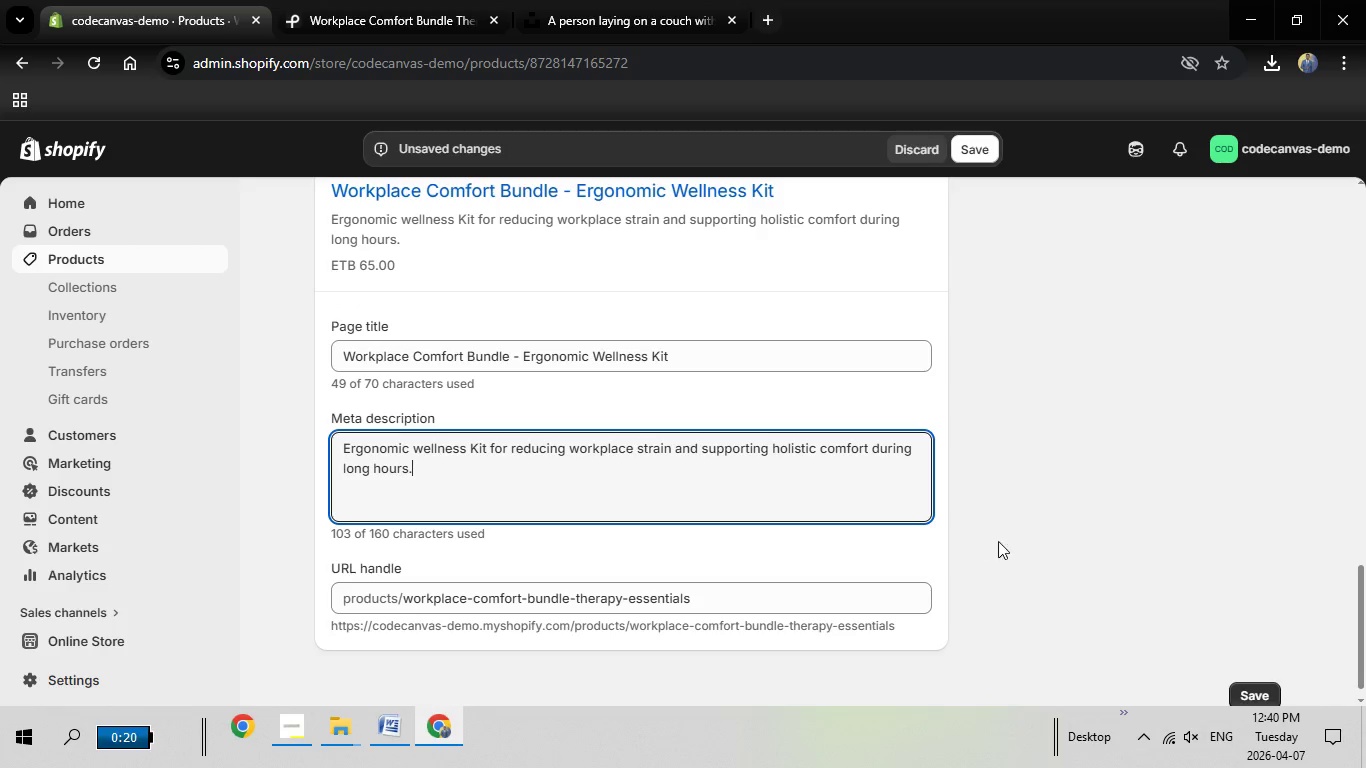 
scroll: coordinate [1112, 538], scroll_direction: down, amount: 2.0
 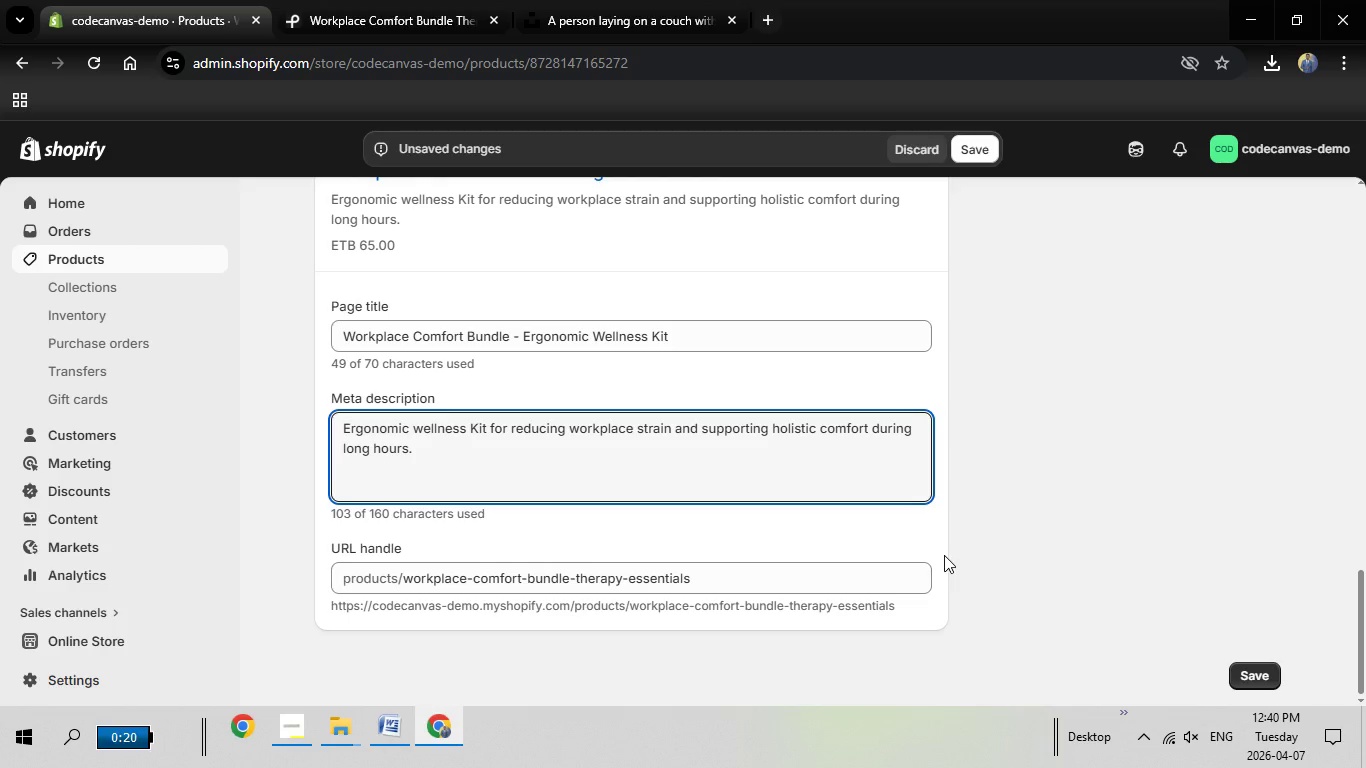 
scroll: coordinate [1108, 468], scroll_direction: up, amount: 16.0
 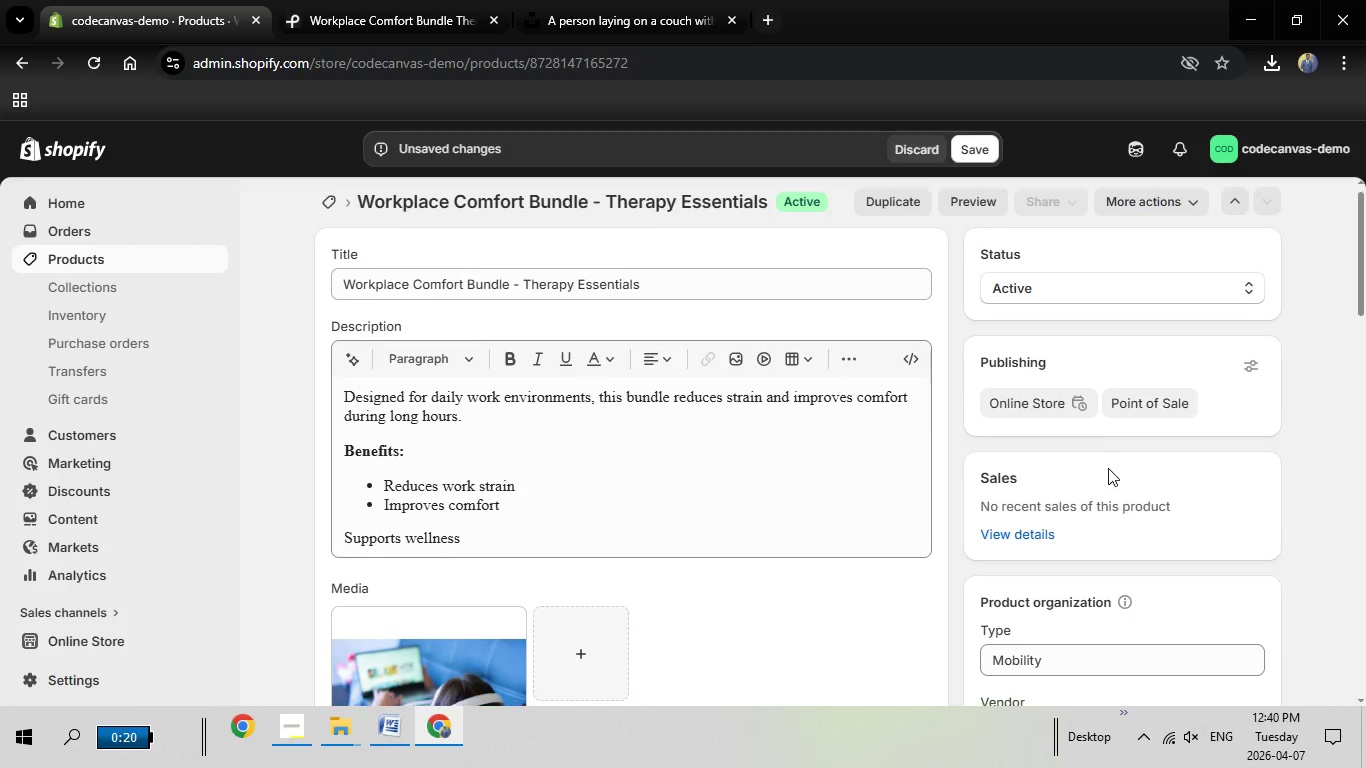 
scroll: coordinate [1122, 502], scroll_direction: down, amount: 4.0
 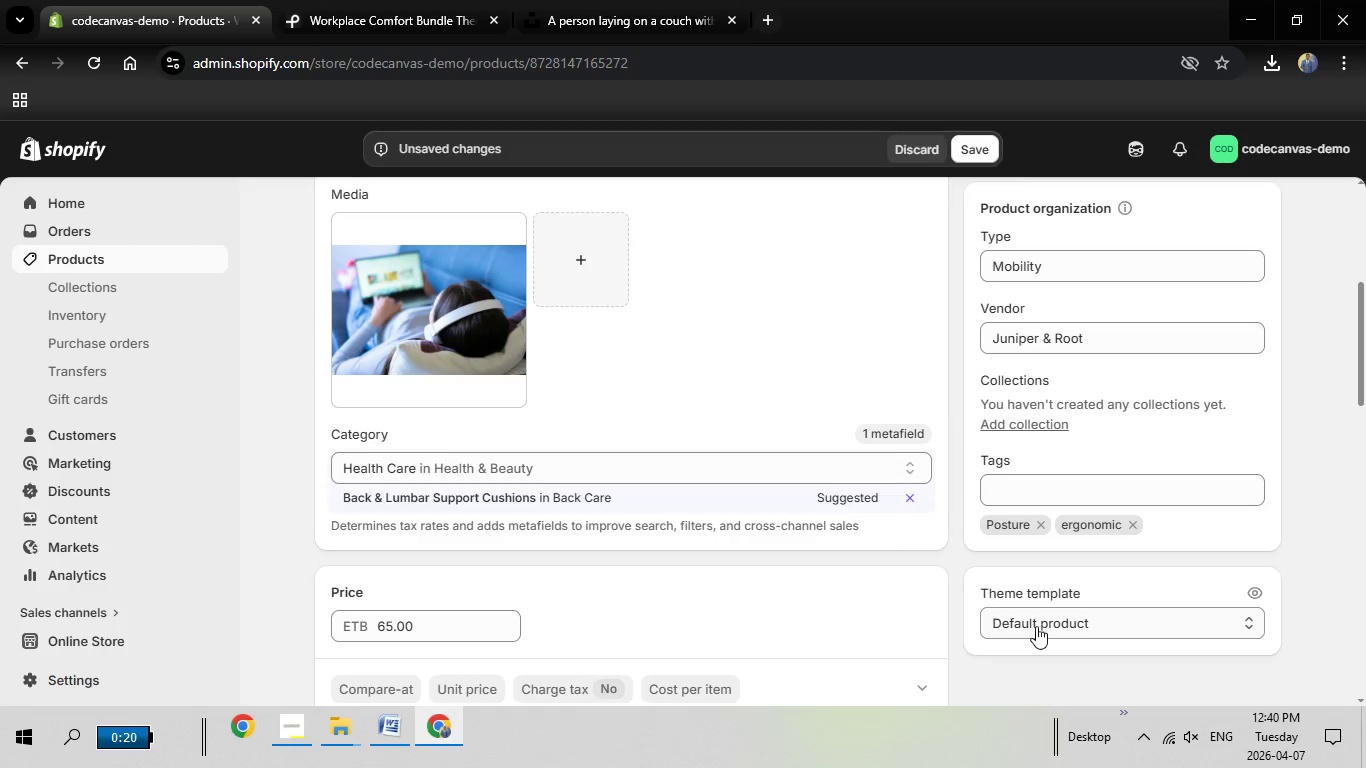 
wait(9.12)
 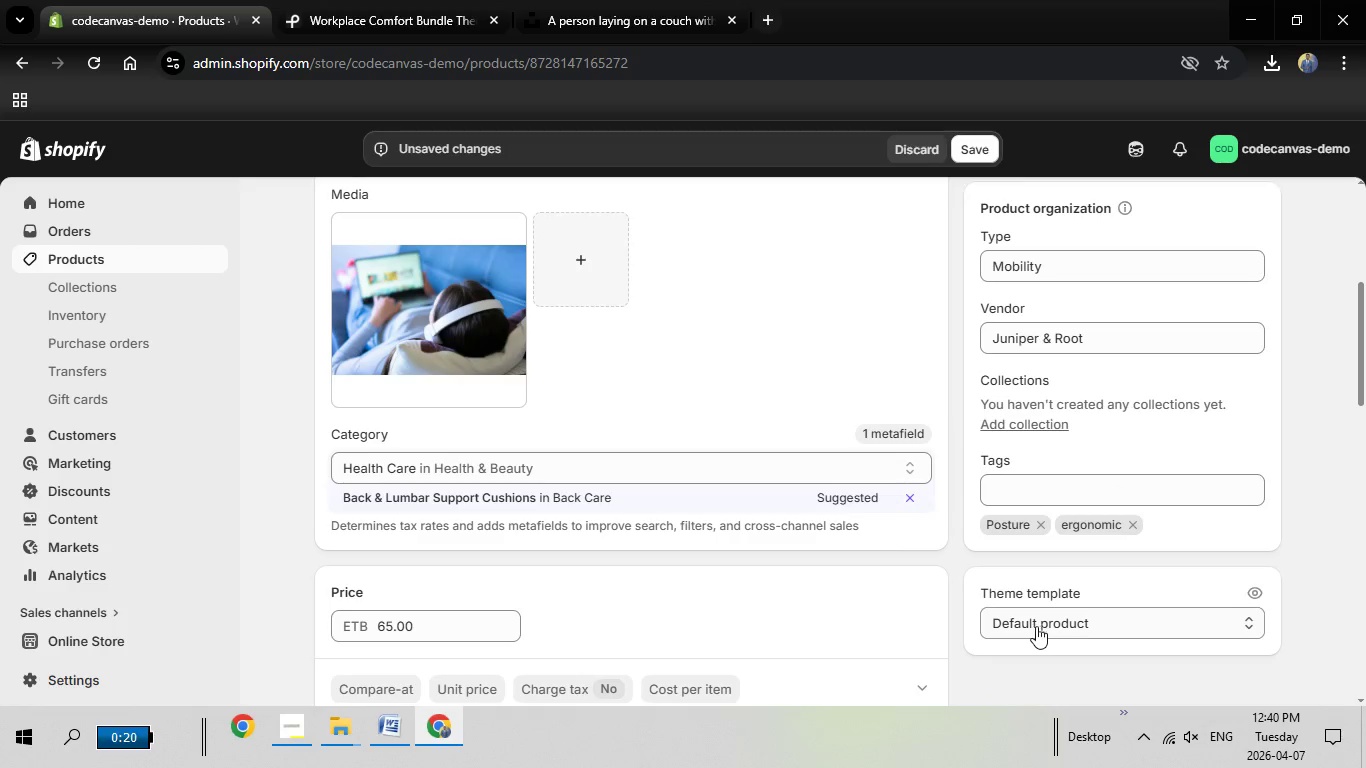 
left_click([971, 144])
 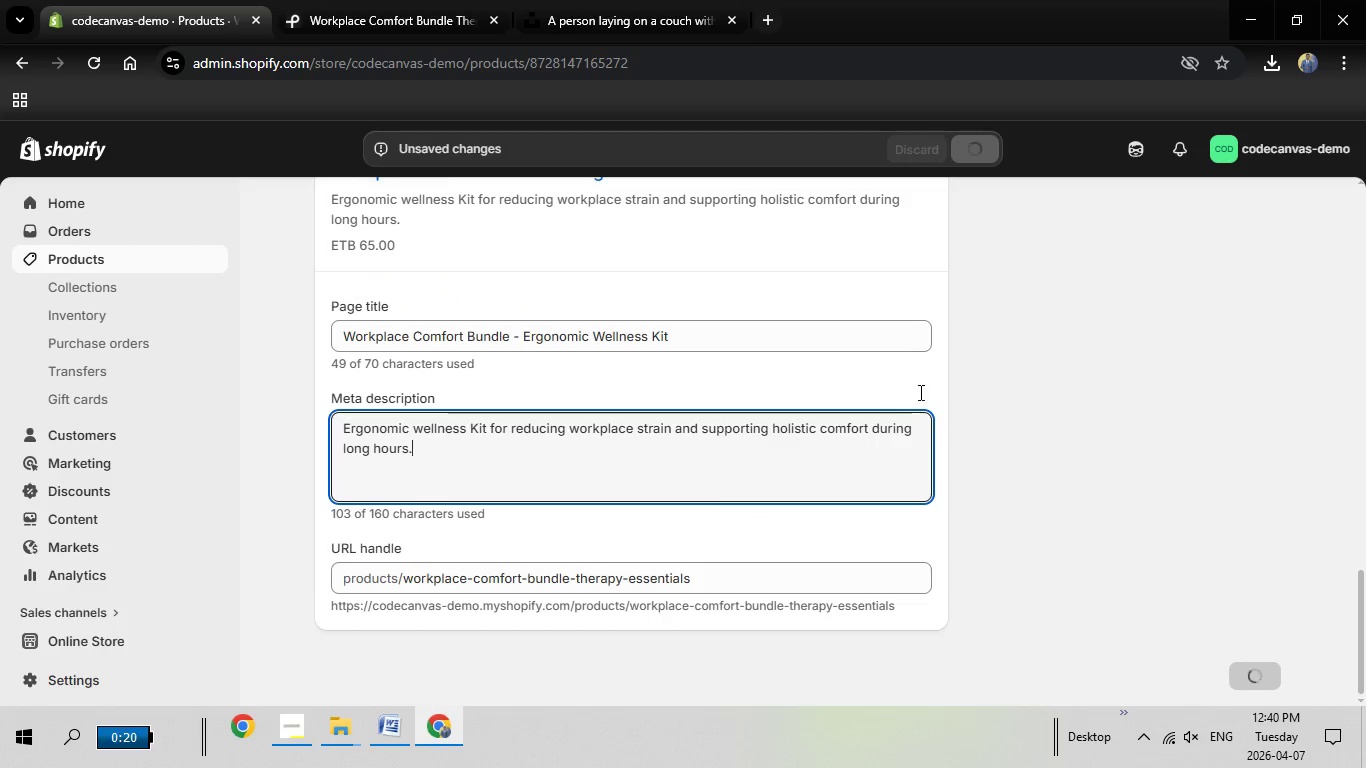 
scroll: coordinate [925, 397], scroll_direction: down, amount: 2.0
 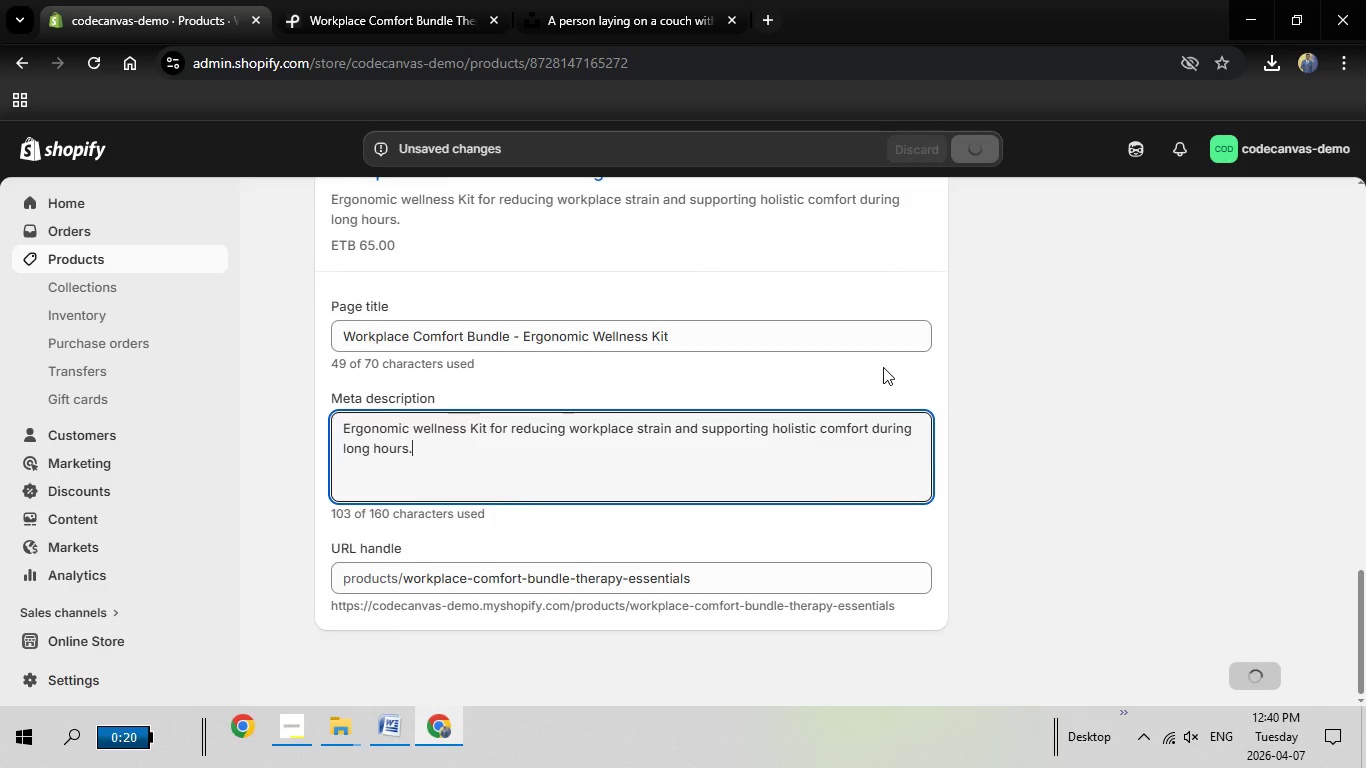 
scroll: coordinate [978, 466], scroll_direction: up, amount: 14.0
 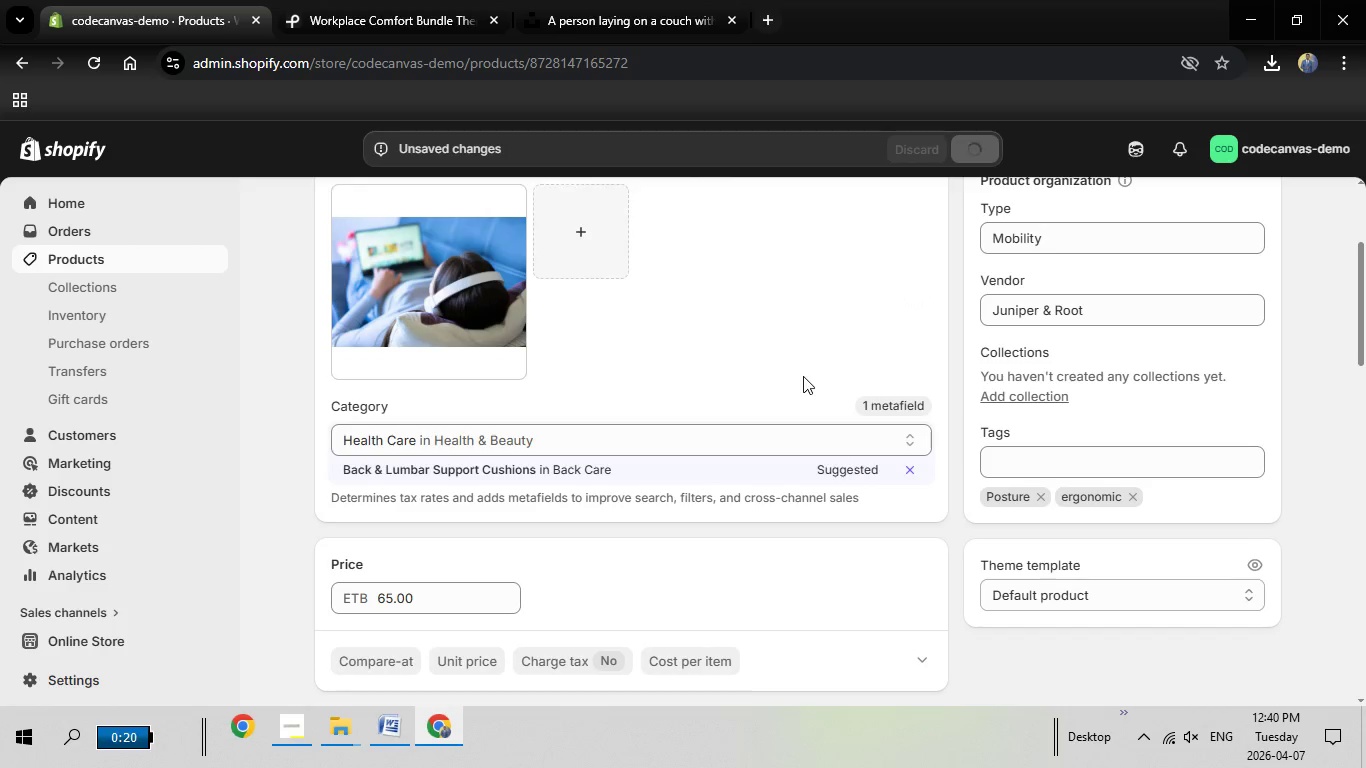 
scroll: coordinate [887, 246], scroll_direction: up, amount: 5.0
 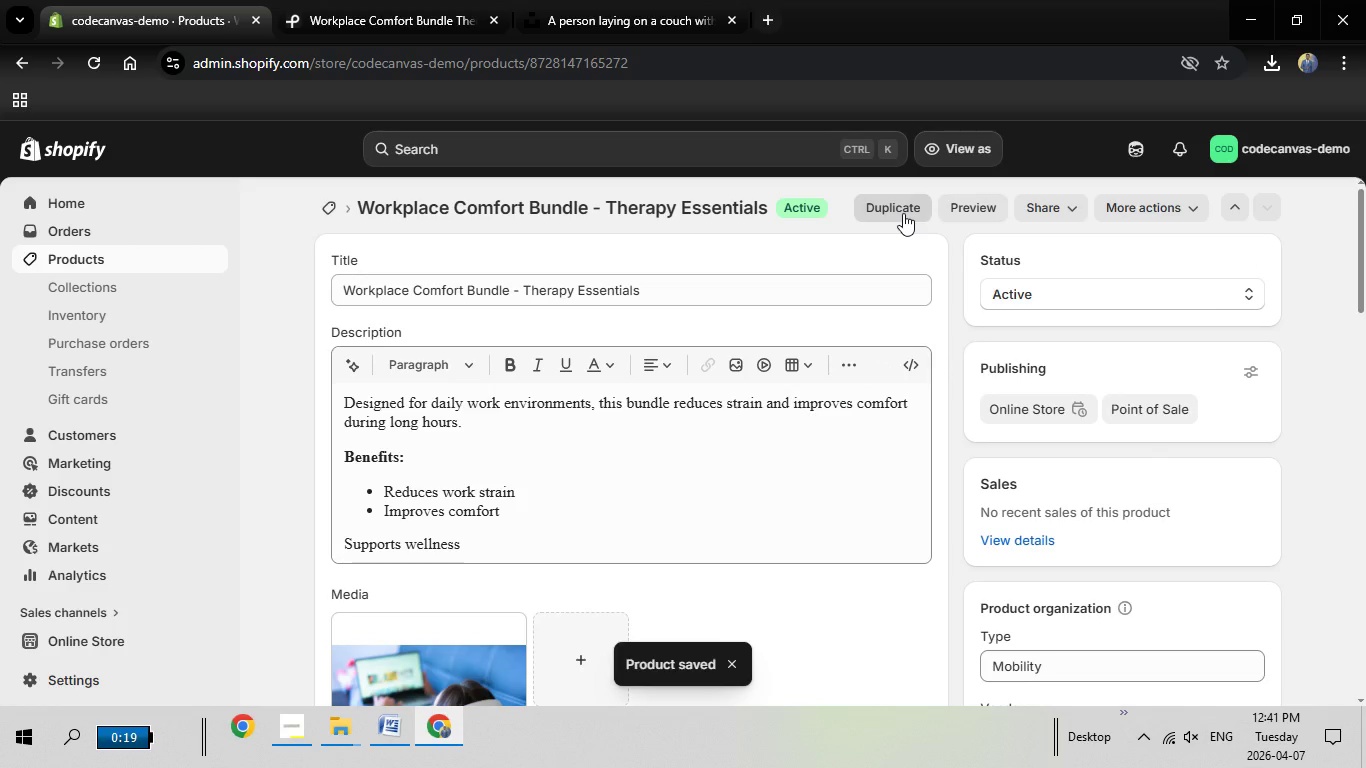 
left_click([903, 213])
 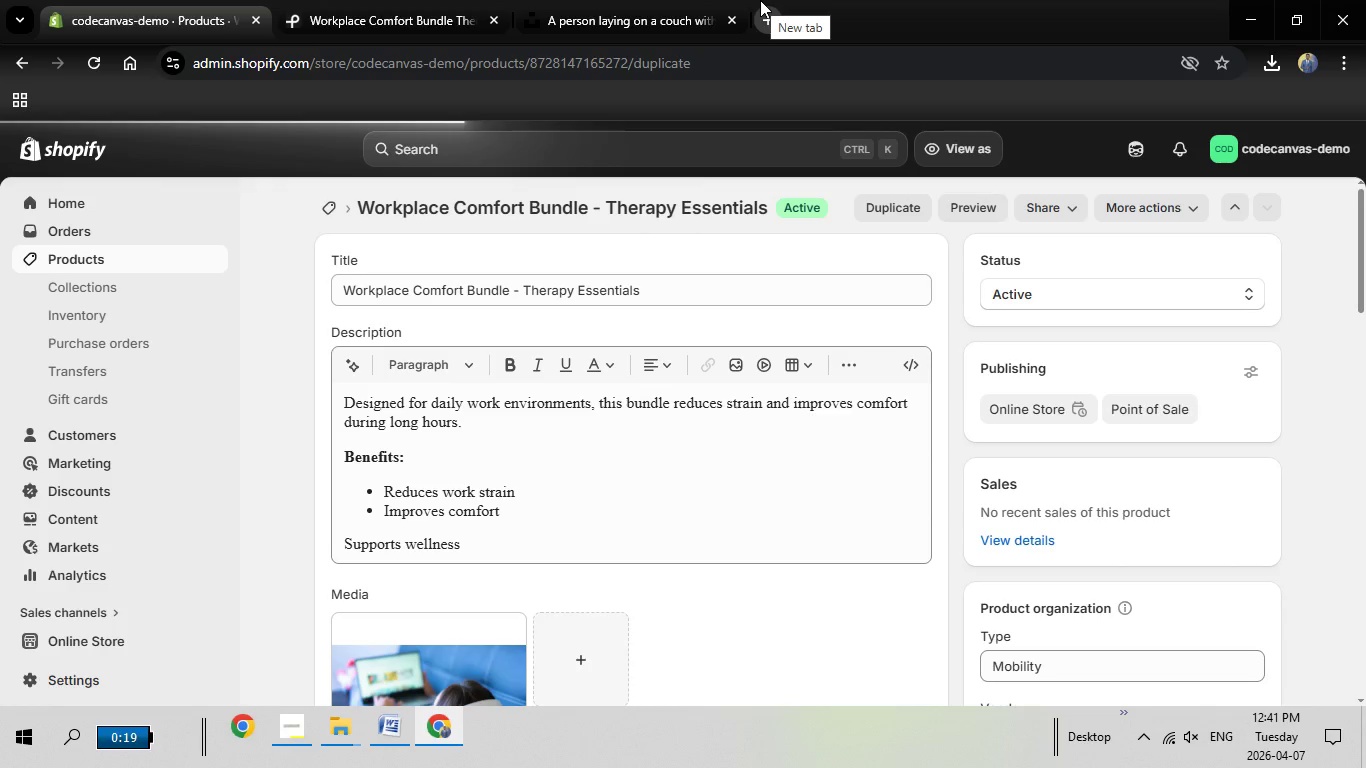 
wait(5.84)
 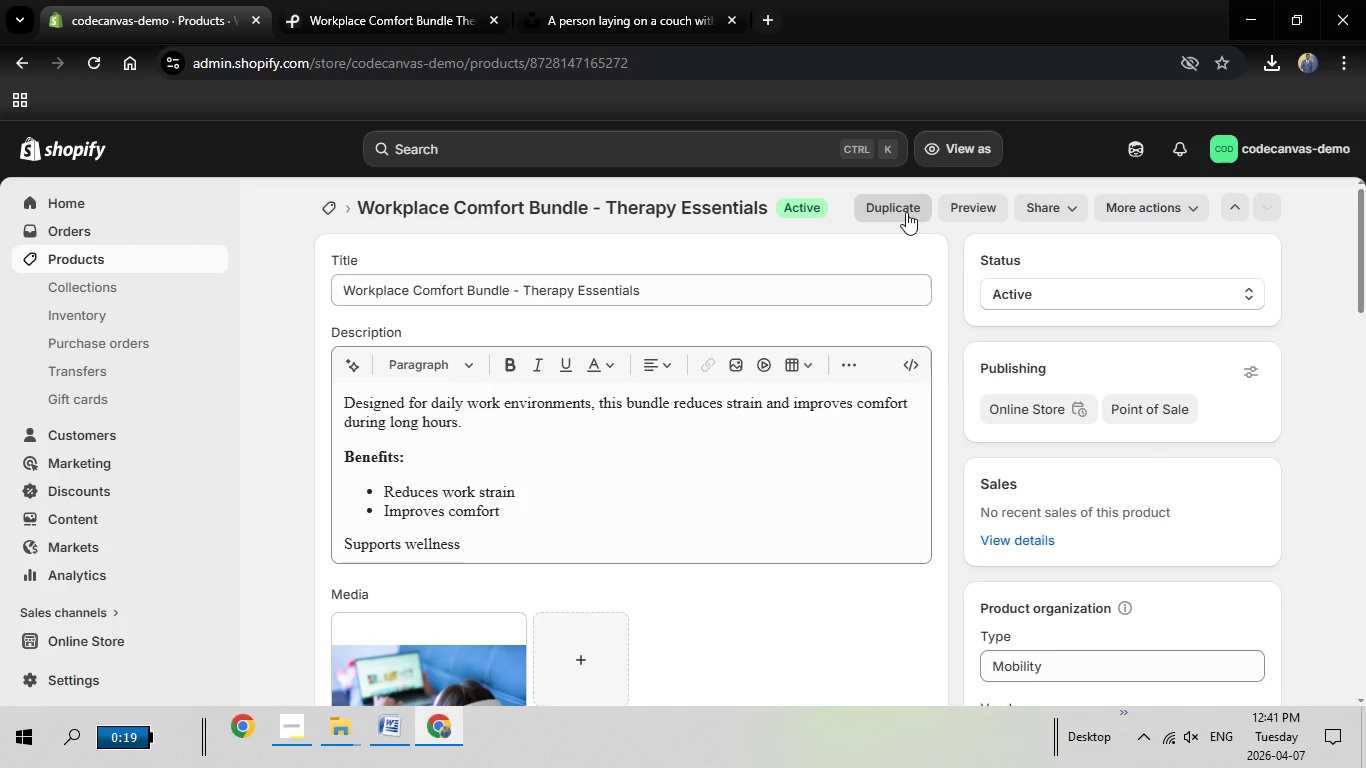 
mouse_move([486, 176])
 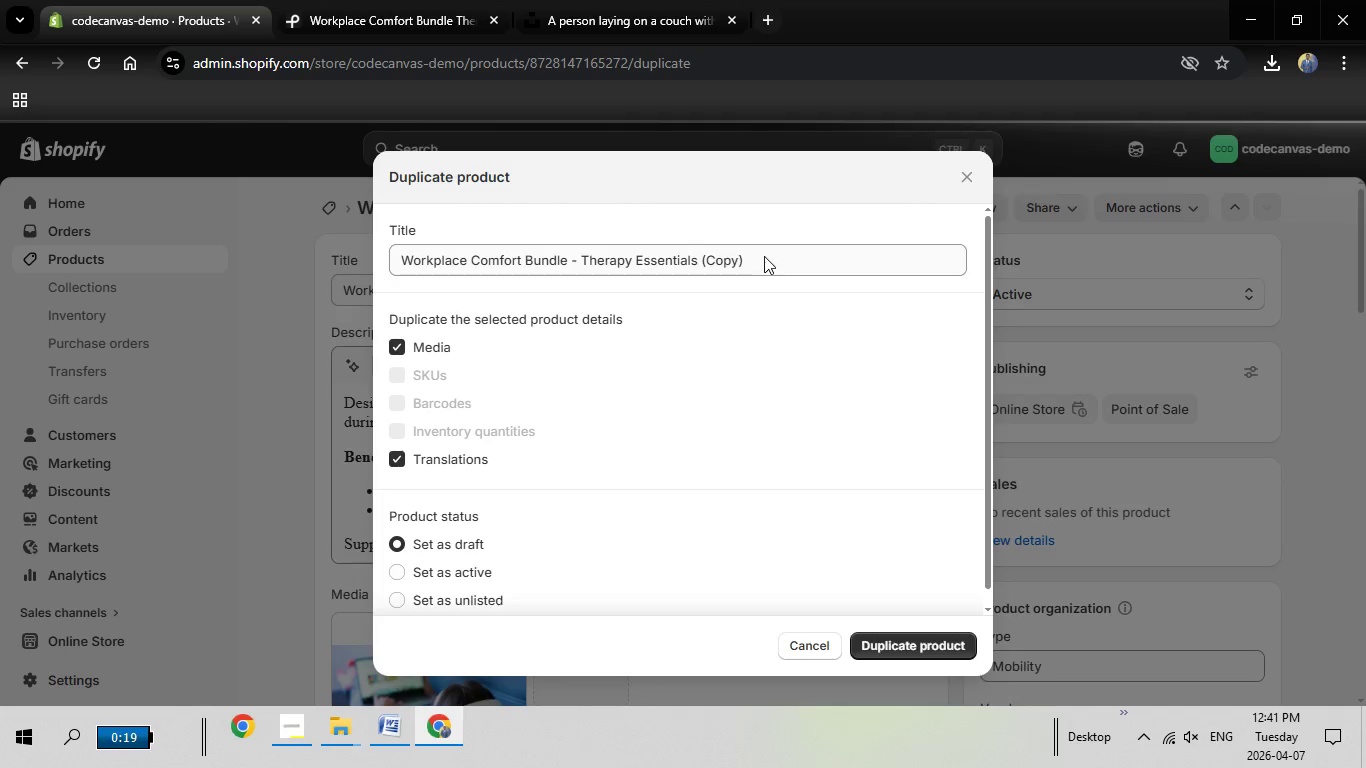 
left_click_drag(start_coordinate=[764, 256], to_coordinate=[288, 276])
 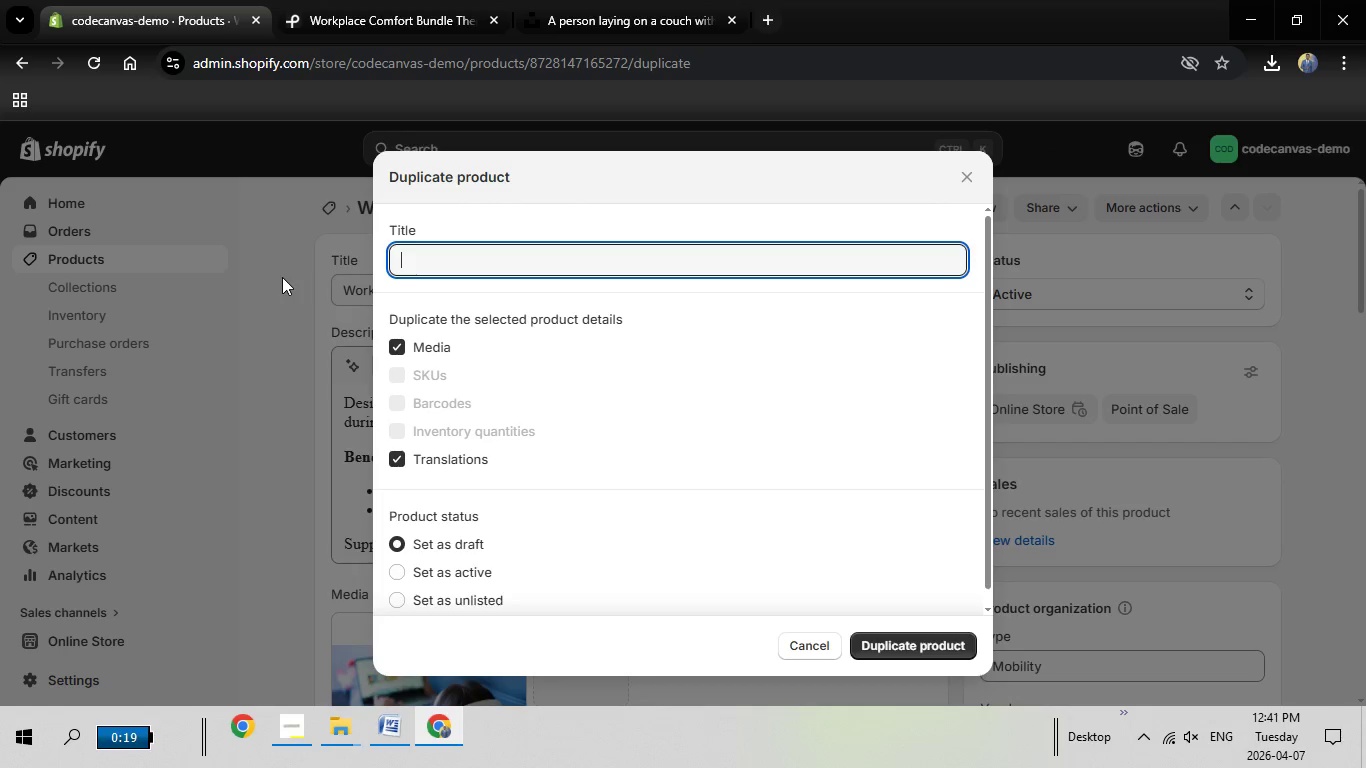 
key(Backspace)
type(Herbal Compression Wrap - Arnica)
 